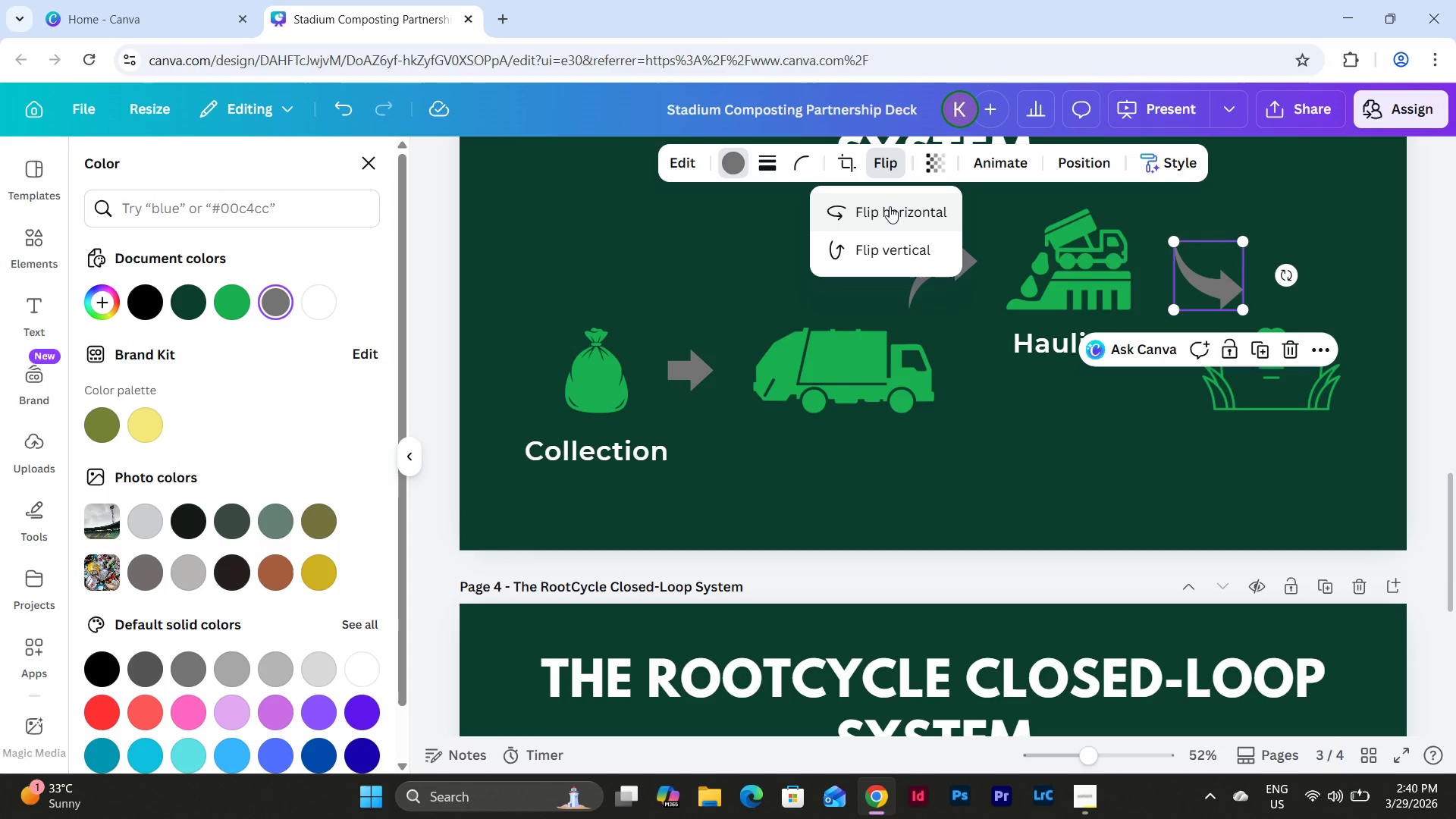 
left_click([893, 253])
 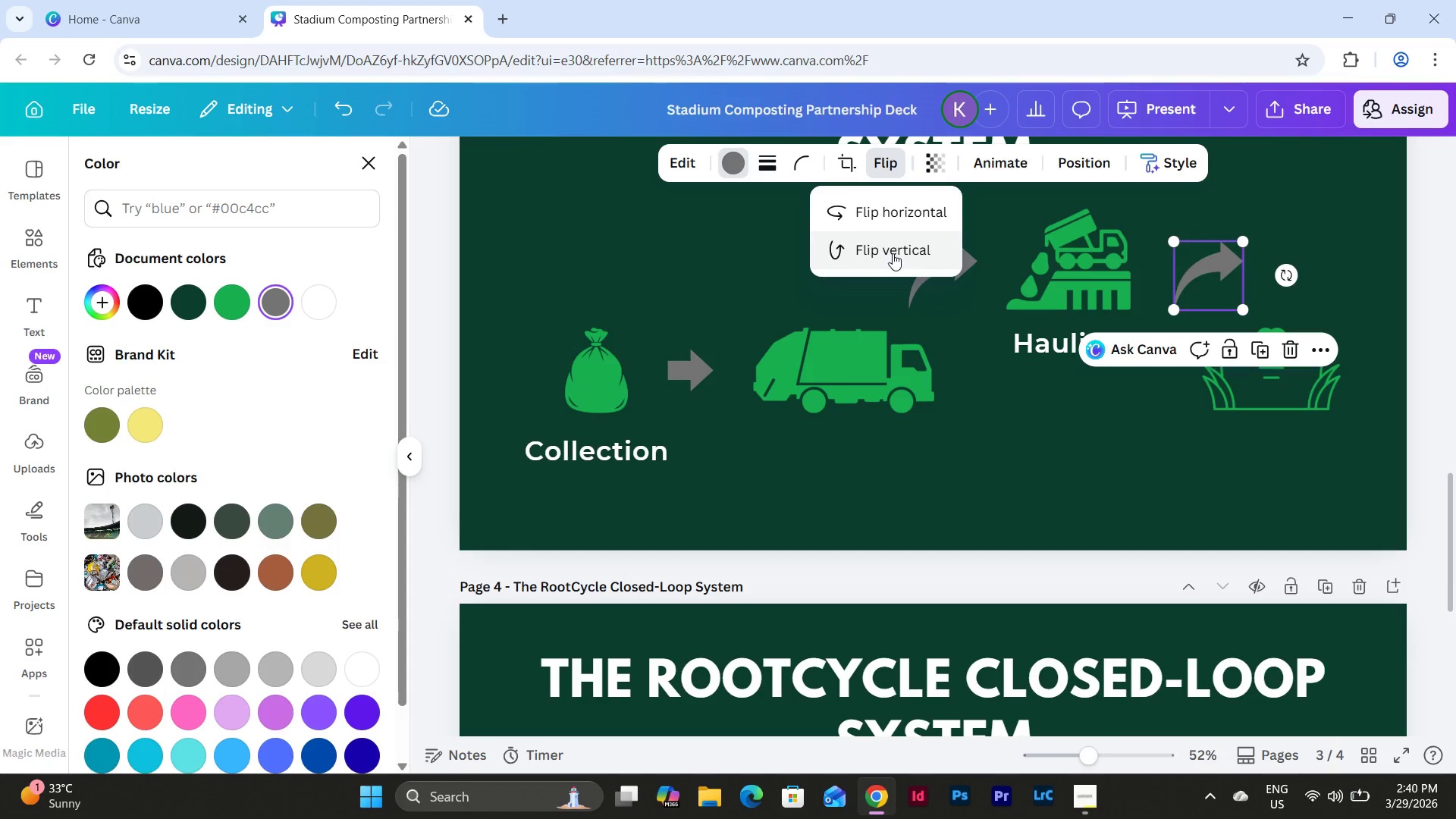 
left_click([893, 253])
 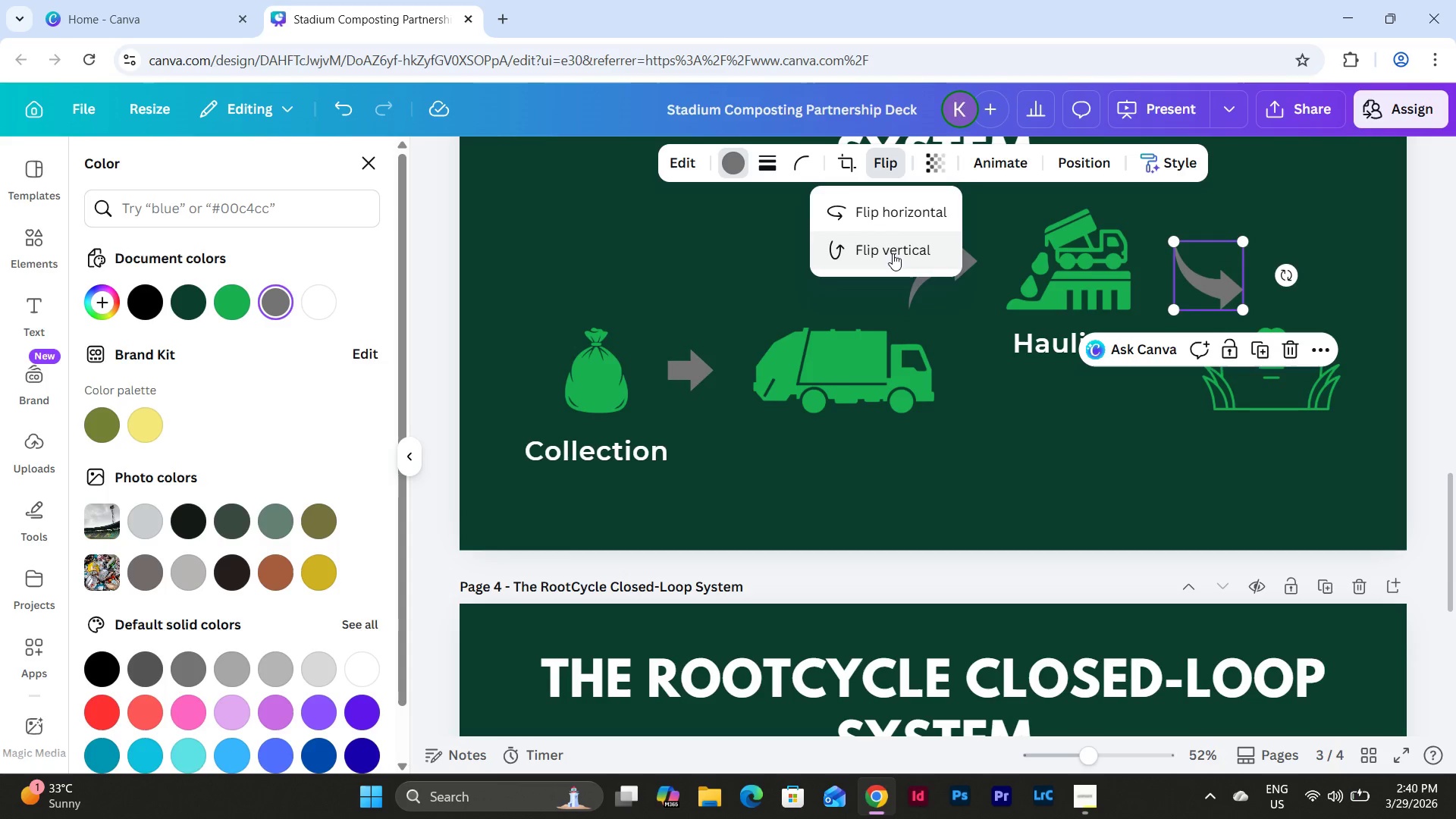 
left_click([893, 253])
 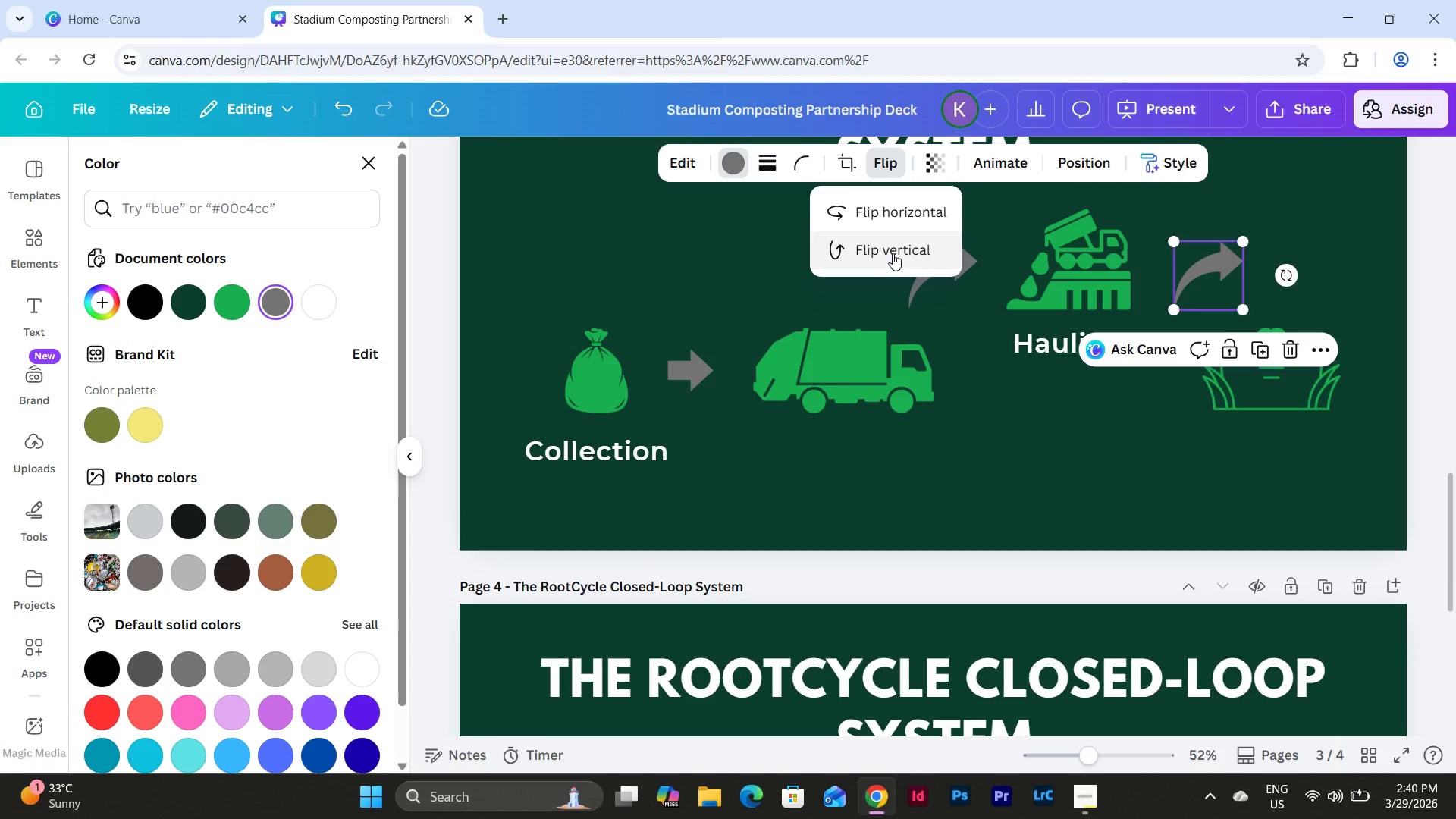 
left_click([887, 202])
 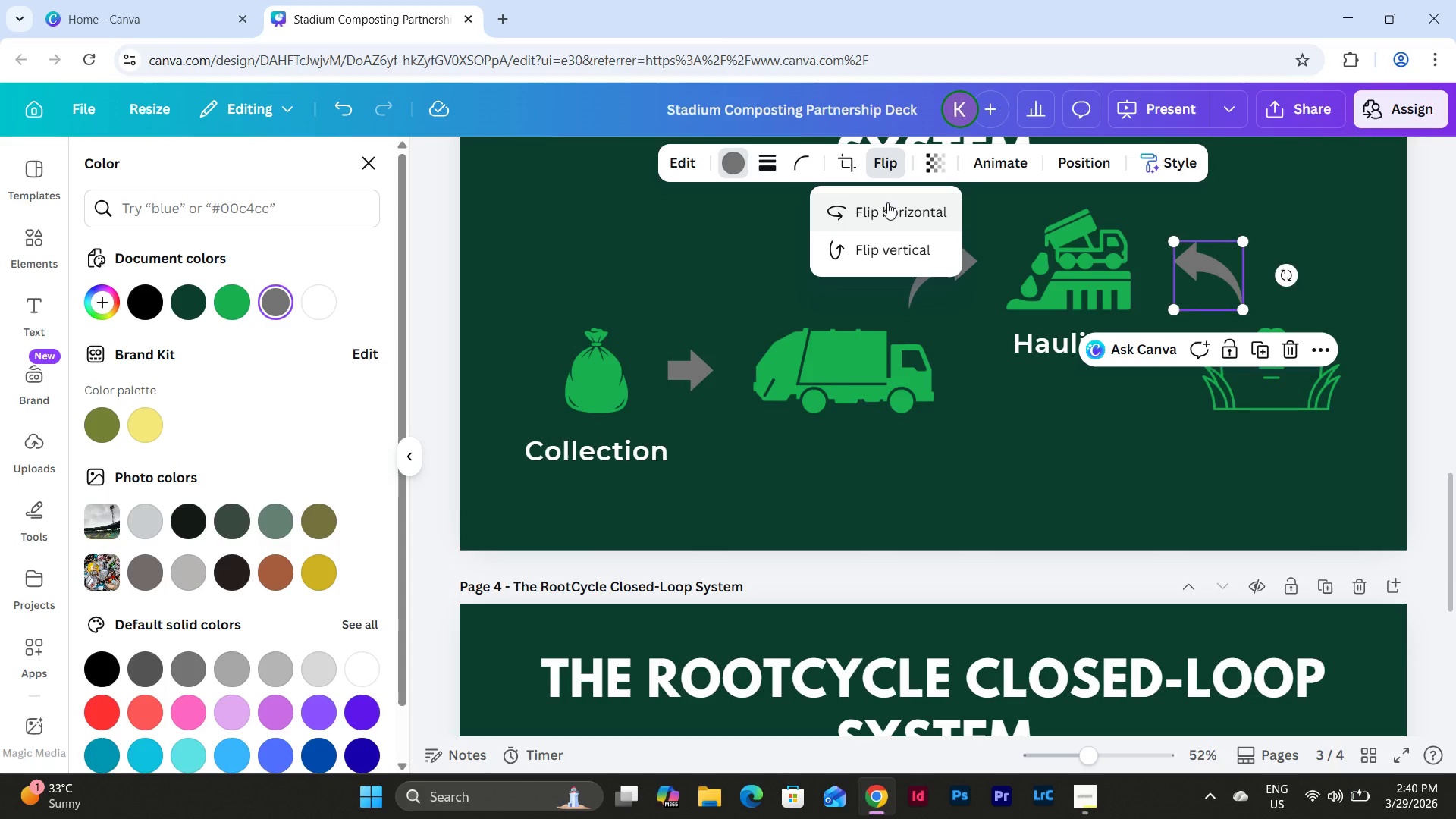 
left_click([882, 255])
 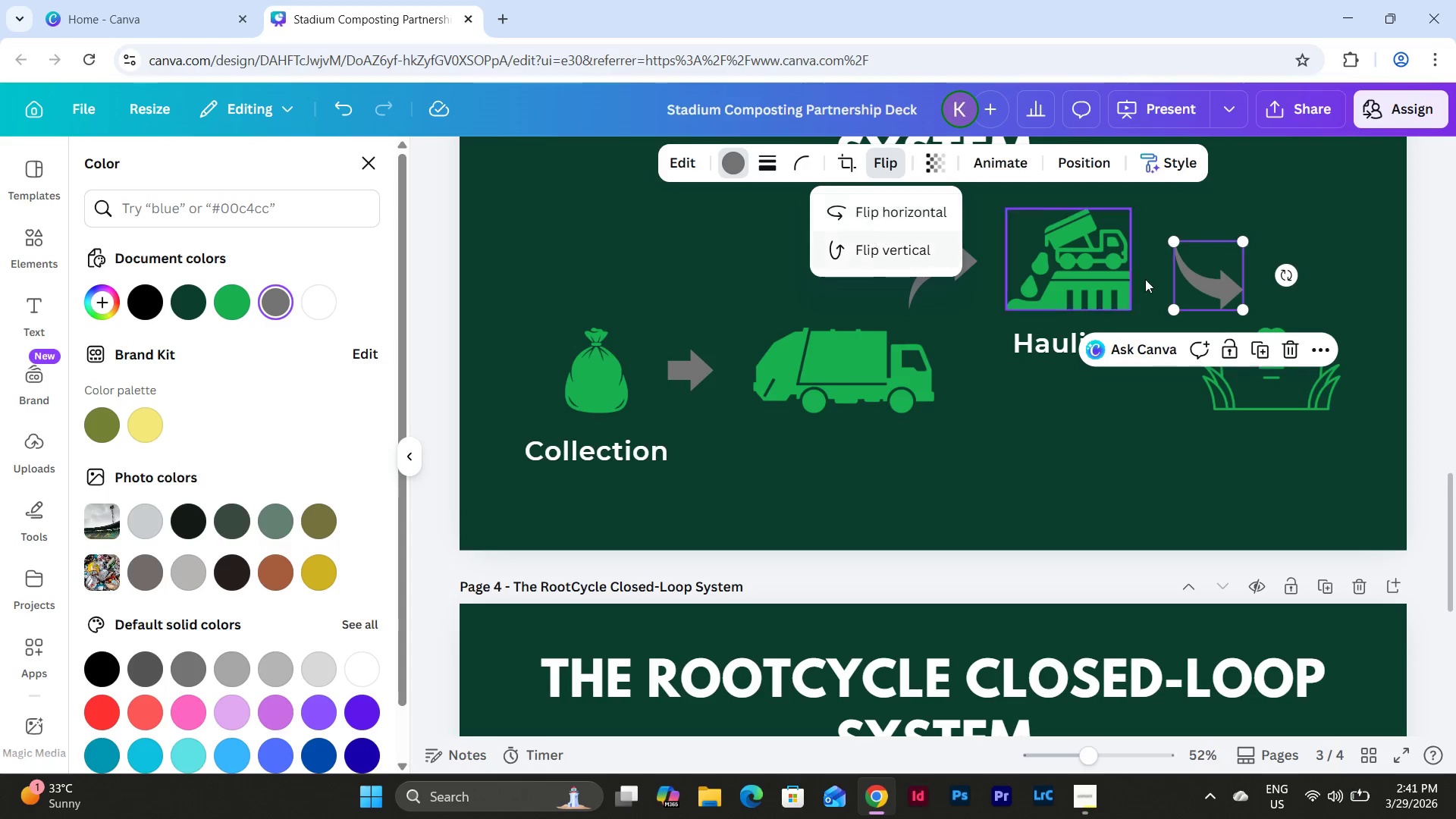 
left_click_drag(start_coordinate=[1288, 280], to_coordinate=[1098, 271])
 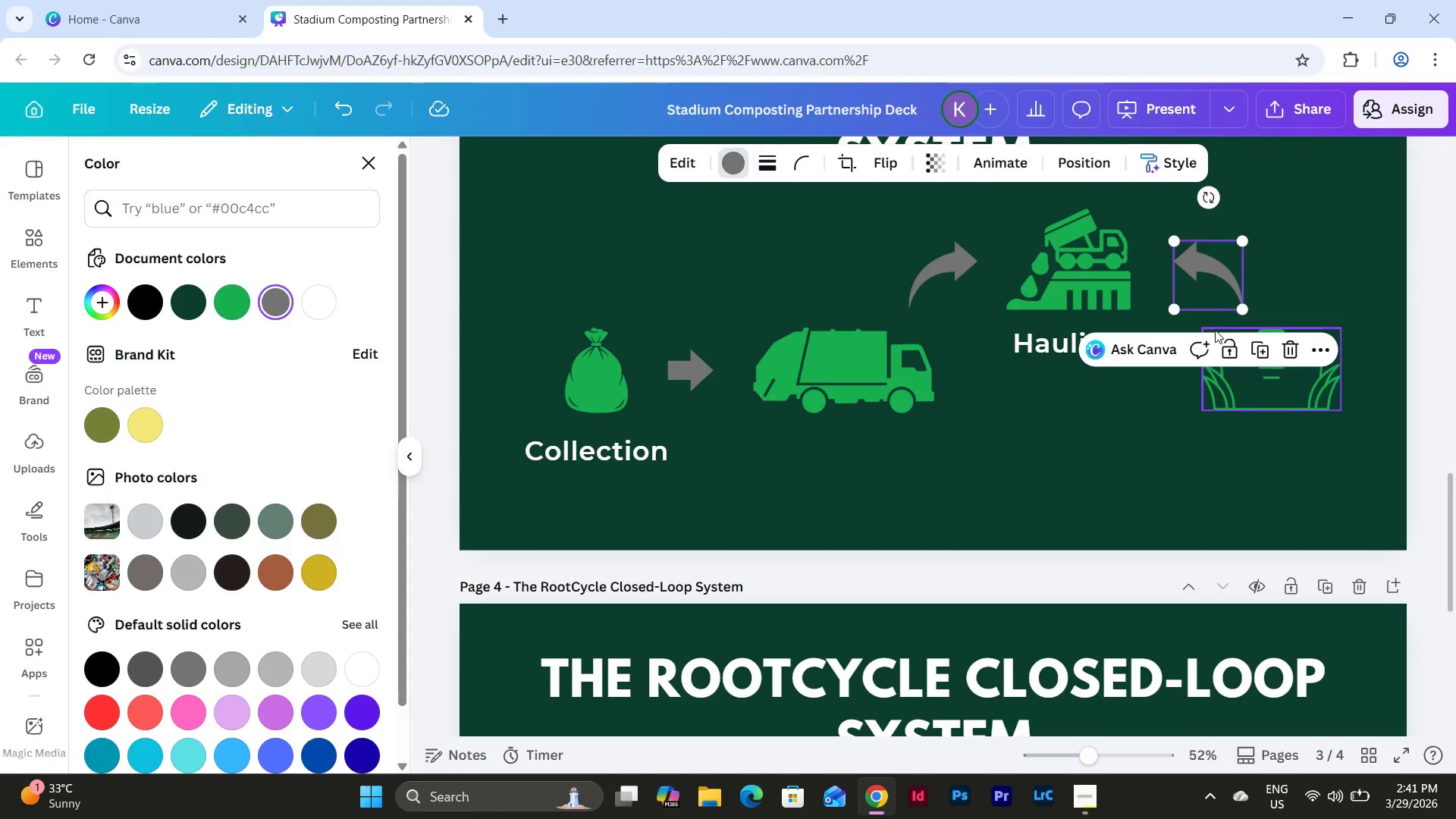 
key(Control+Z)
 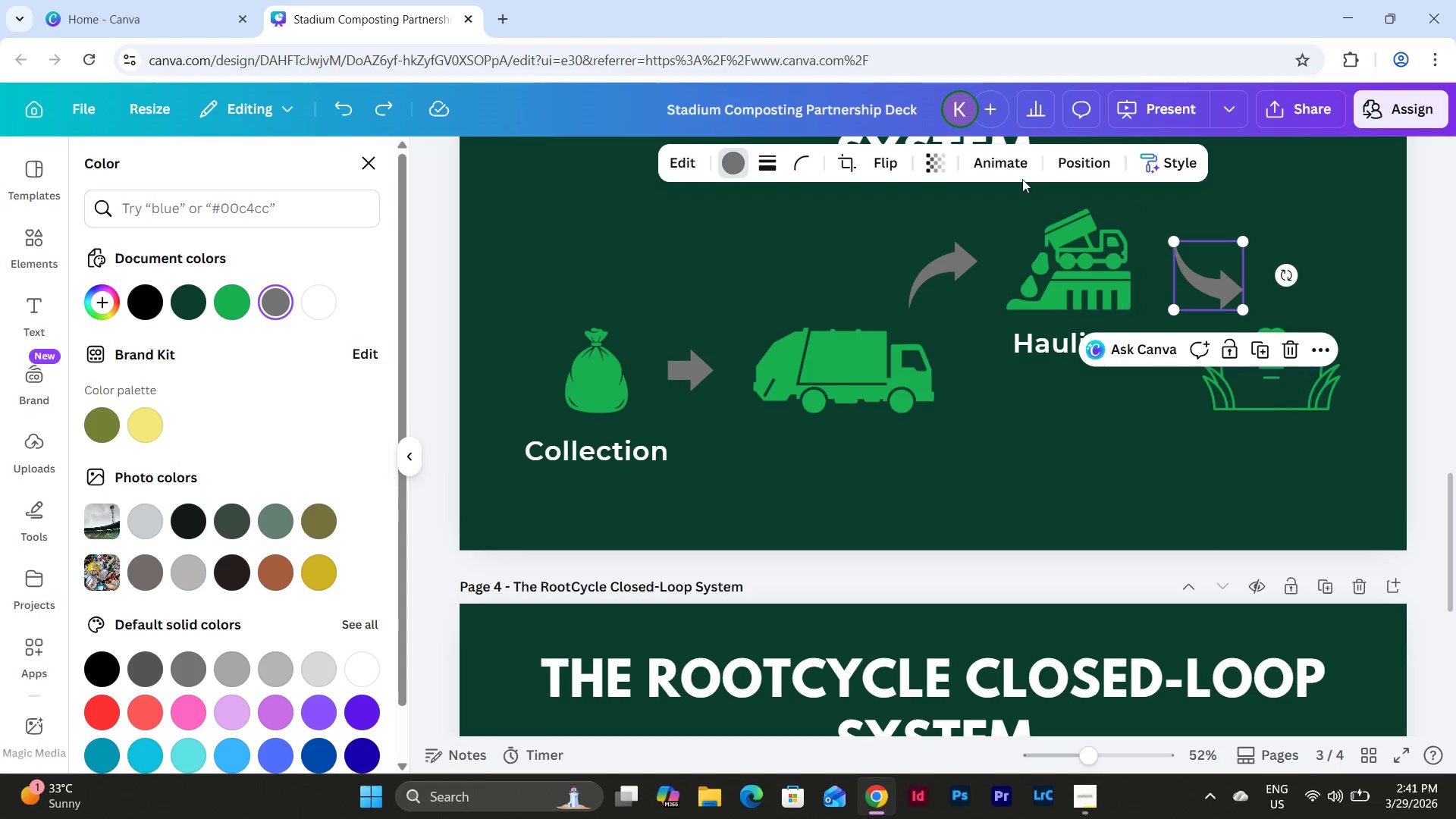 
left_click([895, 163])
 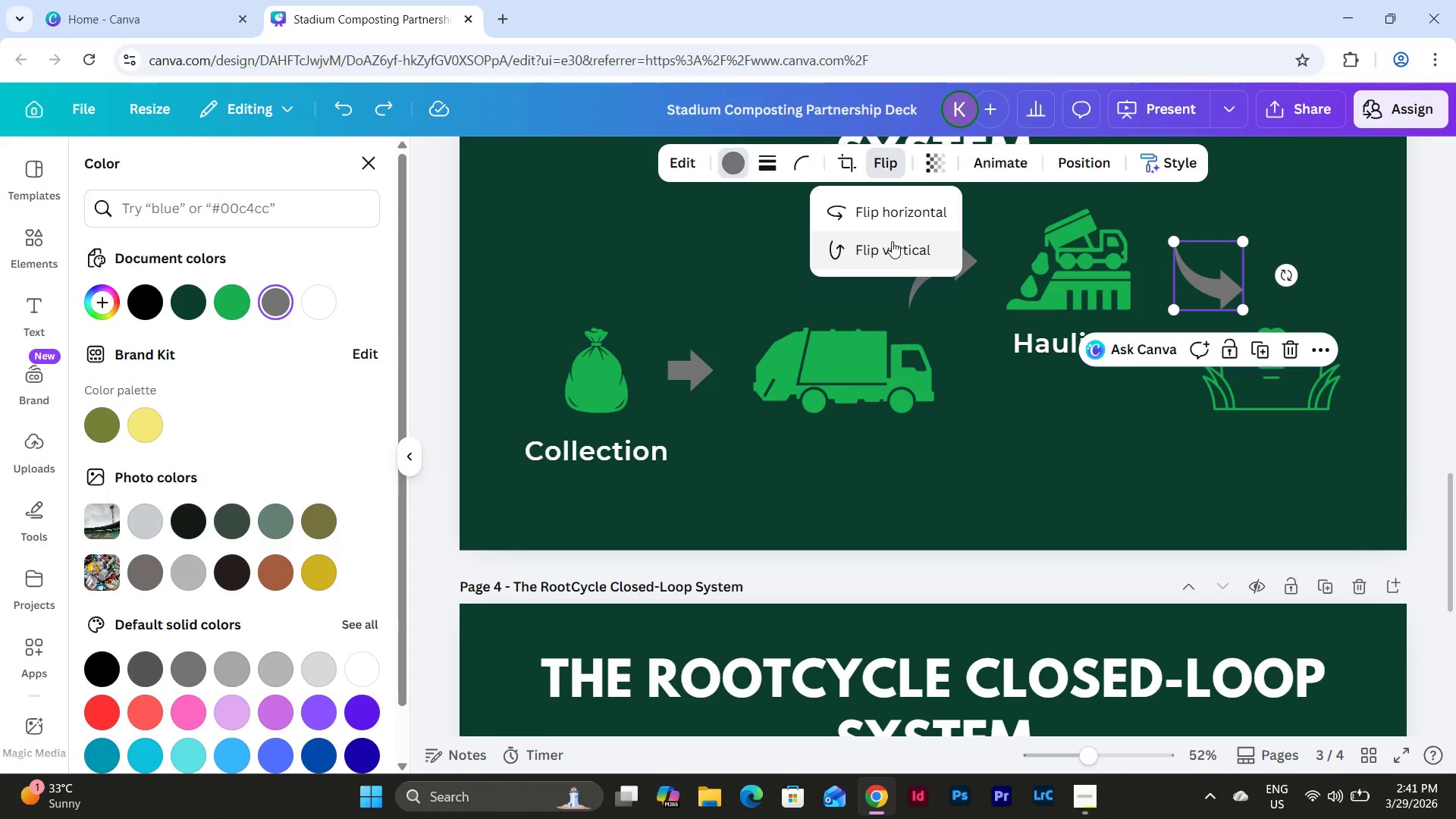 
left_click([892, 241])
 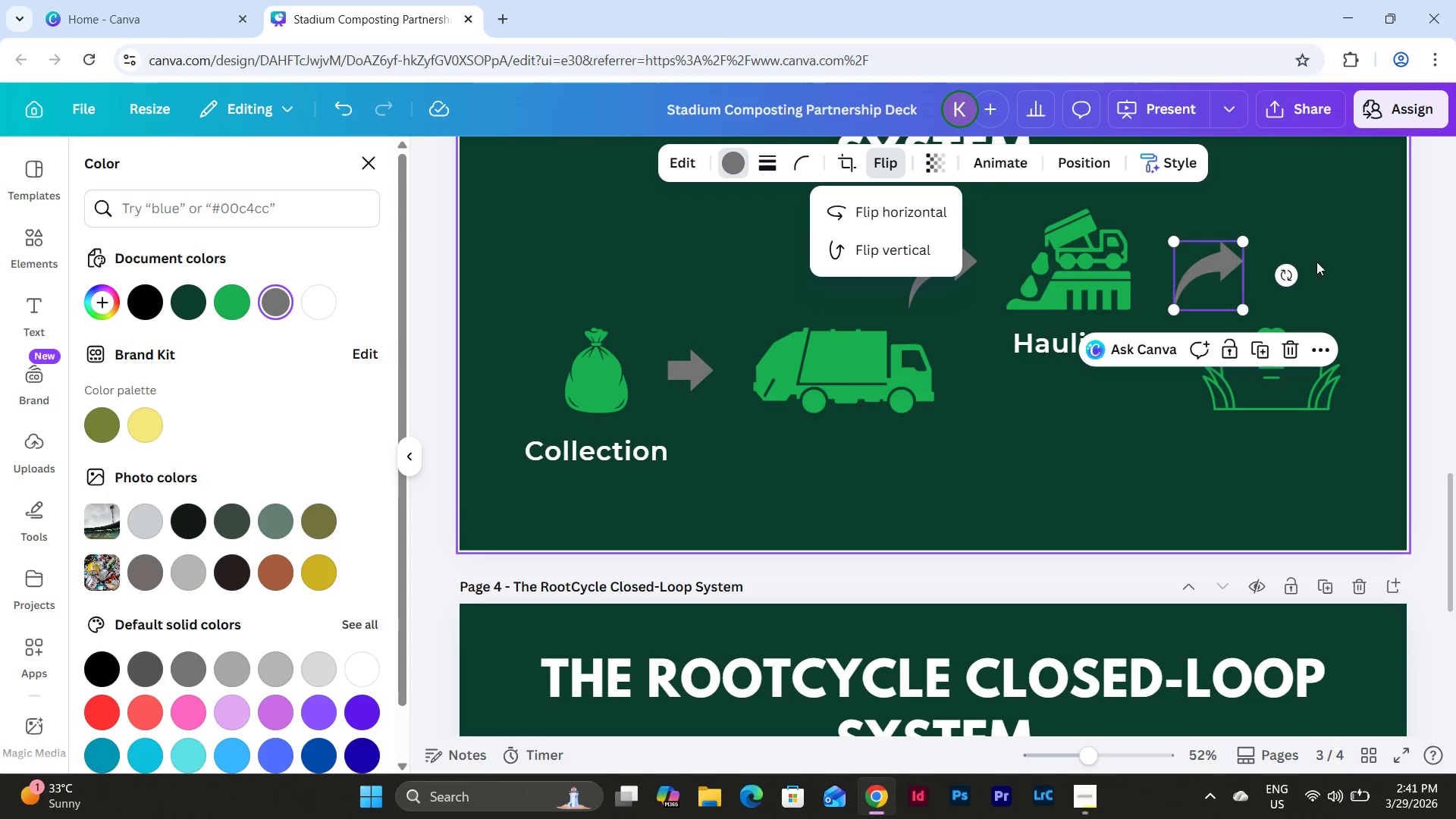 
left_click_drag(start_coordinate=[1282, 274], to_coordinate=[1210, 361])
 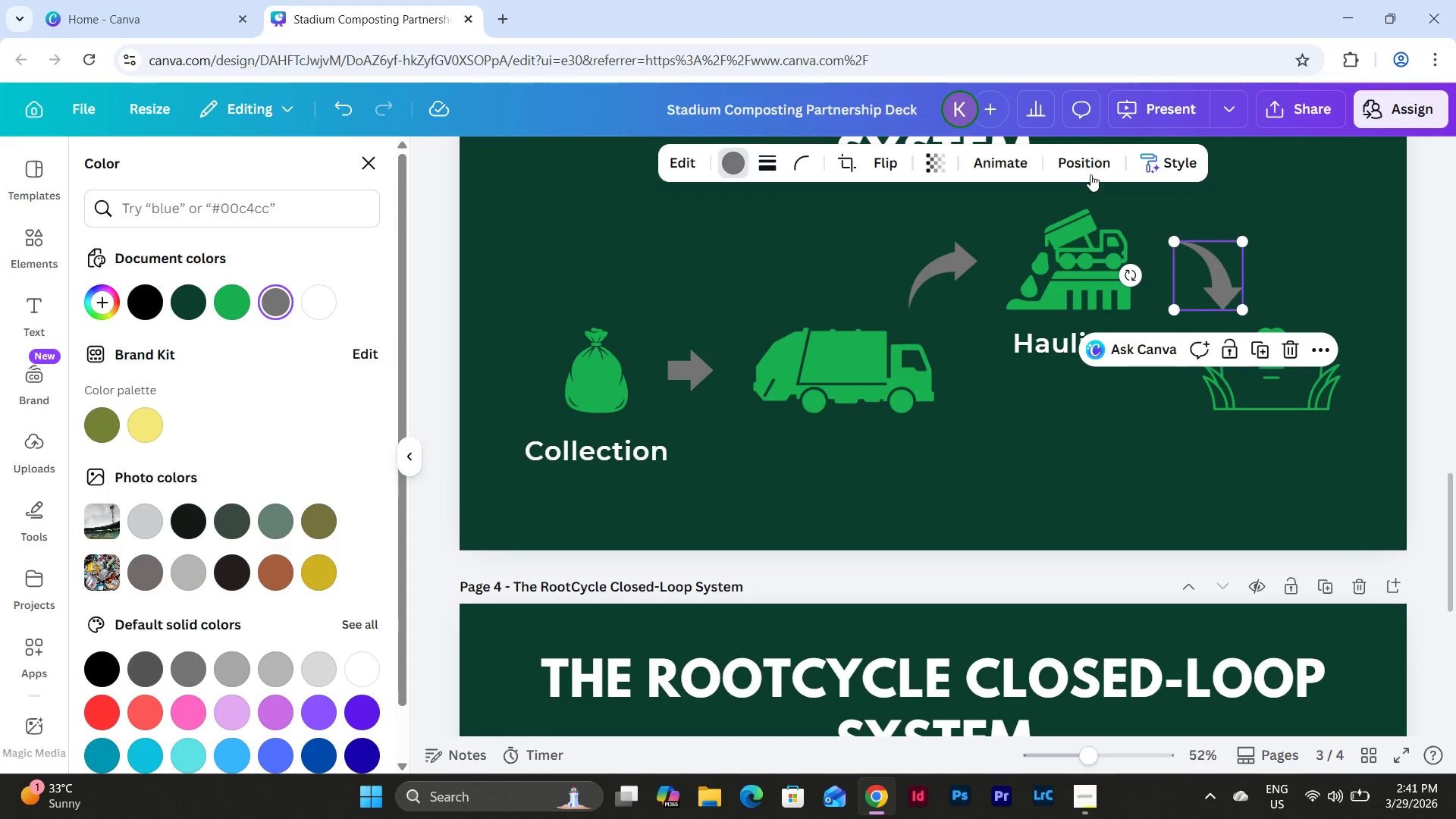 
left_click([1090, 172])
 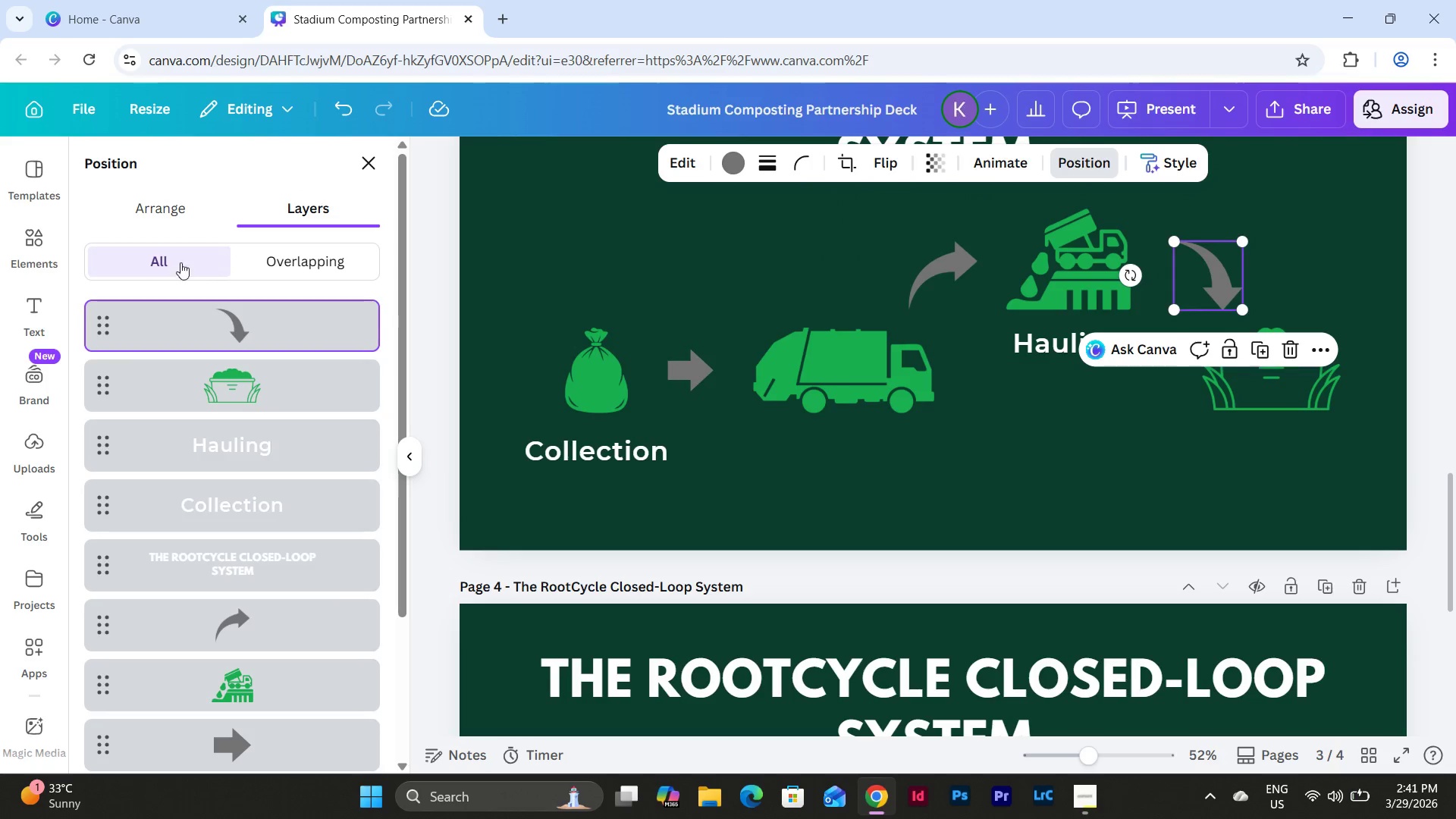 
left_click([147, 209])
 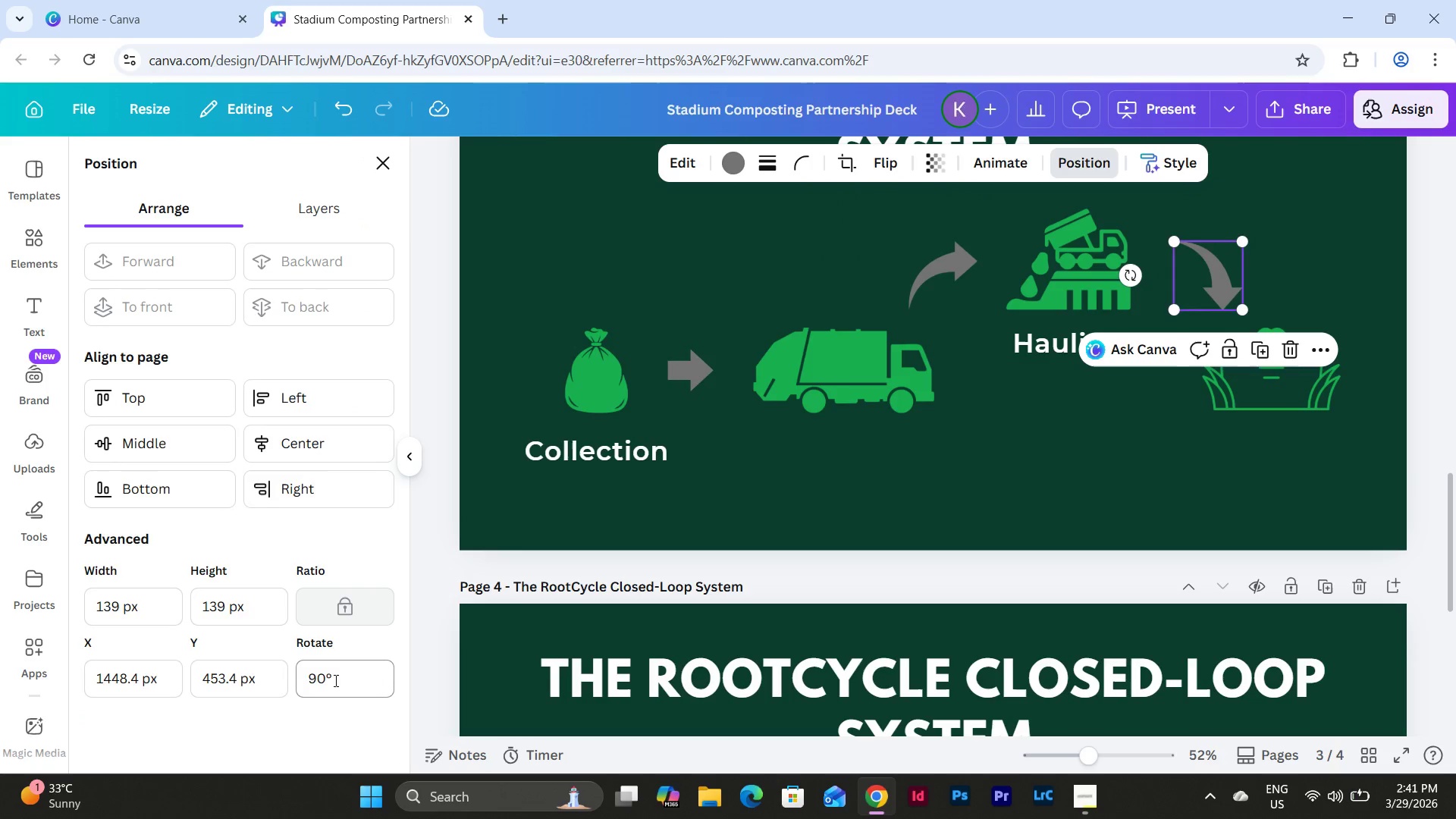 
left_click_drag(start_coordinate=[356, 682], to_coordinate=[280, 679])
 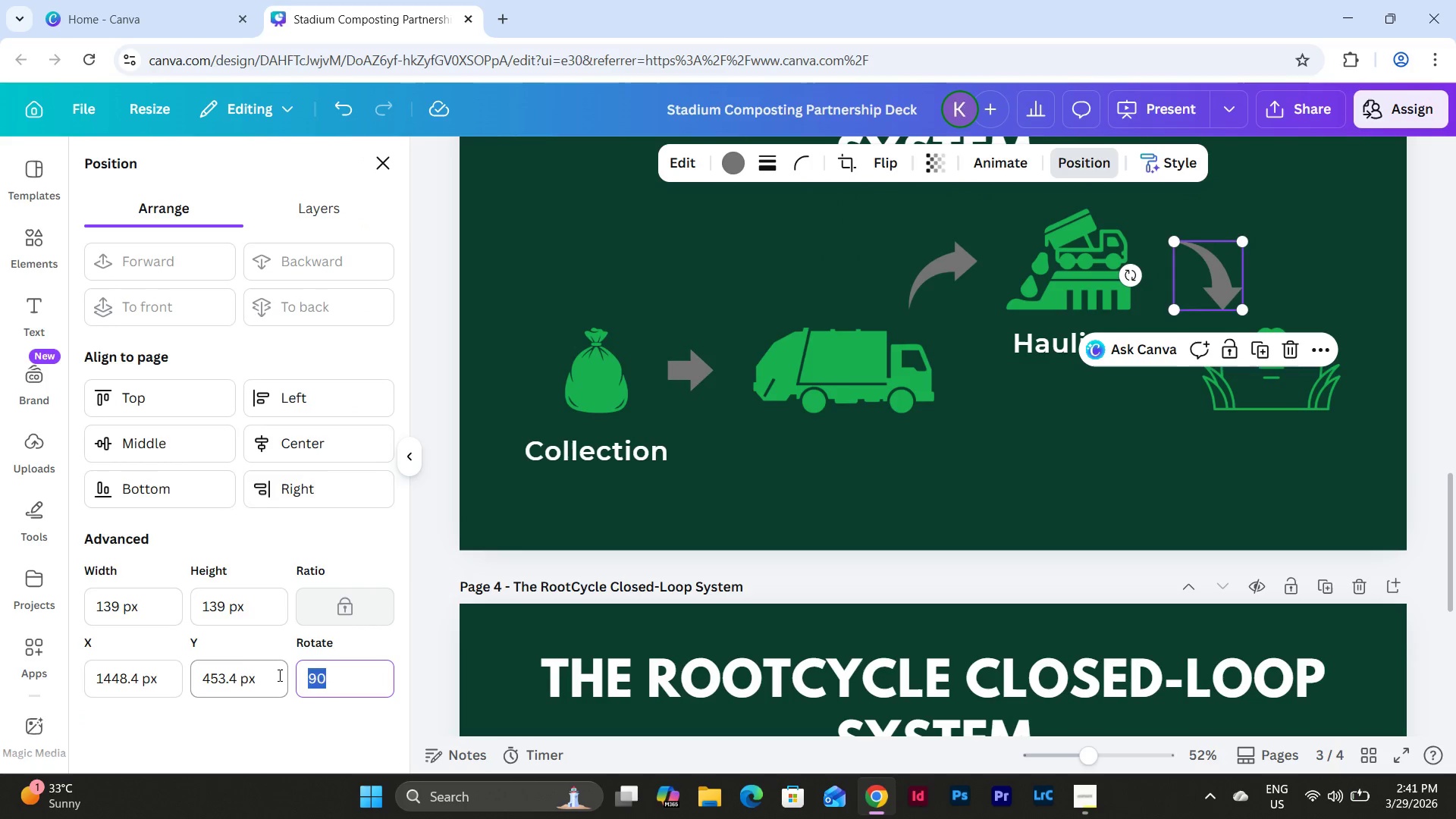 
key(Numpad9)
 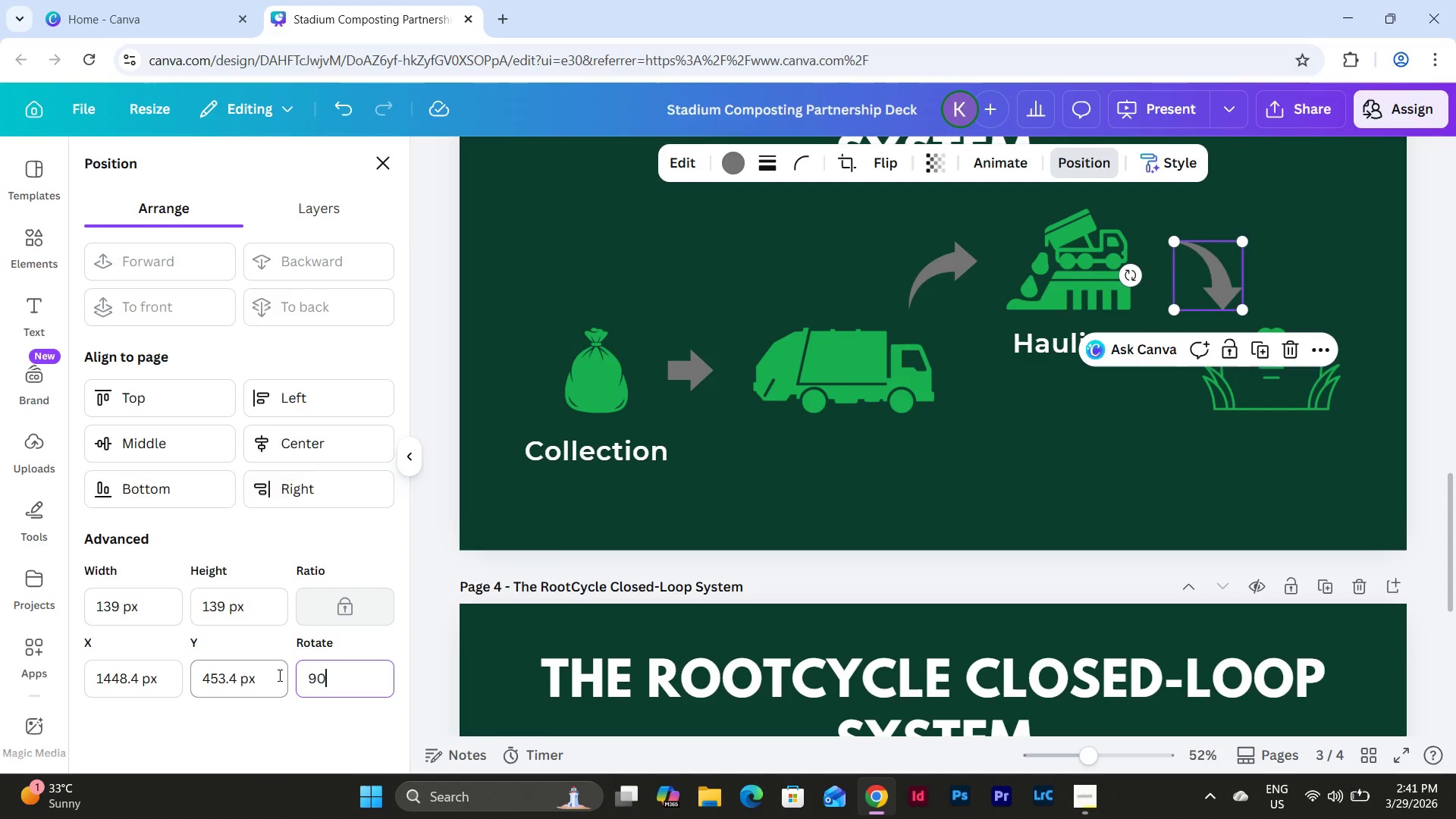 
key(Numpad0)
 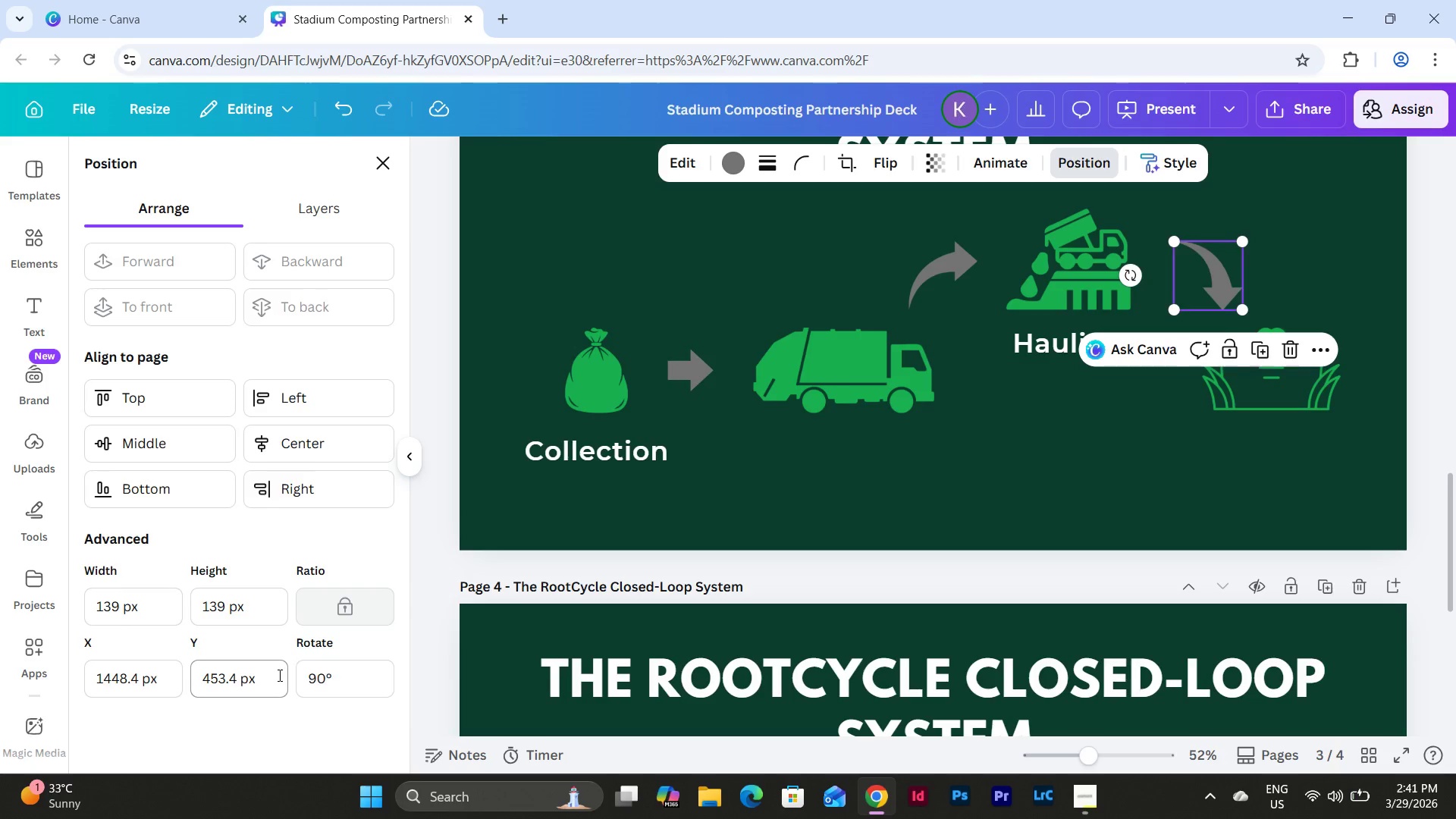 
key(NumpadEnter)
 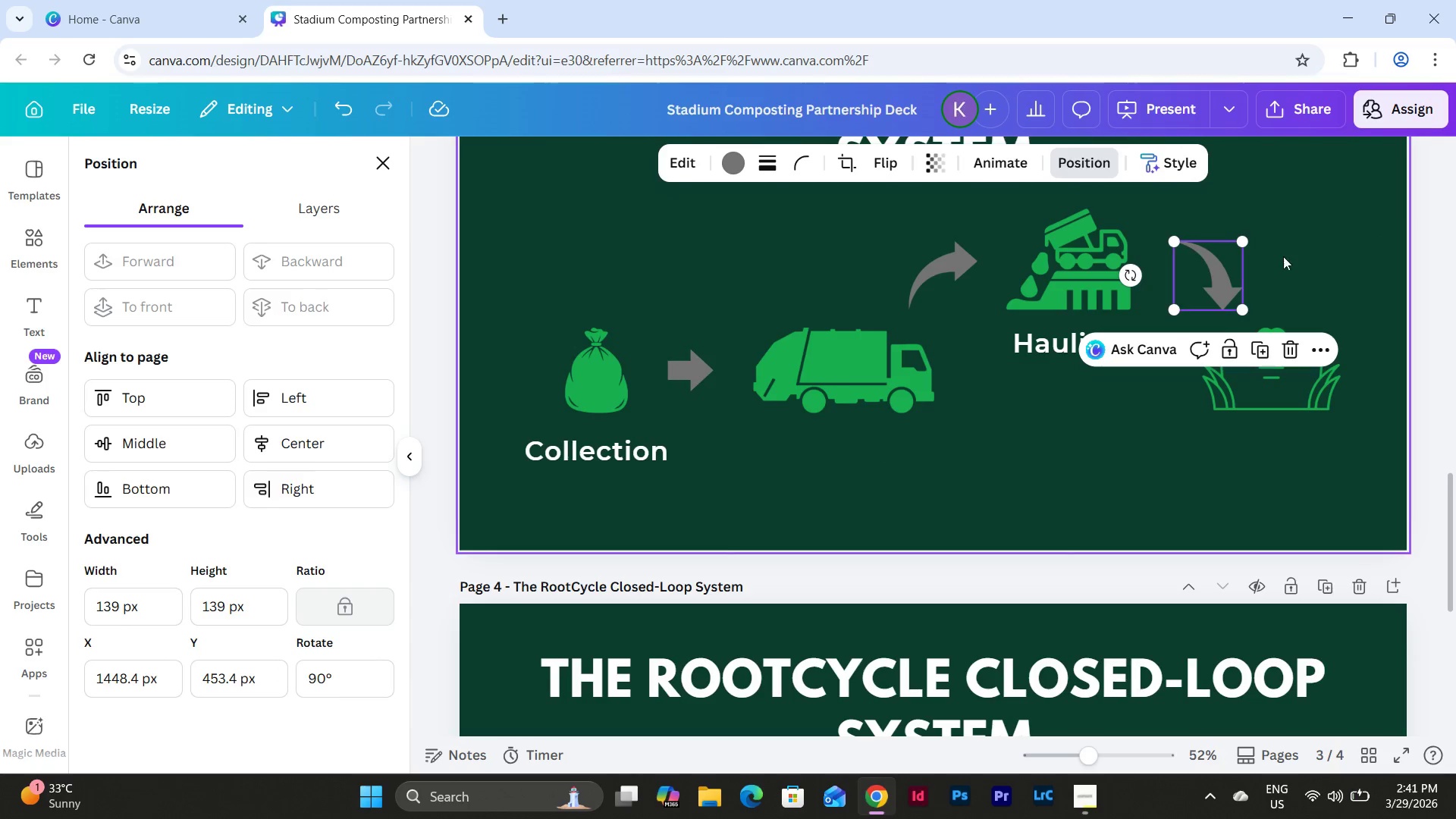 
left_click_drag(start_coordinate=[1221, 277], to_coordinate=[1228, 280])
 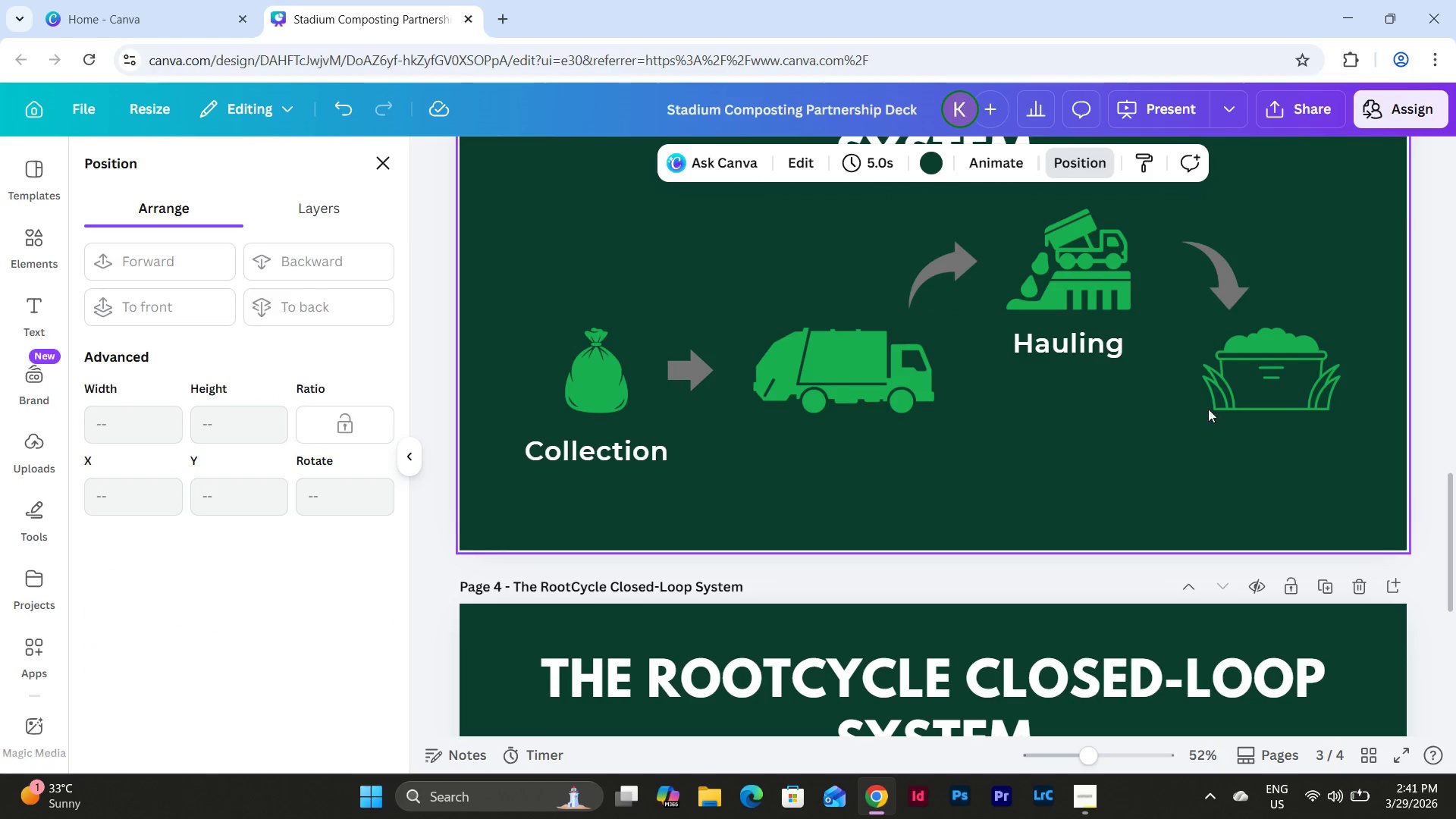 
left_click_drag(start_coordinate=[1252, 359], to_coordinate=[1236, 399])
 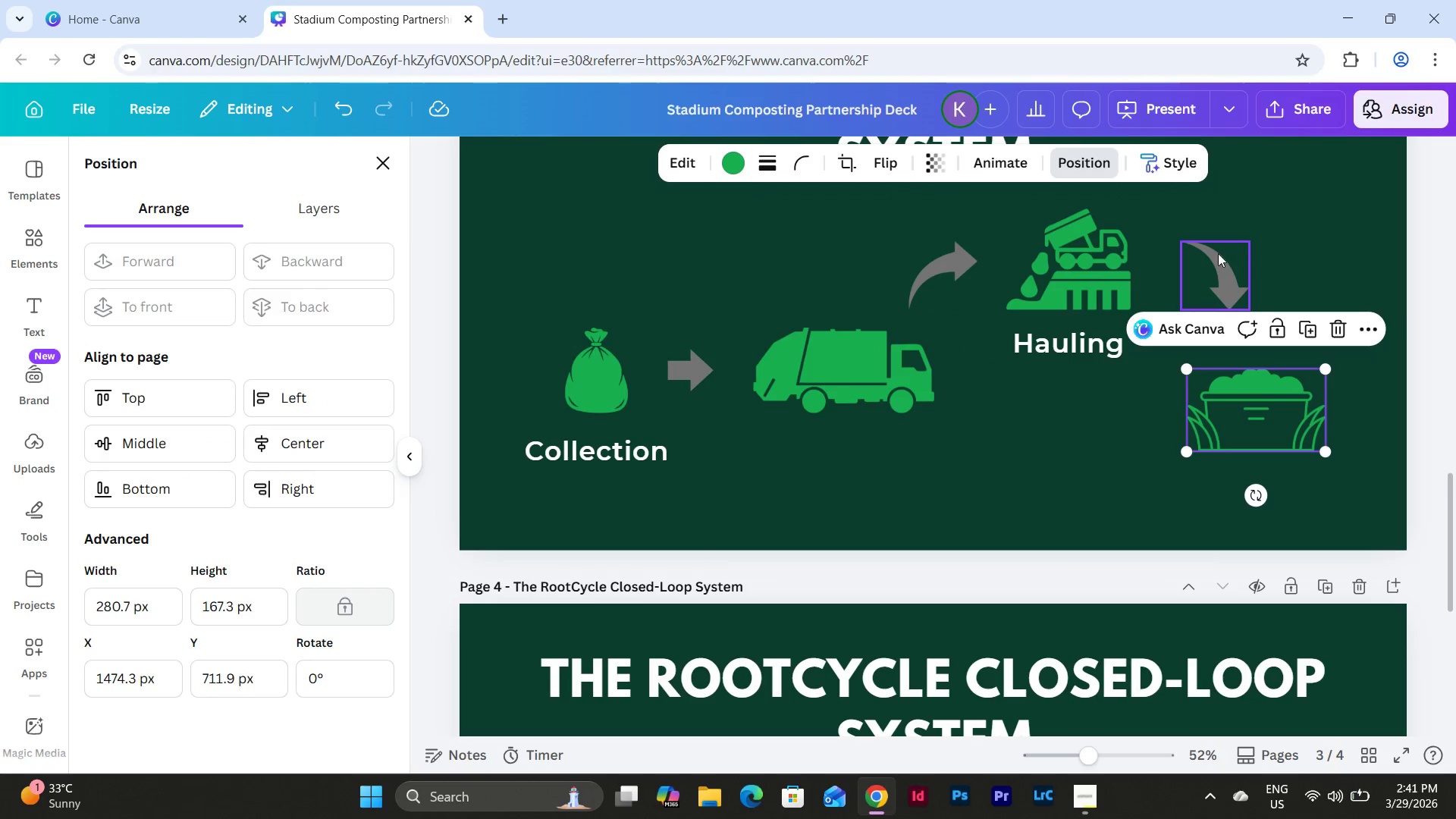 
left_click_drag(start_coordinate=[1216, 256], to_coordinate=[1216, 266])
 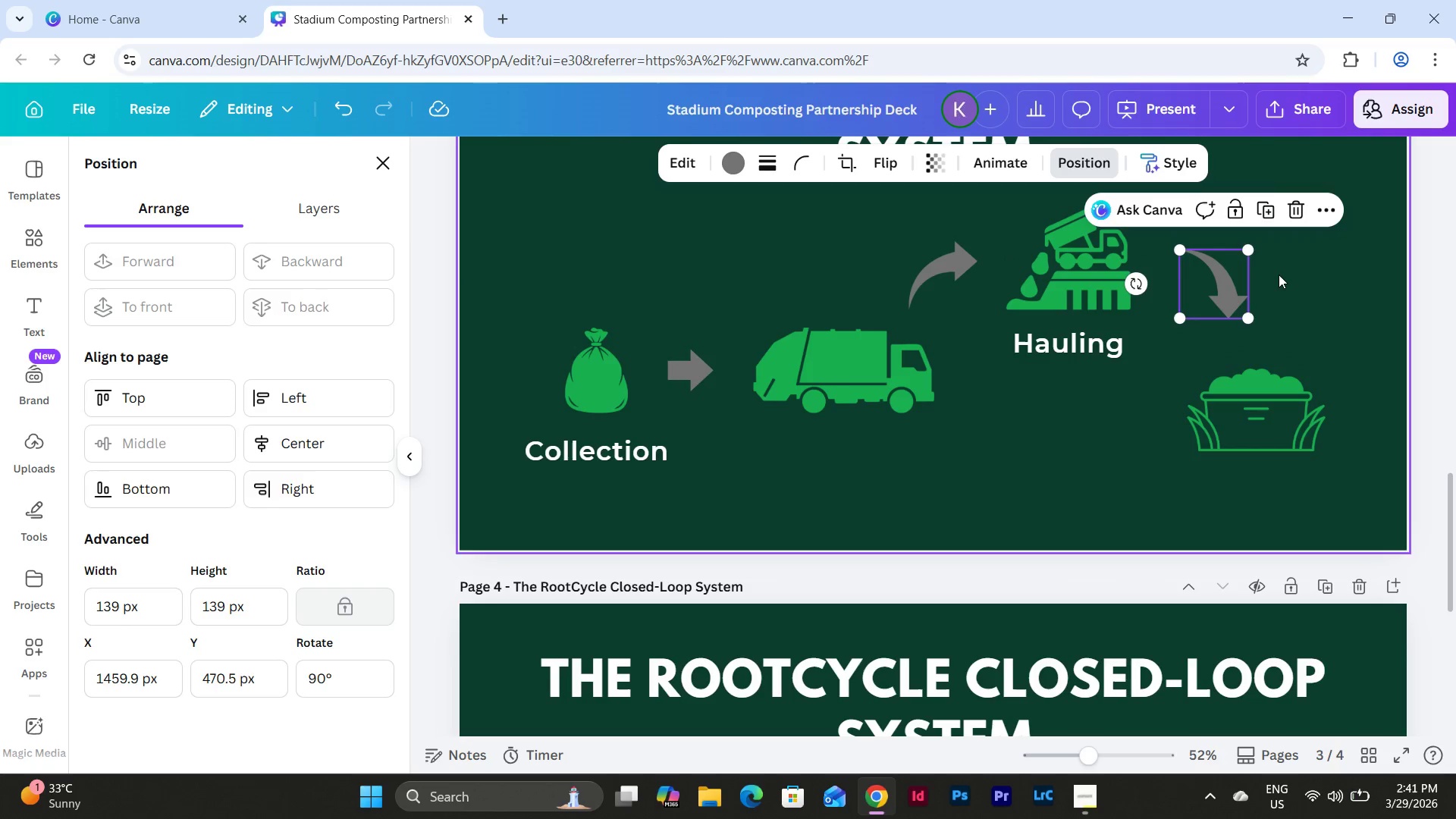 
left_click([1279, 275])
 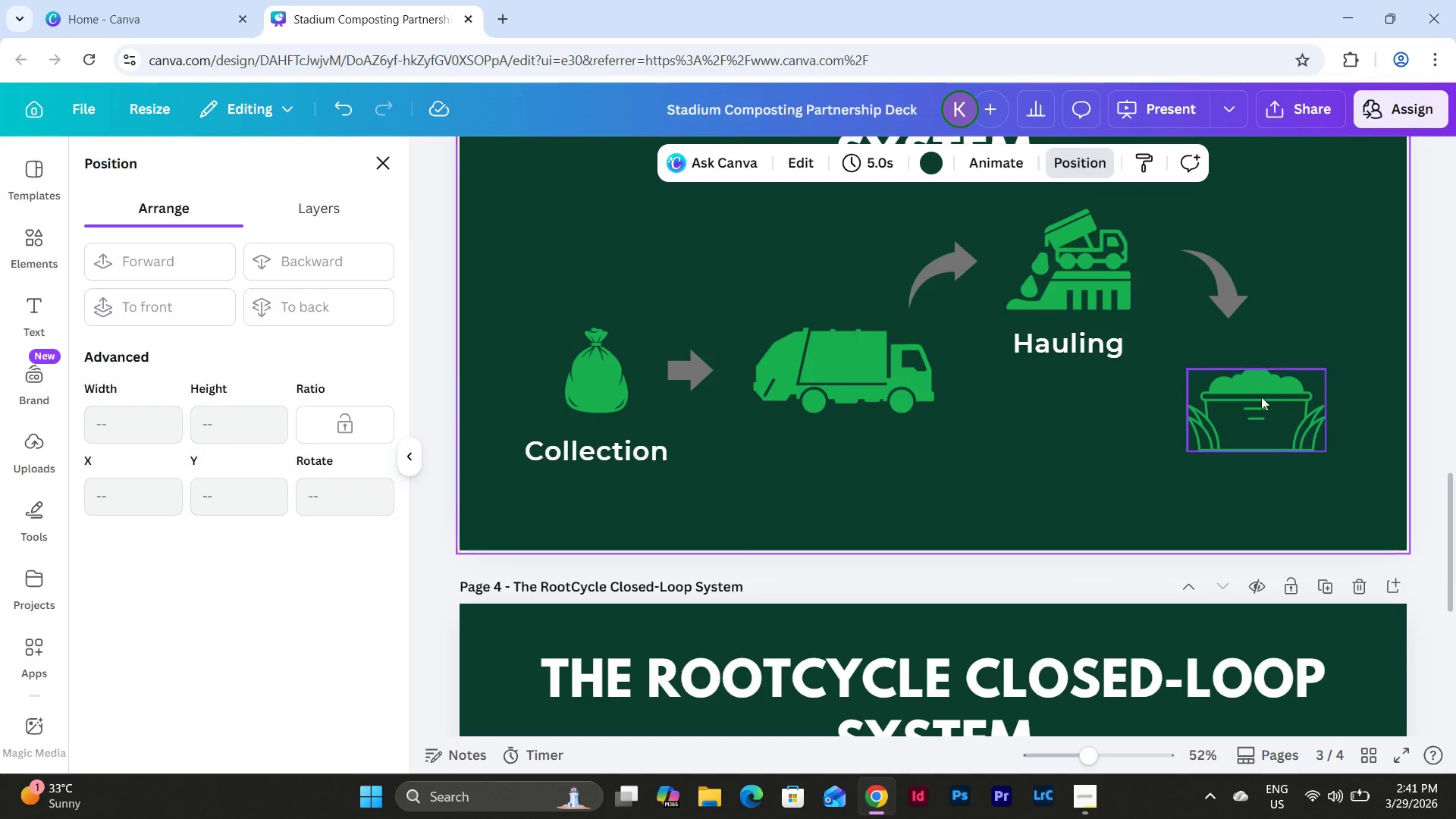 
left_click_drag(start_coordinate=[1259, 399], to_coordinate=[1253, 388])
 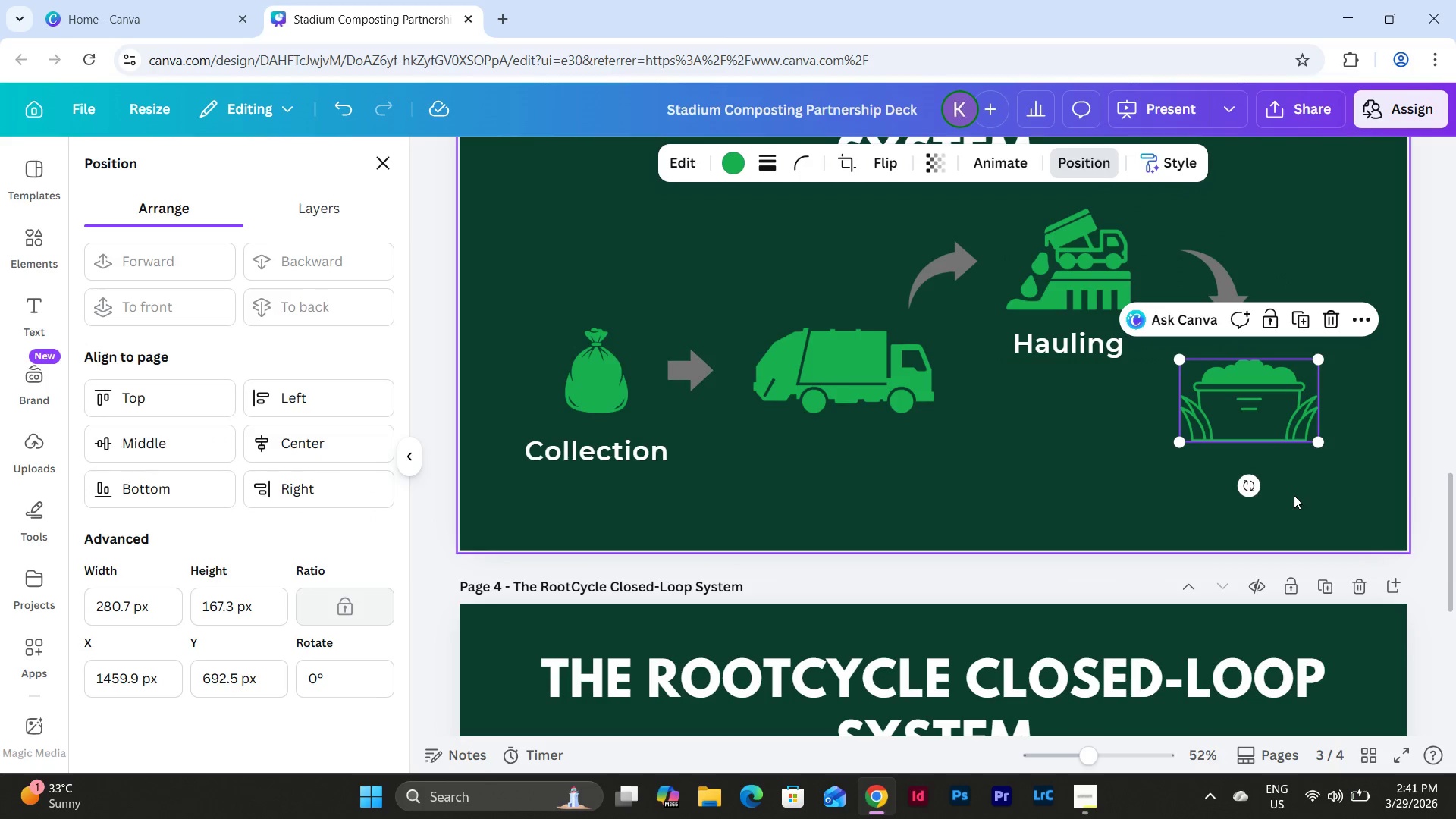 
left_click([1294, 488])
 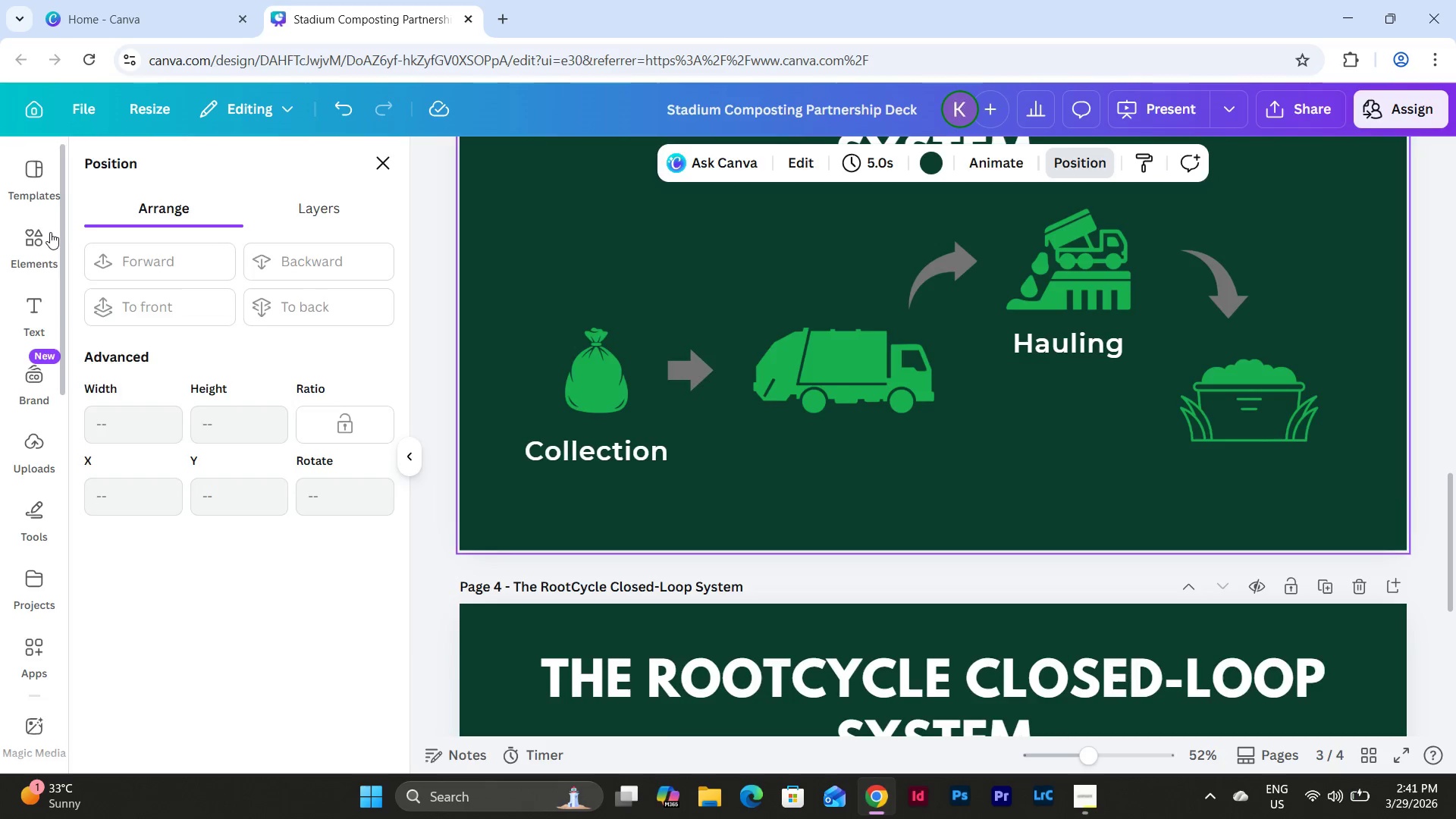 
left_click_drag(start_coordinate=[227, 179], to_coordinate=[19, 177])
 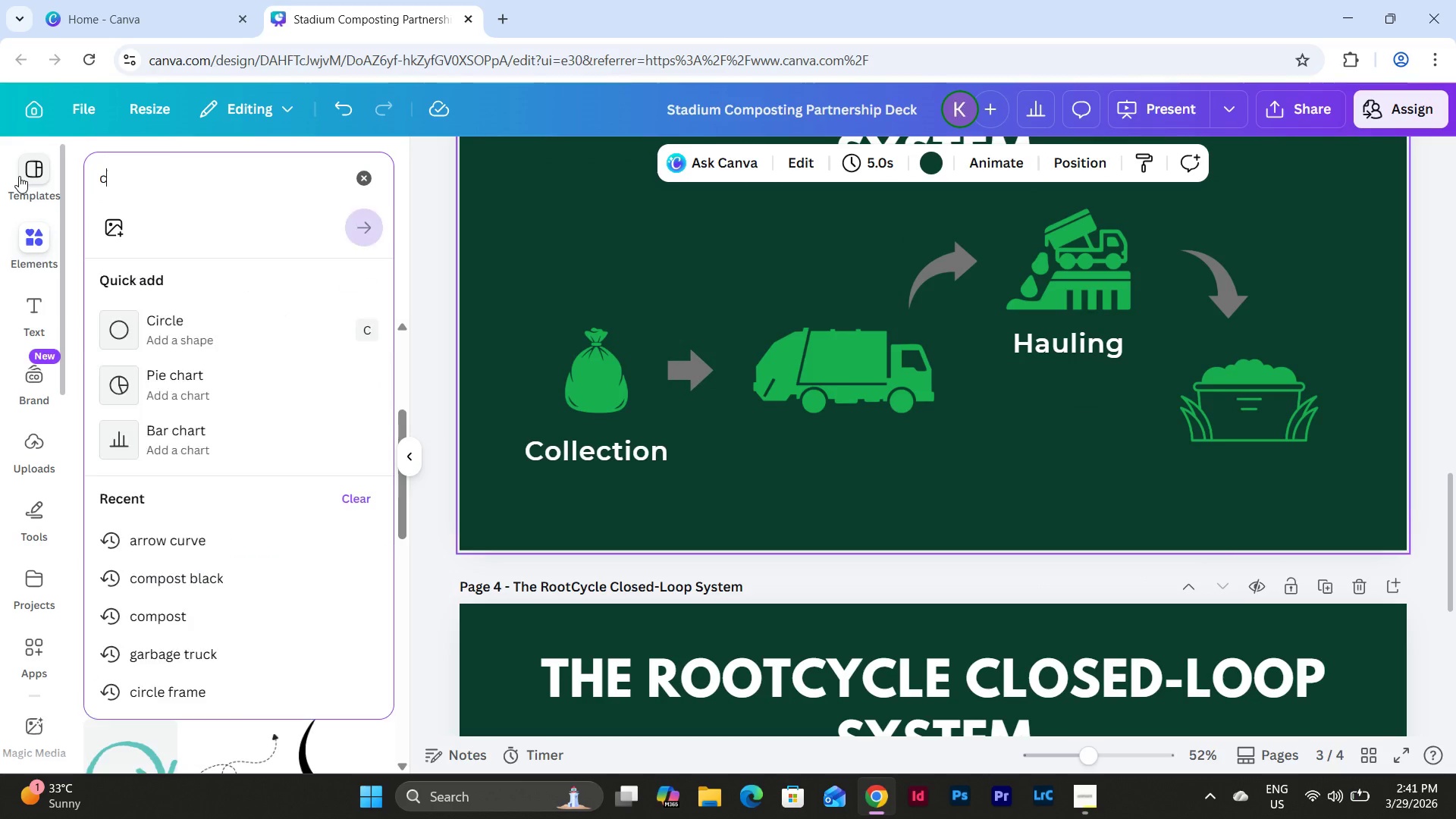 
type(compost)
 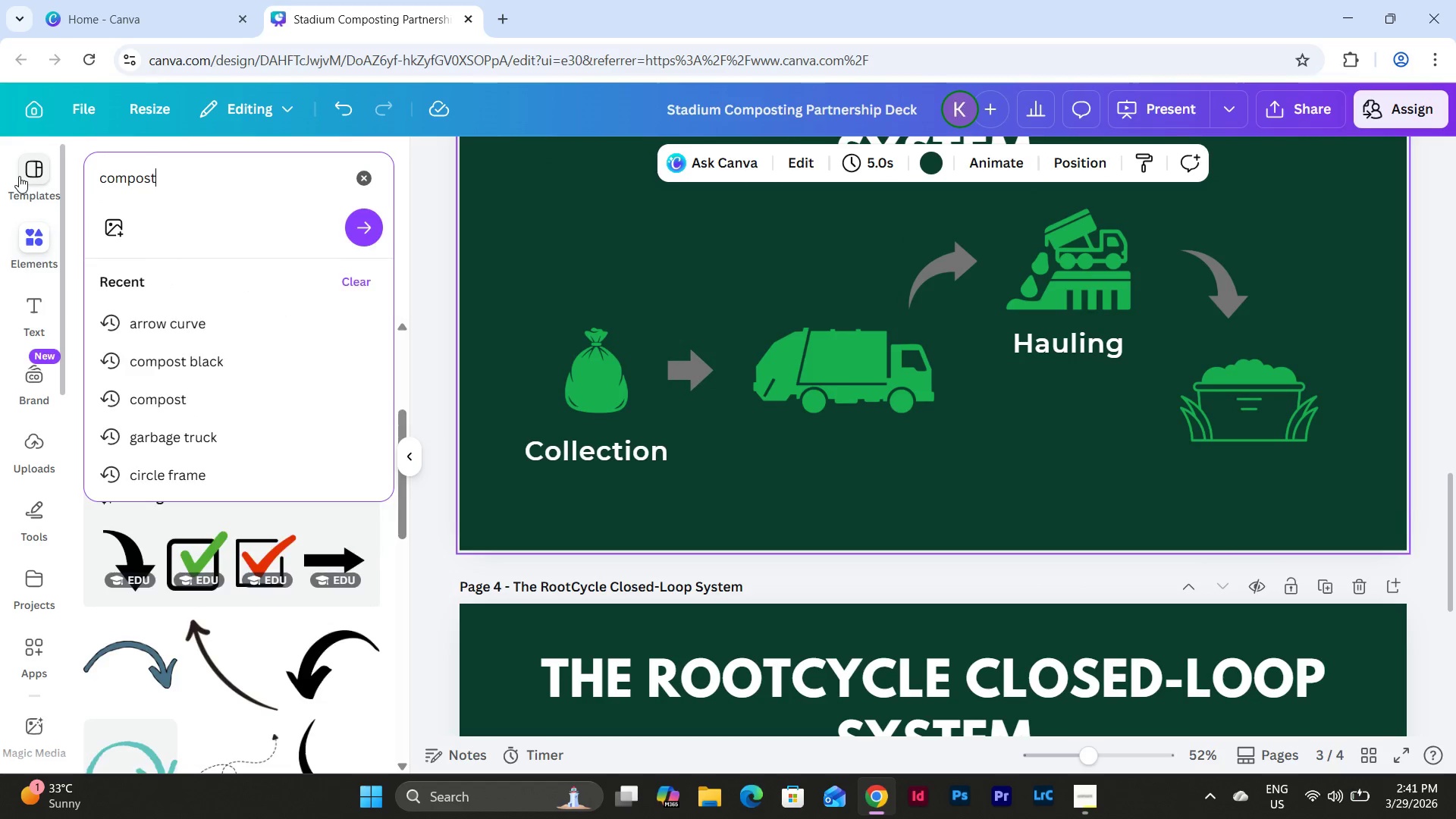 
key(Enter)
 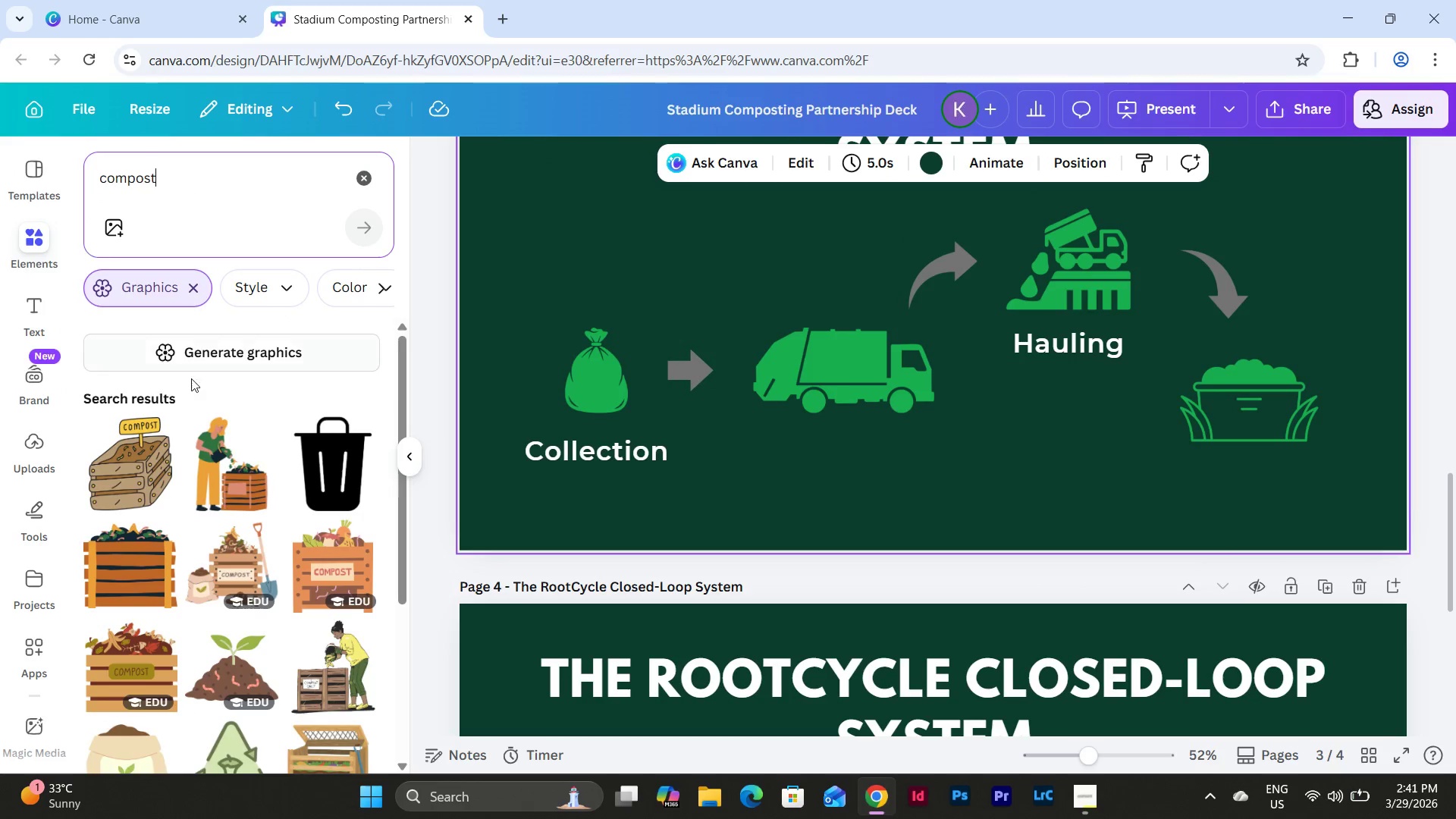 
scroll: coordinate [309, 430], scroll_direction: down, amount: 19.0
 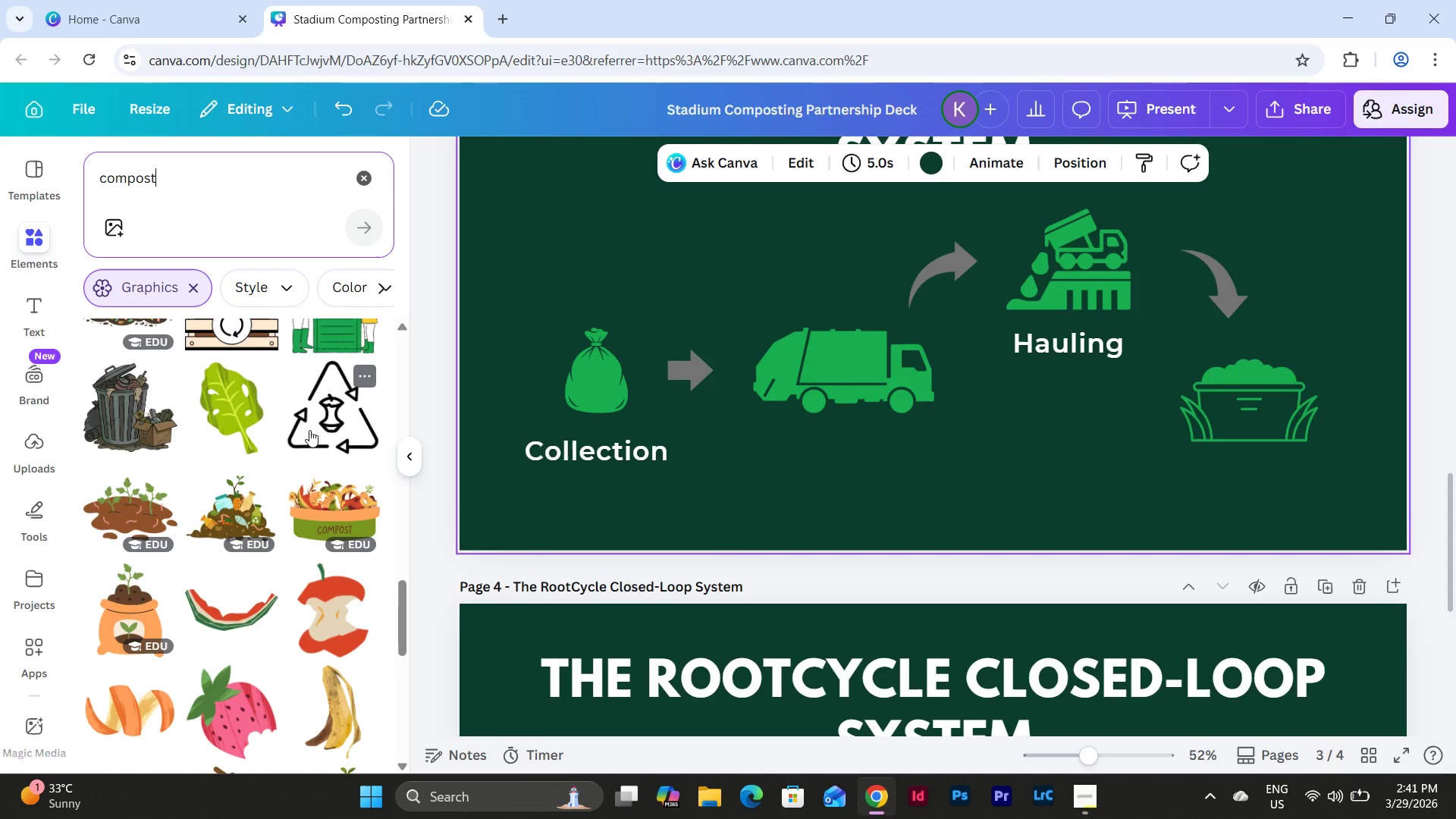 
scroll: coordinate [309, 430], scroll_direction: down, amount: 5.0
 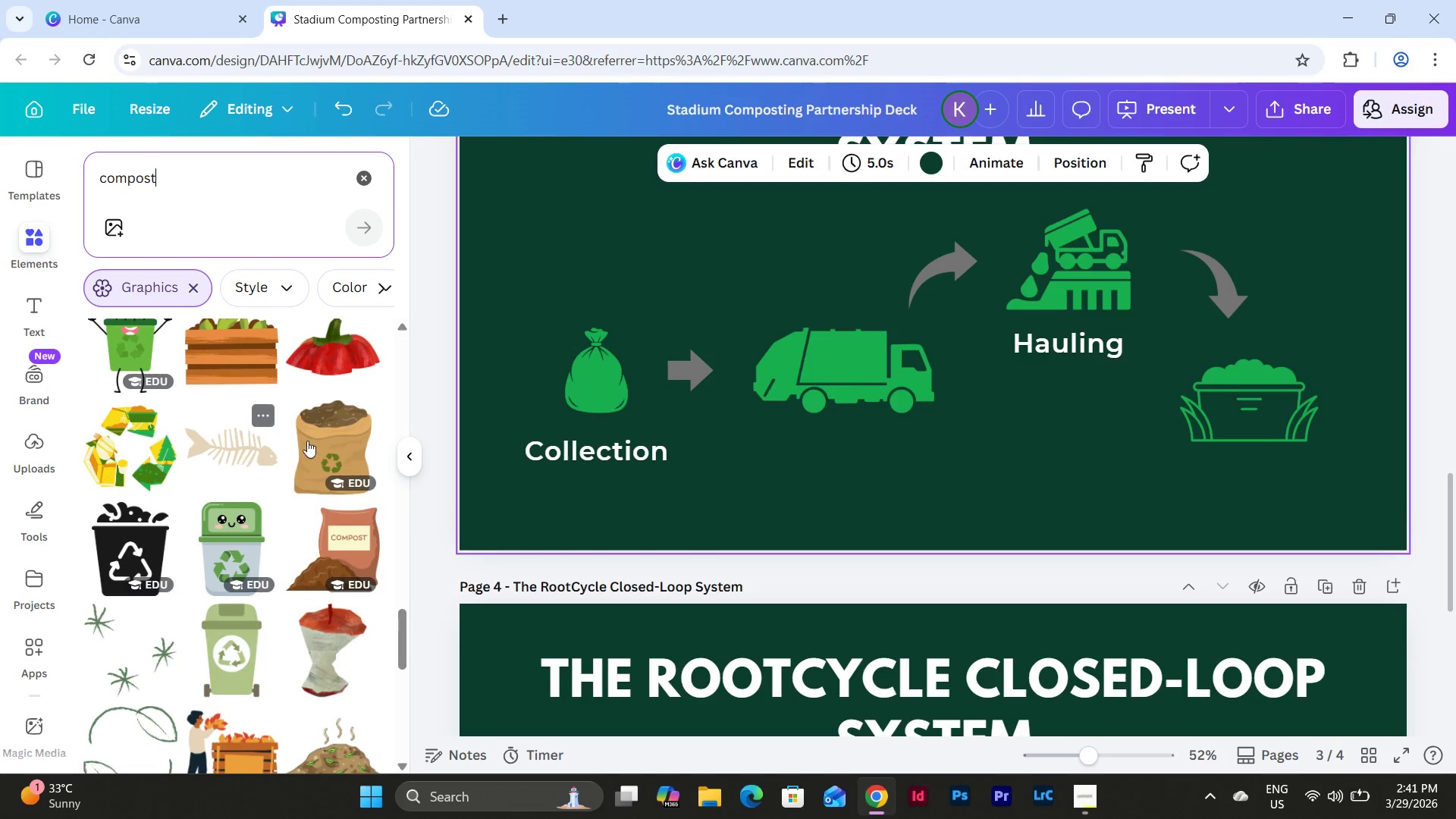 
left_click([1229, 397])
 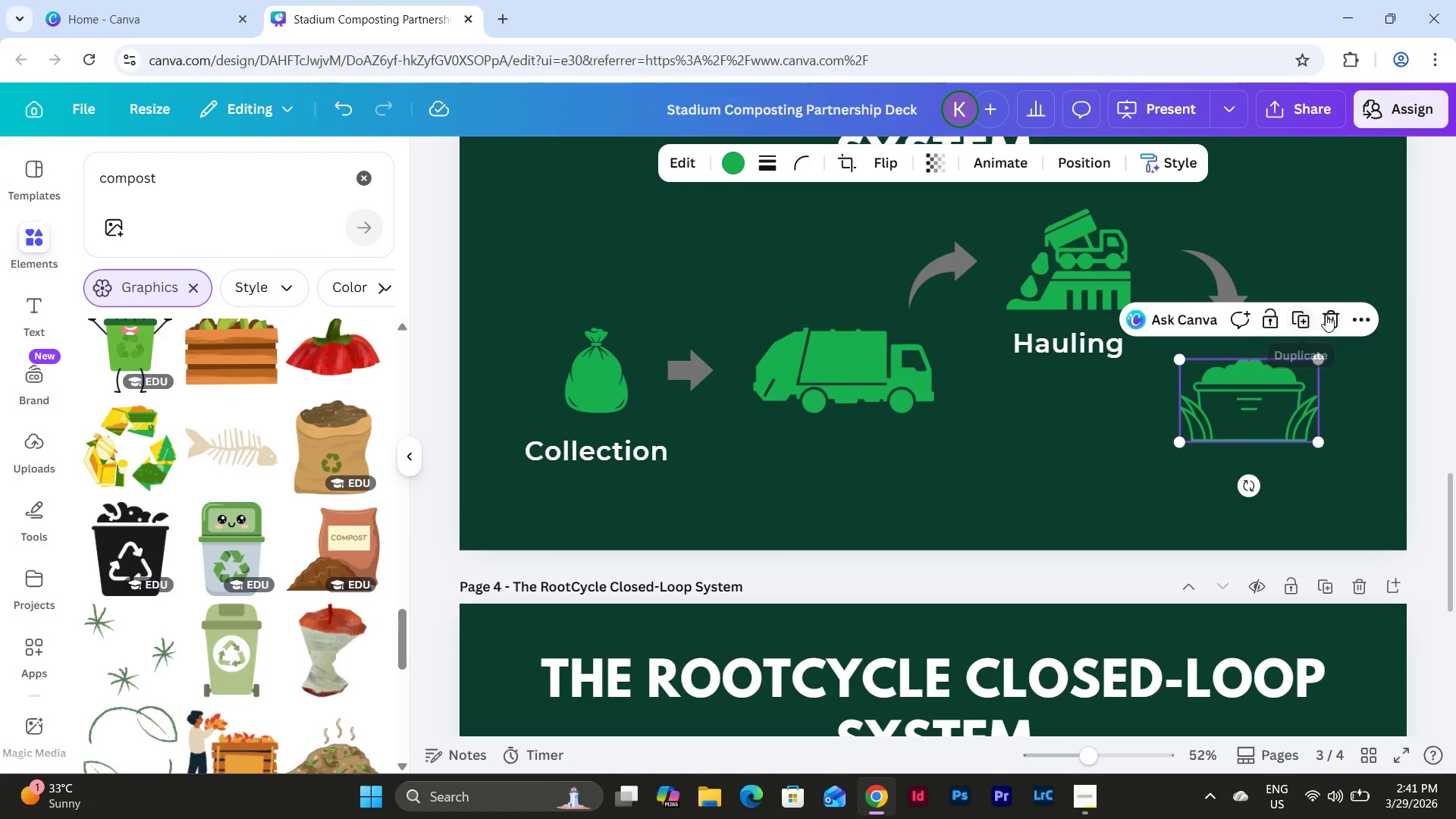 
left_click([1331, 312])
 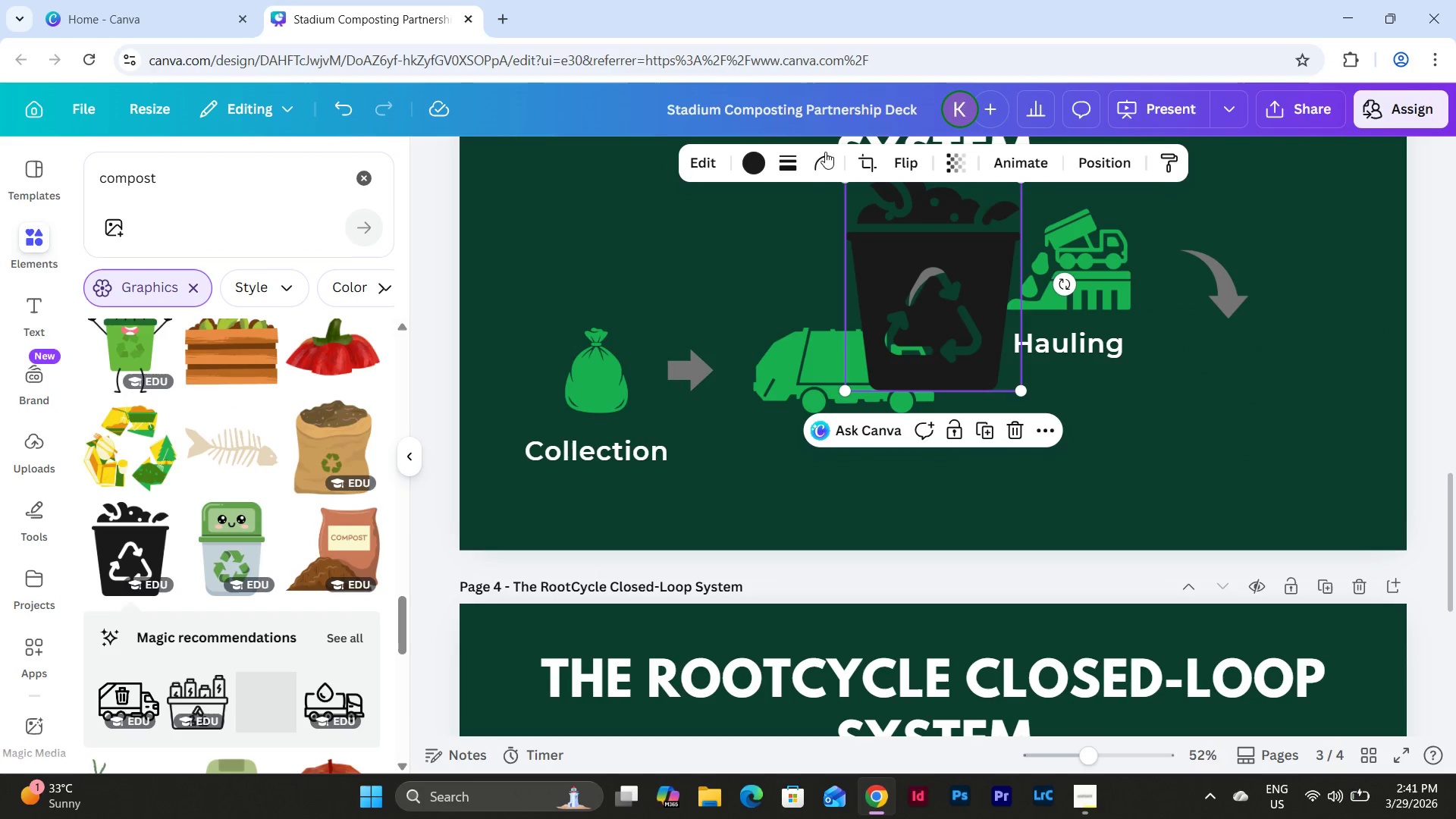 
left_click([730, 168])
 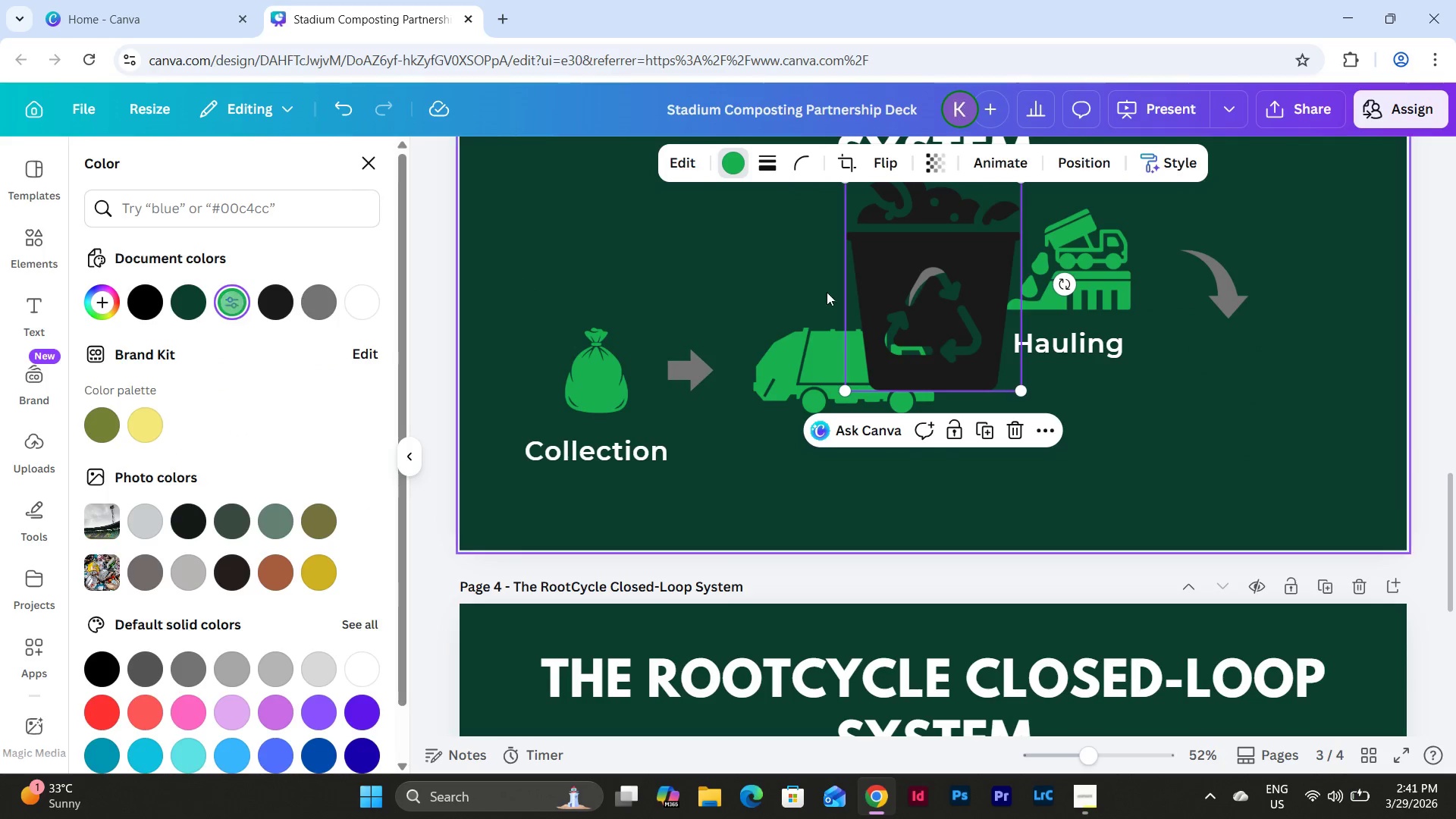 
left_click_drag(start_coordinate=[934, 276], to_coordinate=[1257, 394])
 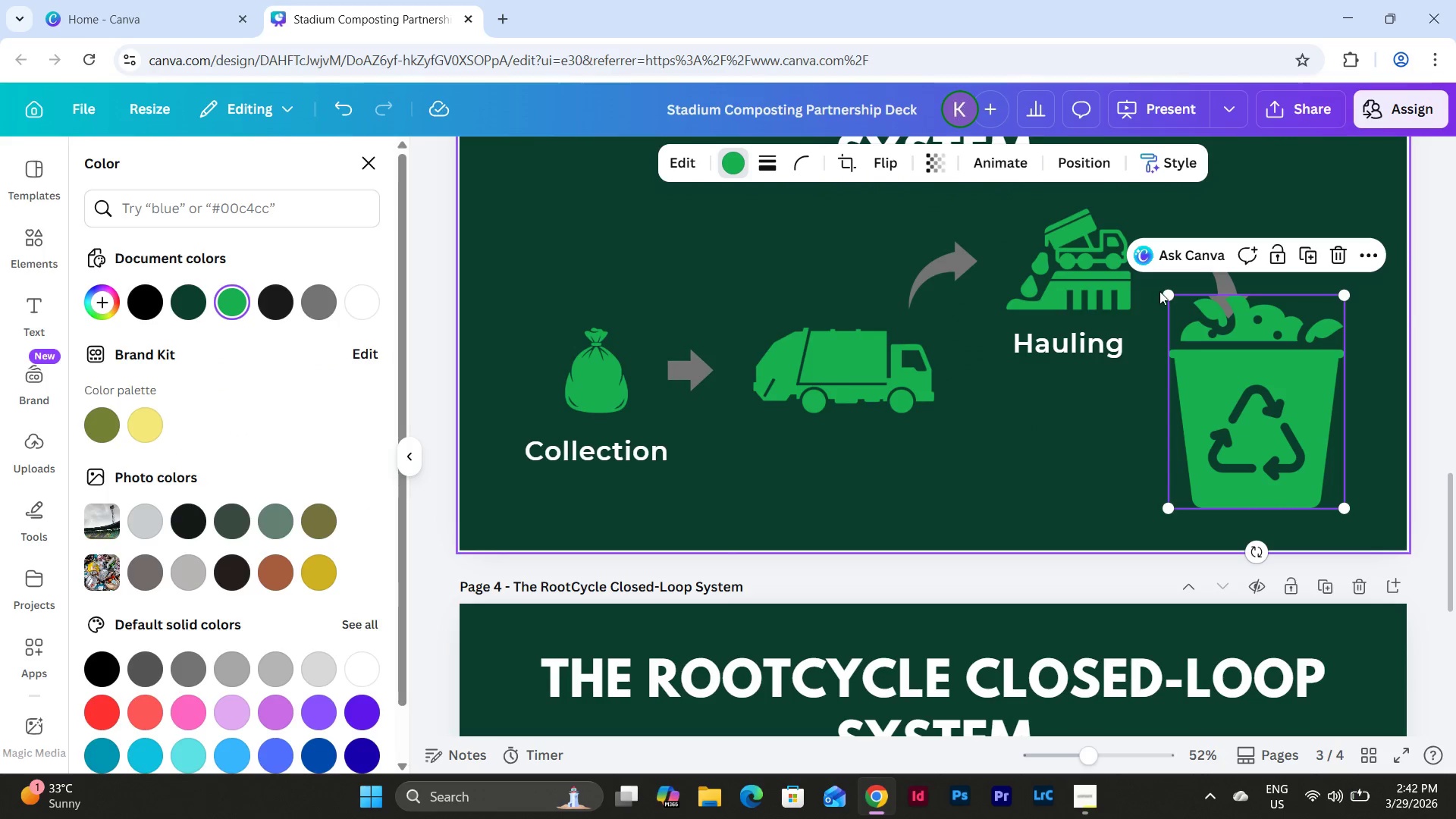 
left_click_drag(start_coordinate=[1159, 291], to_coordinate=[1181, 313])
 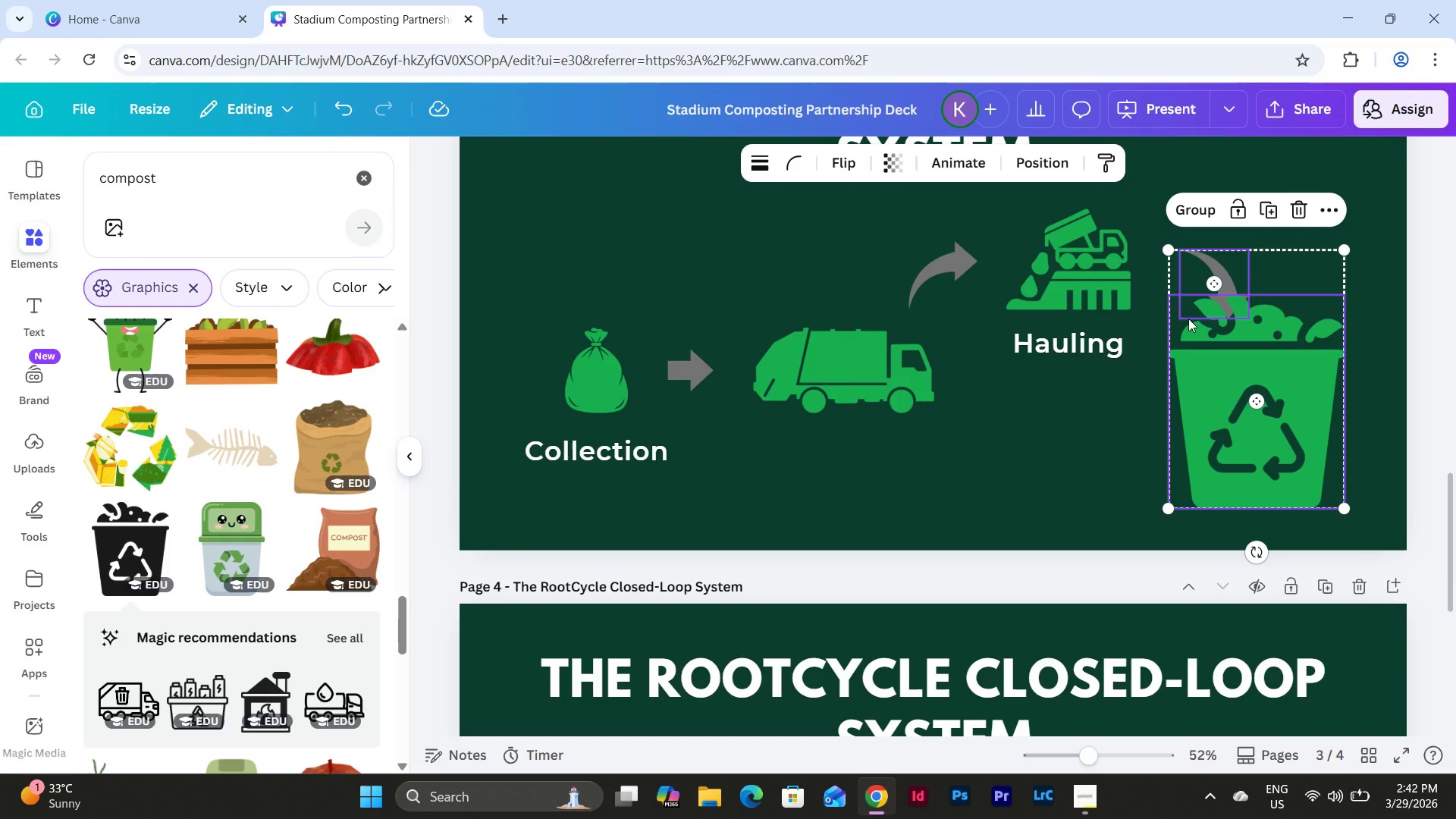 
key(Control+Z)
 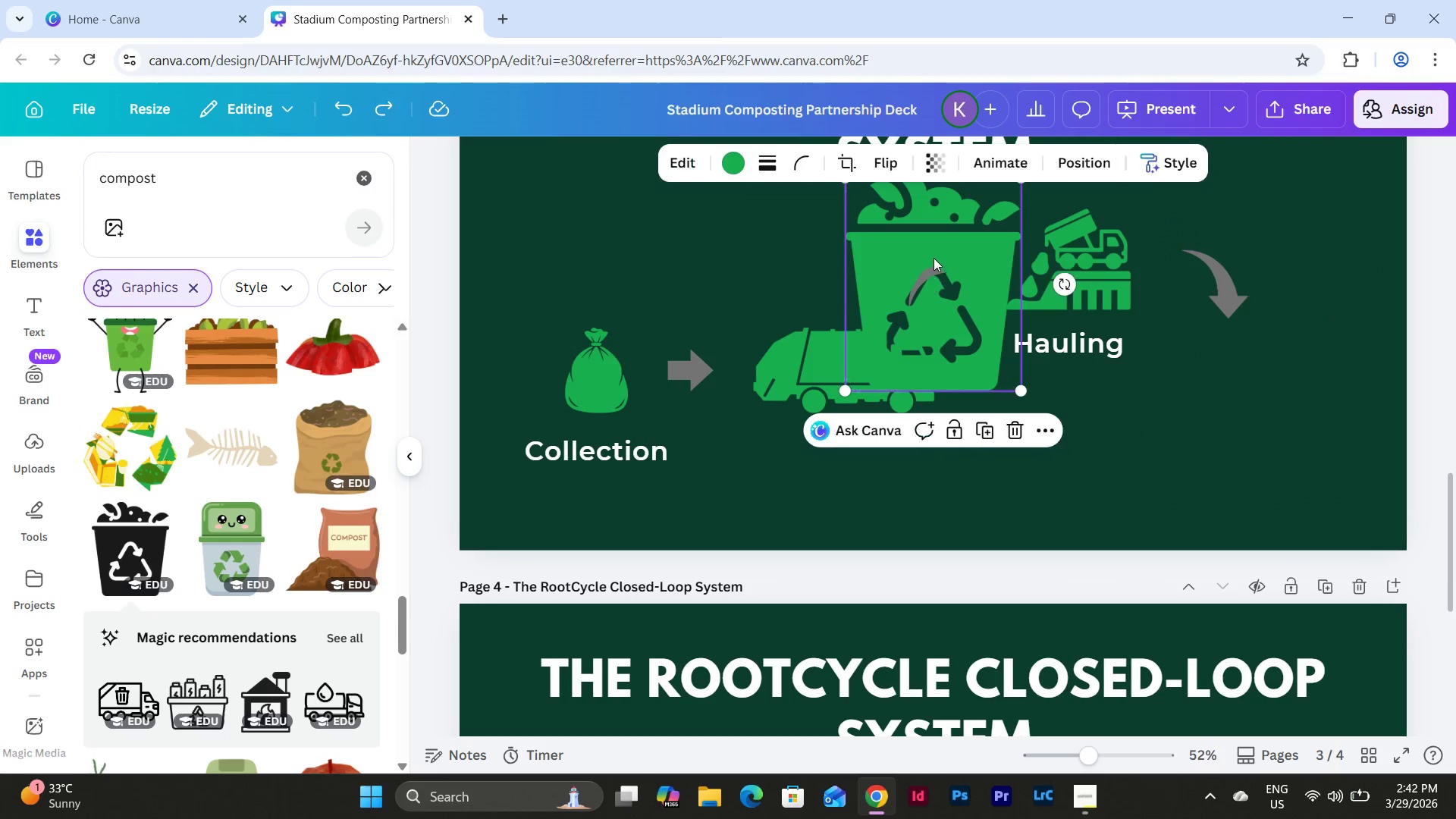 
left_click_drag(start_coordinate=[953, 240], to_coordinate=[1281, 356])
 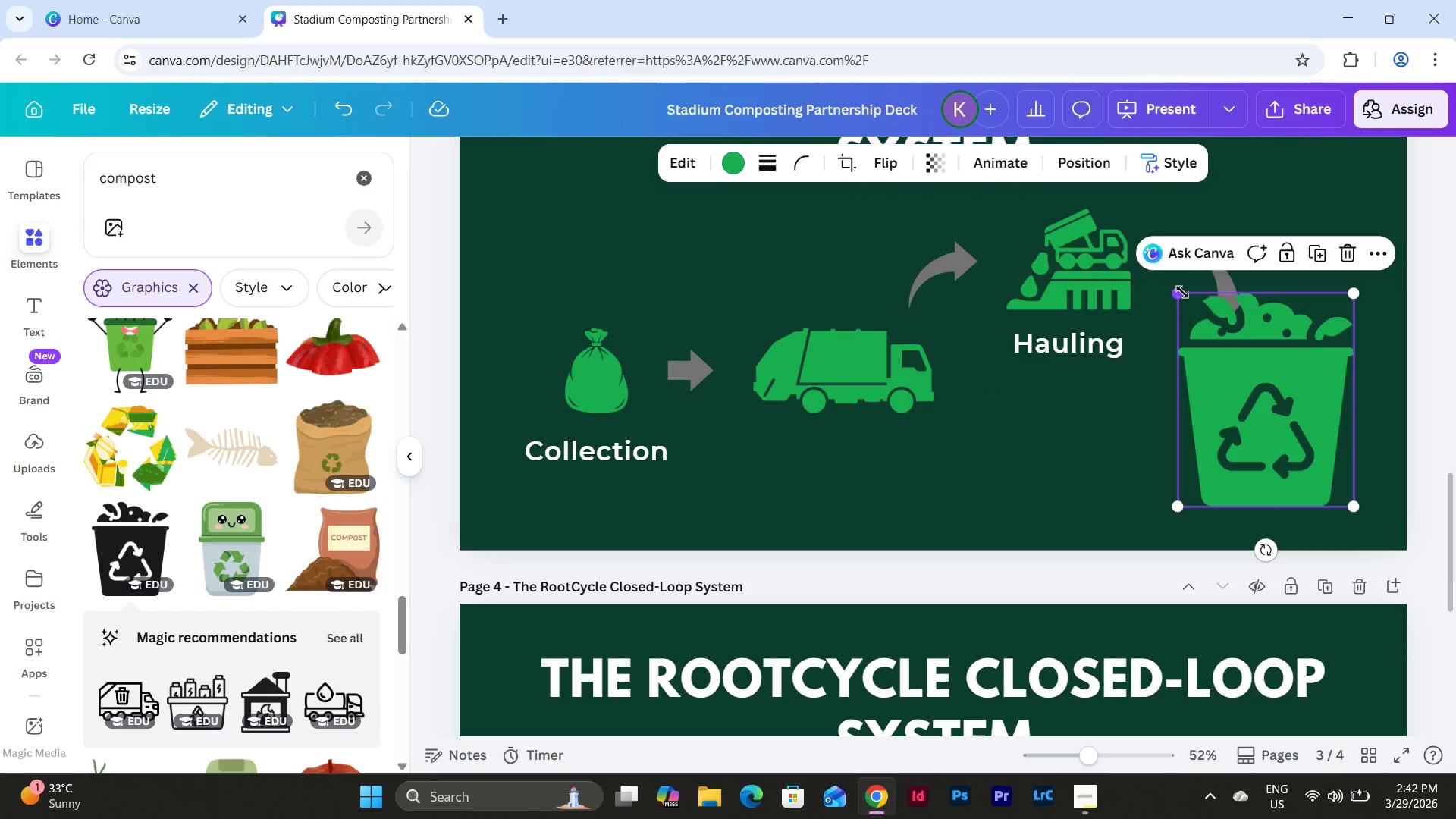 
left_click_drag(start_coordinate=[1181, 292], to_coordinate=[1276, 388])
 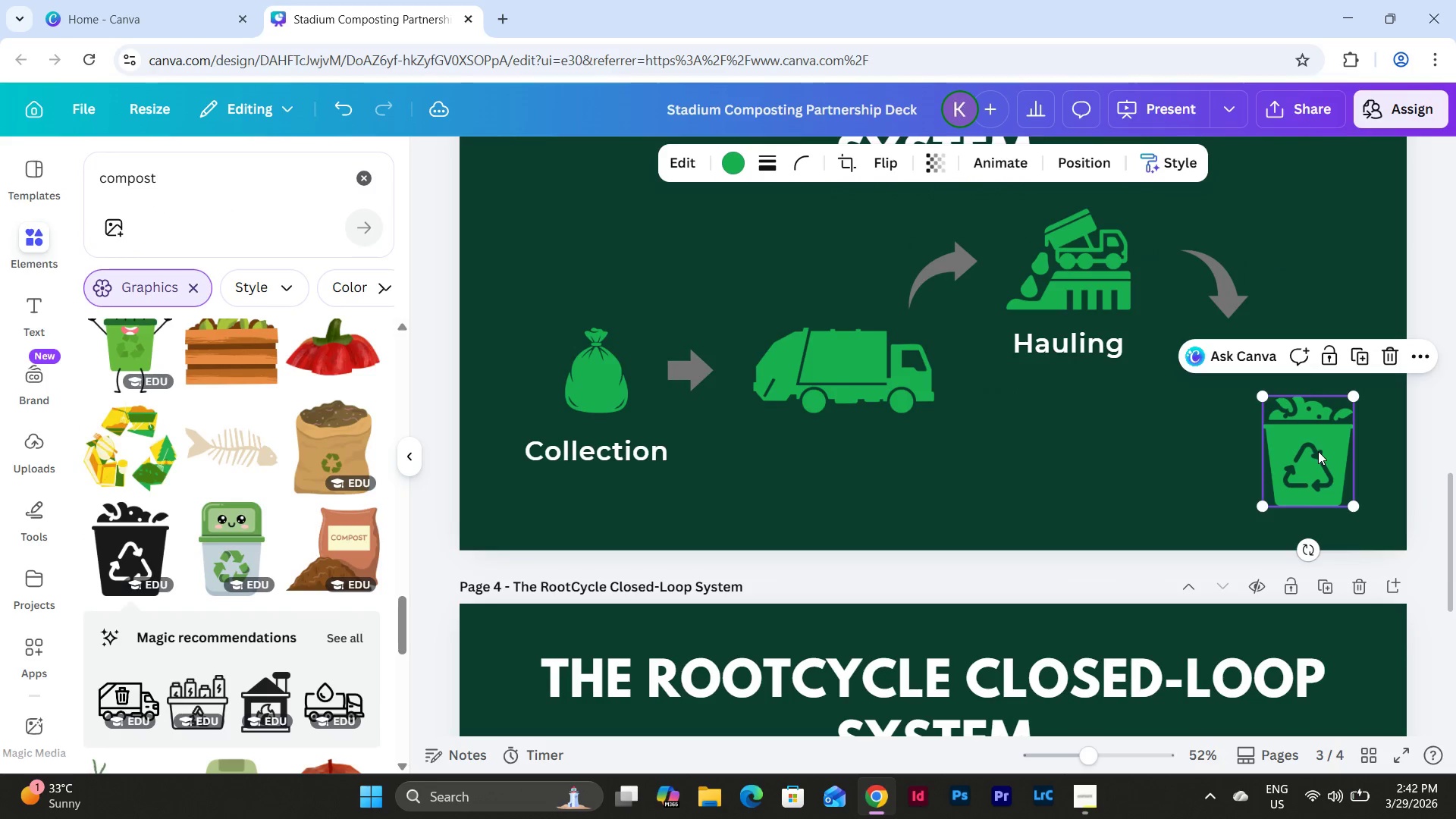 
left_click_drag(start_coordinate=[1318, 451], to_coordinate=[1233, 397])
 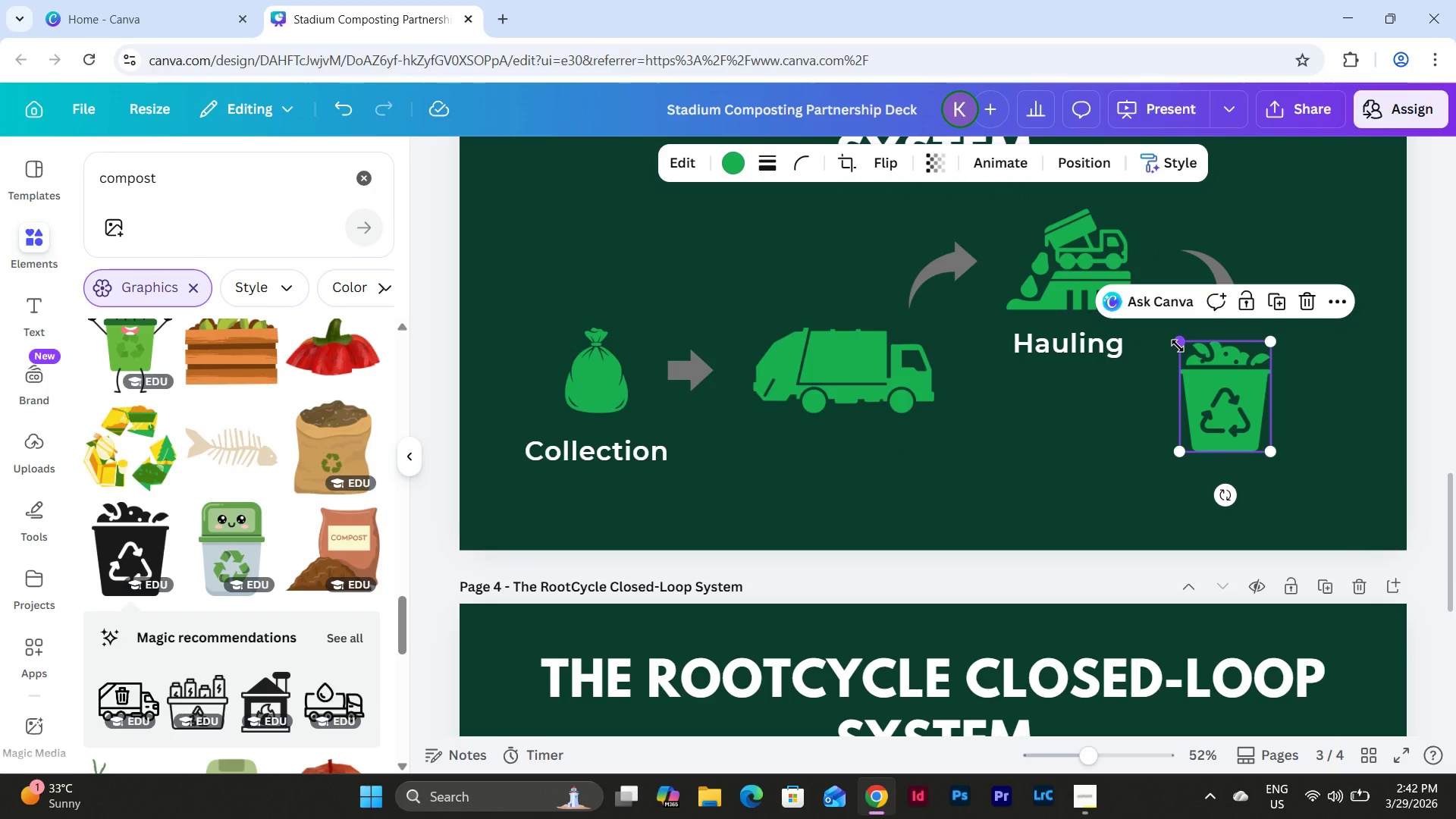 
left_click_drag(start_coordinate=[1178, 346], to_coordinate=[1186, 352])
 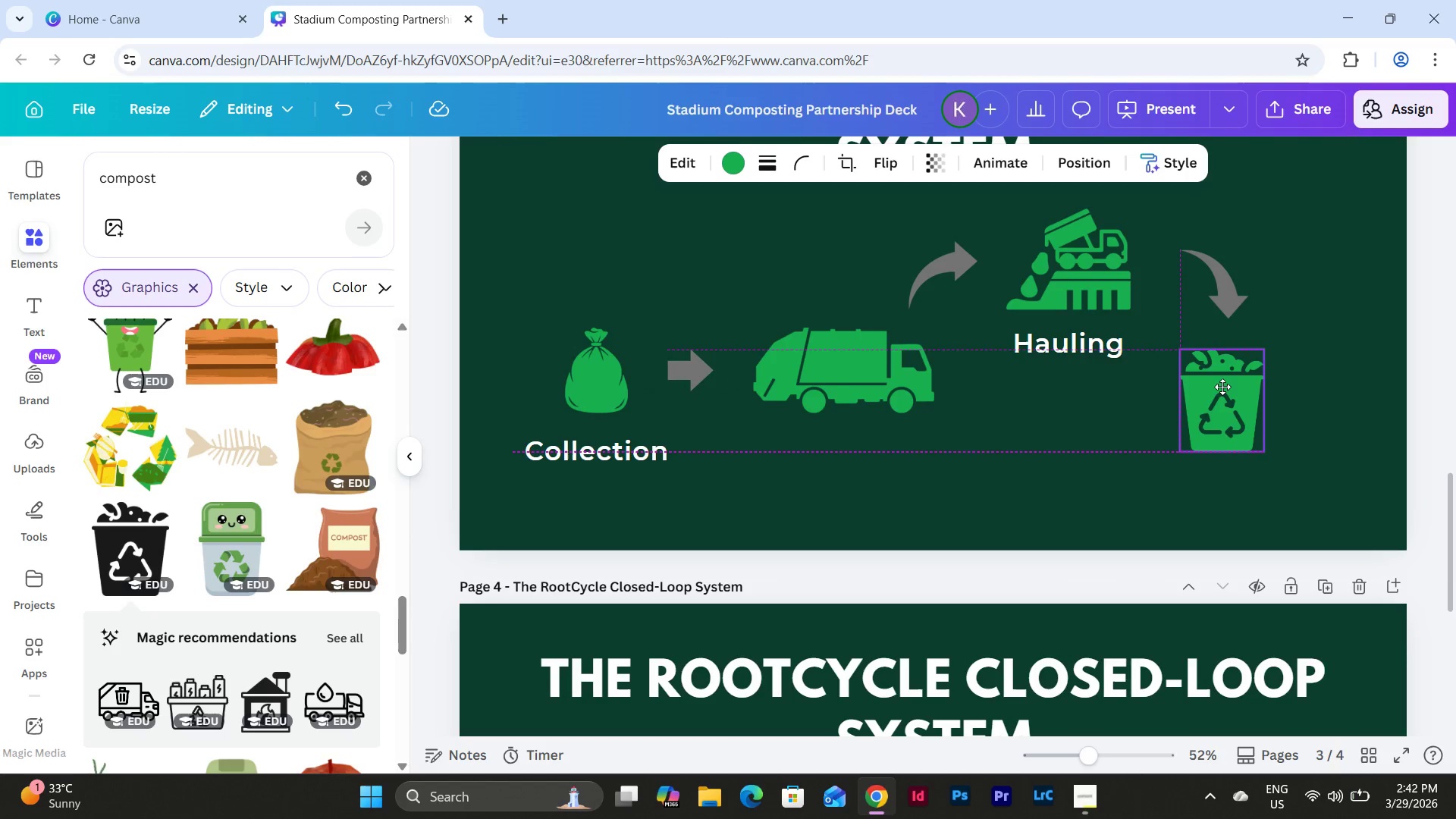 
left_click([1294, 396])
 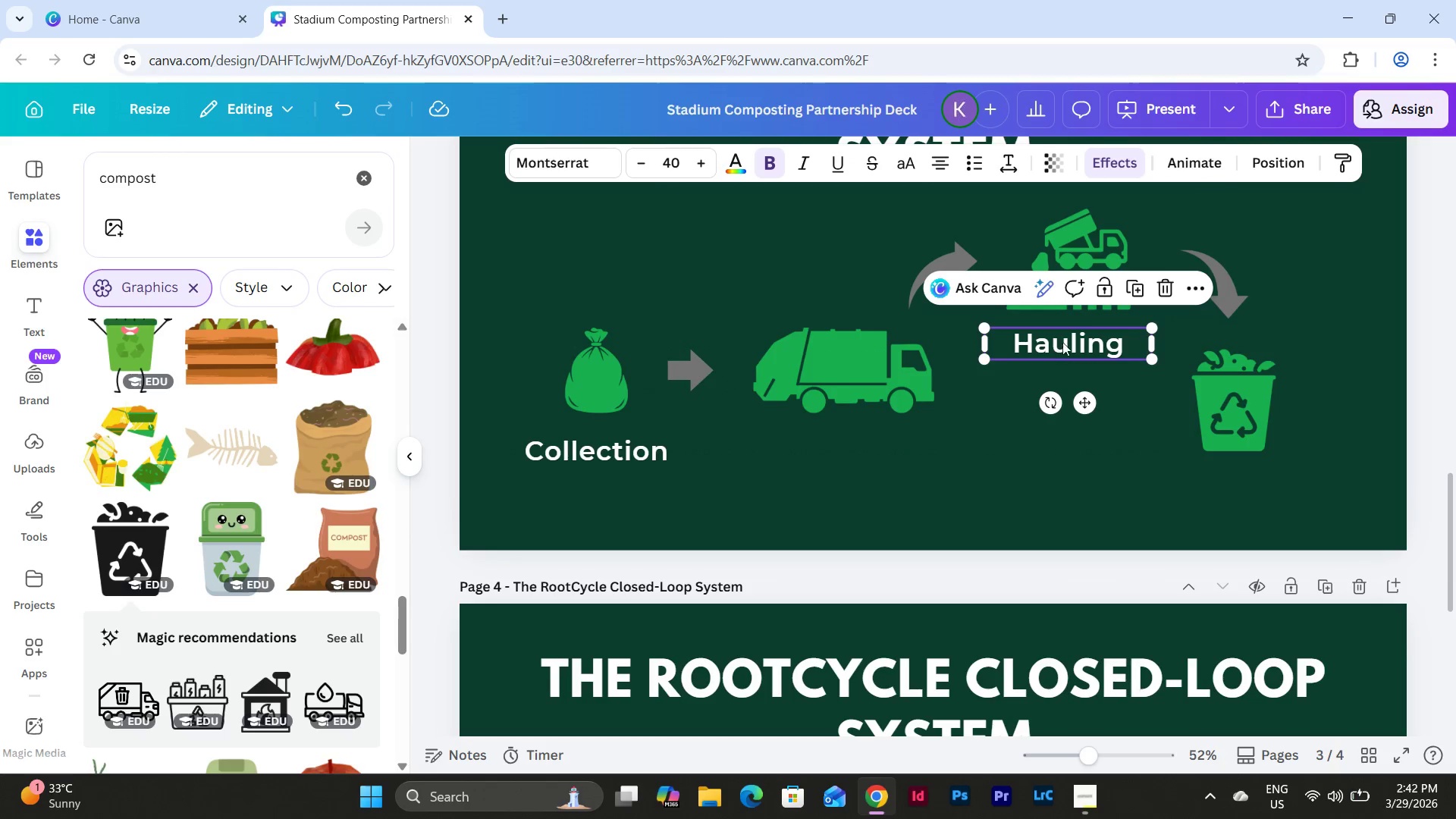 
left_click([1129, 292])
 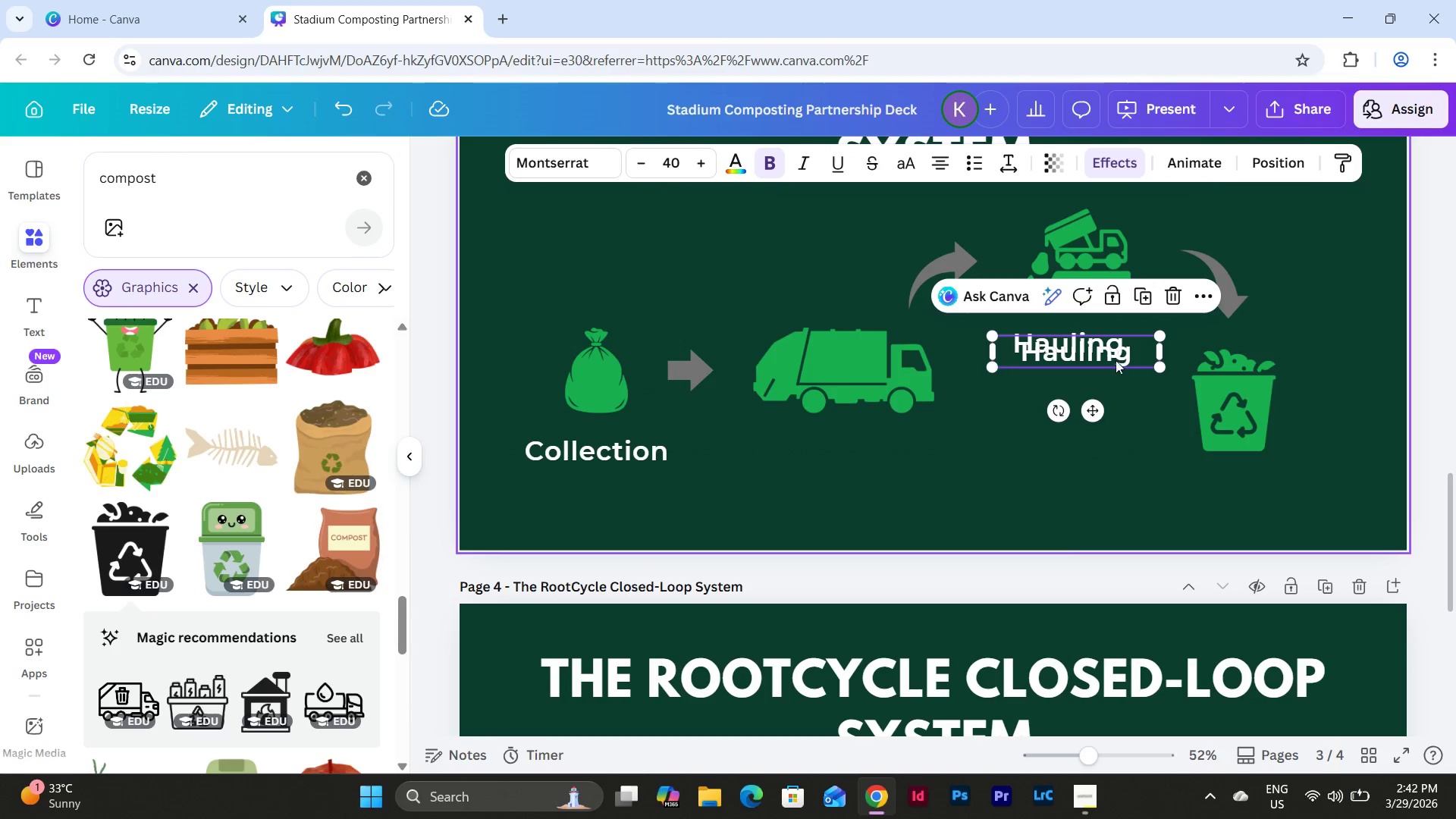 
left_click_drag(start_coordinate=[1116, 353], to_coordinate=[1273, 478])
 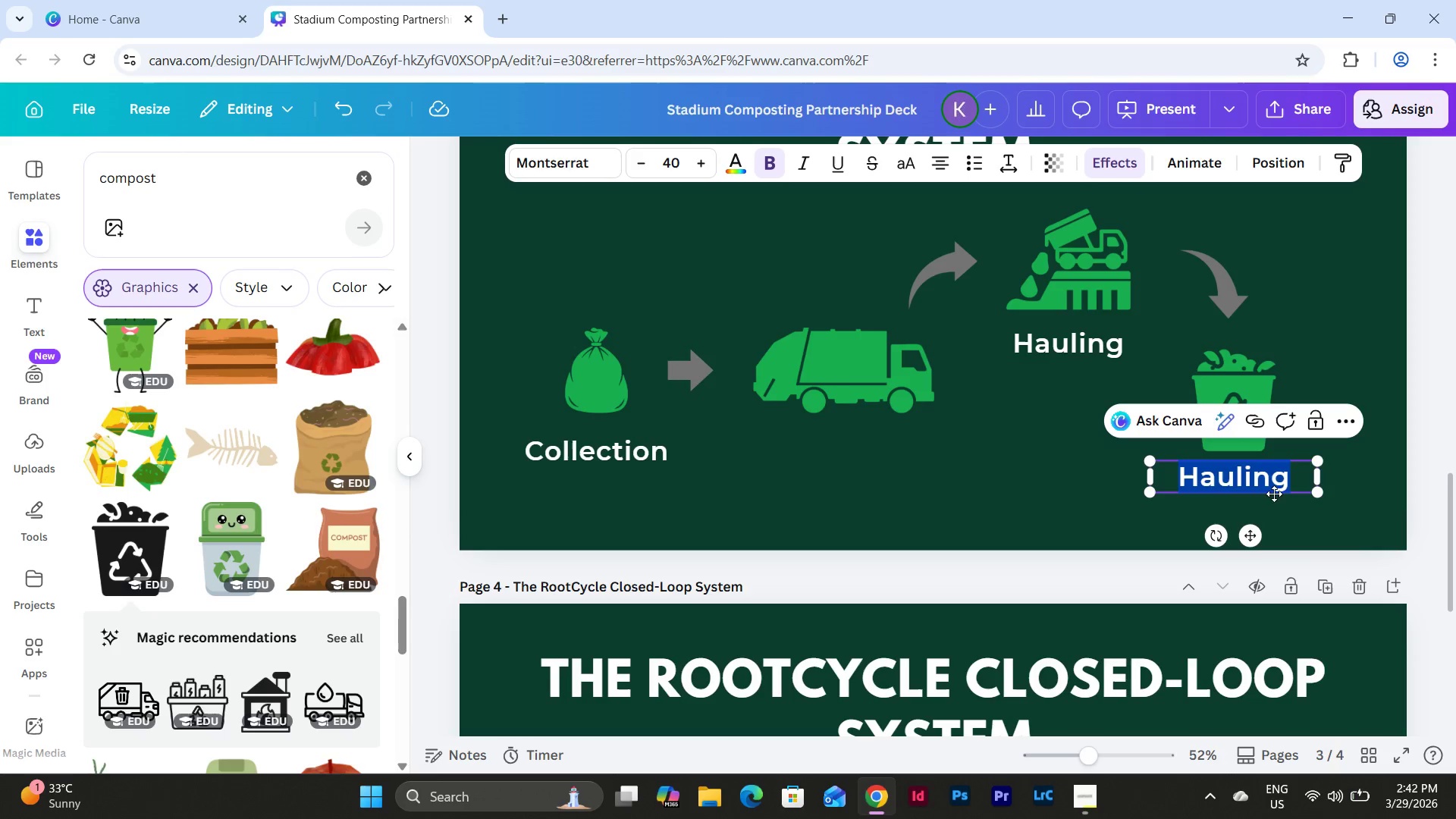 
type(Compos)
 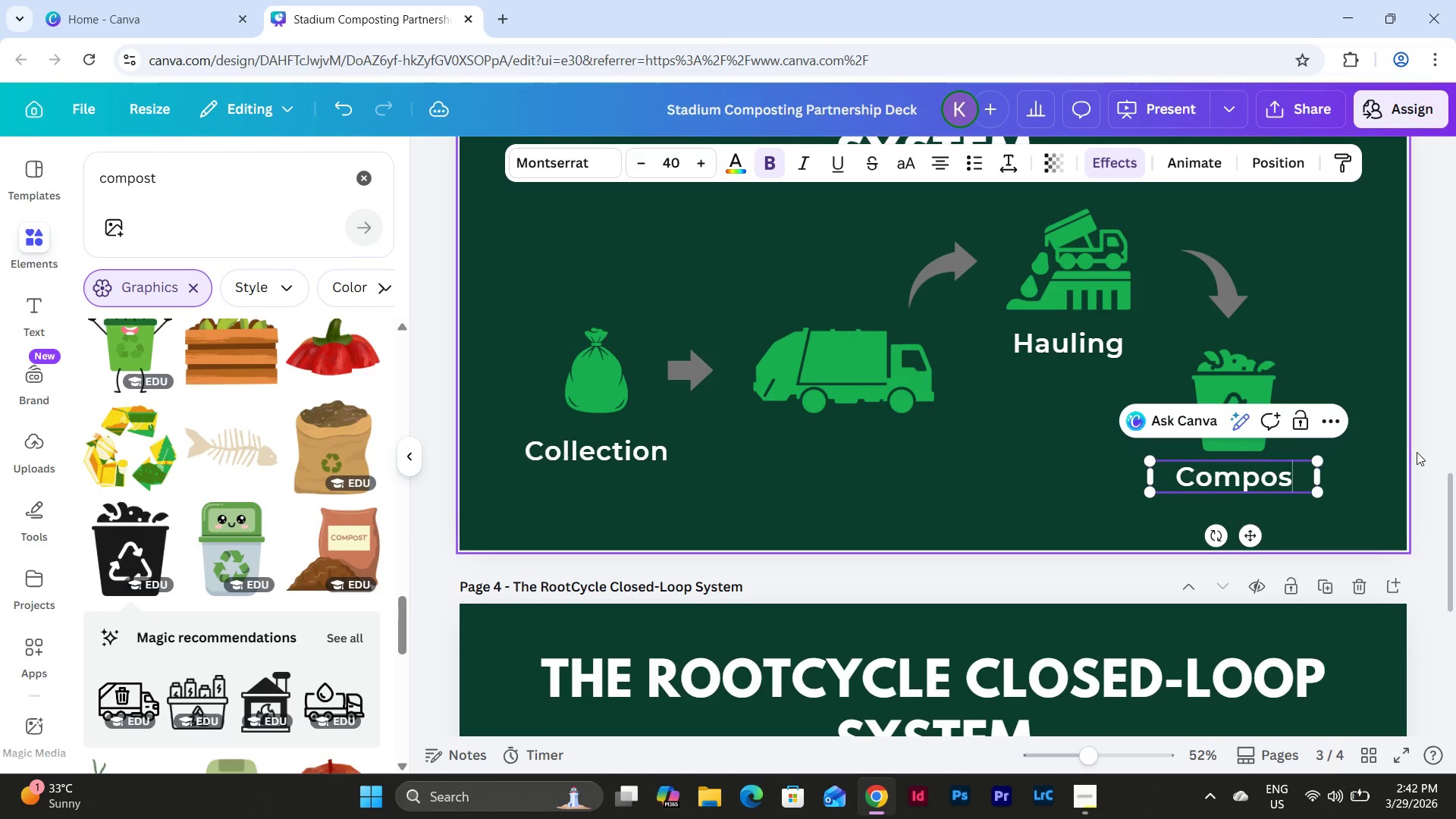 
key(T)
 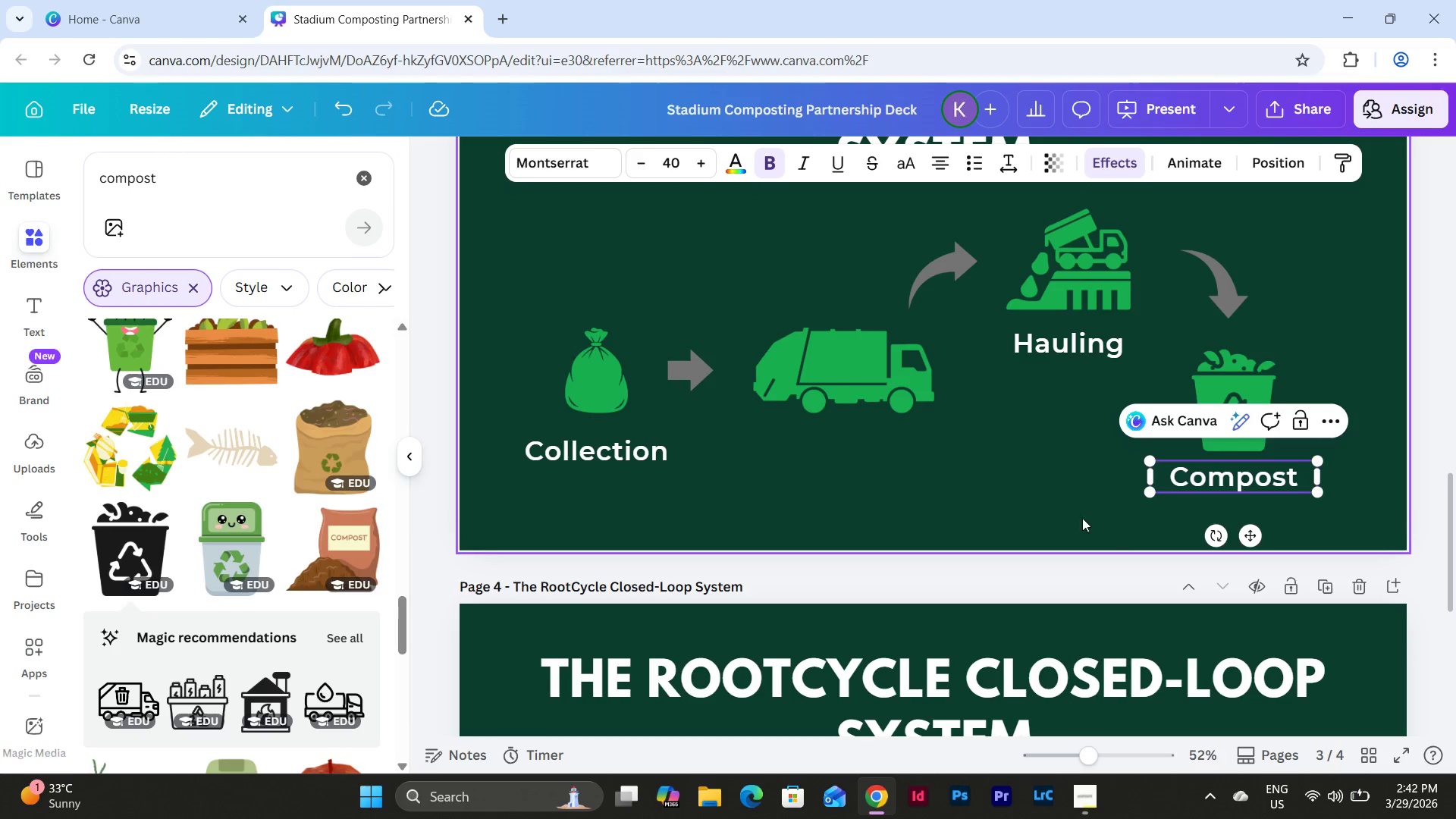 
left_click([1077, 473])
 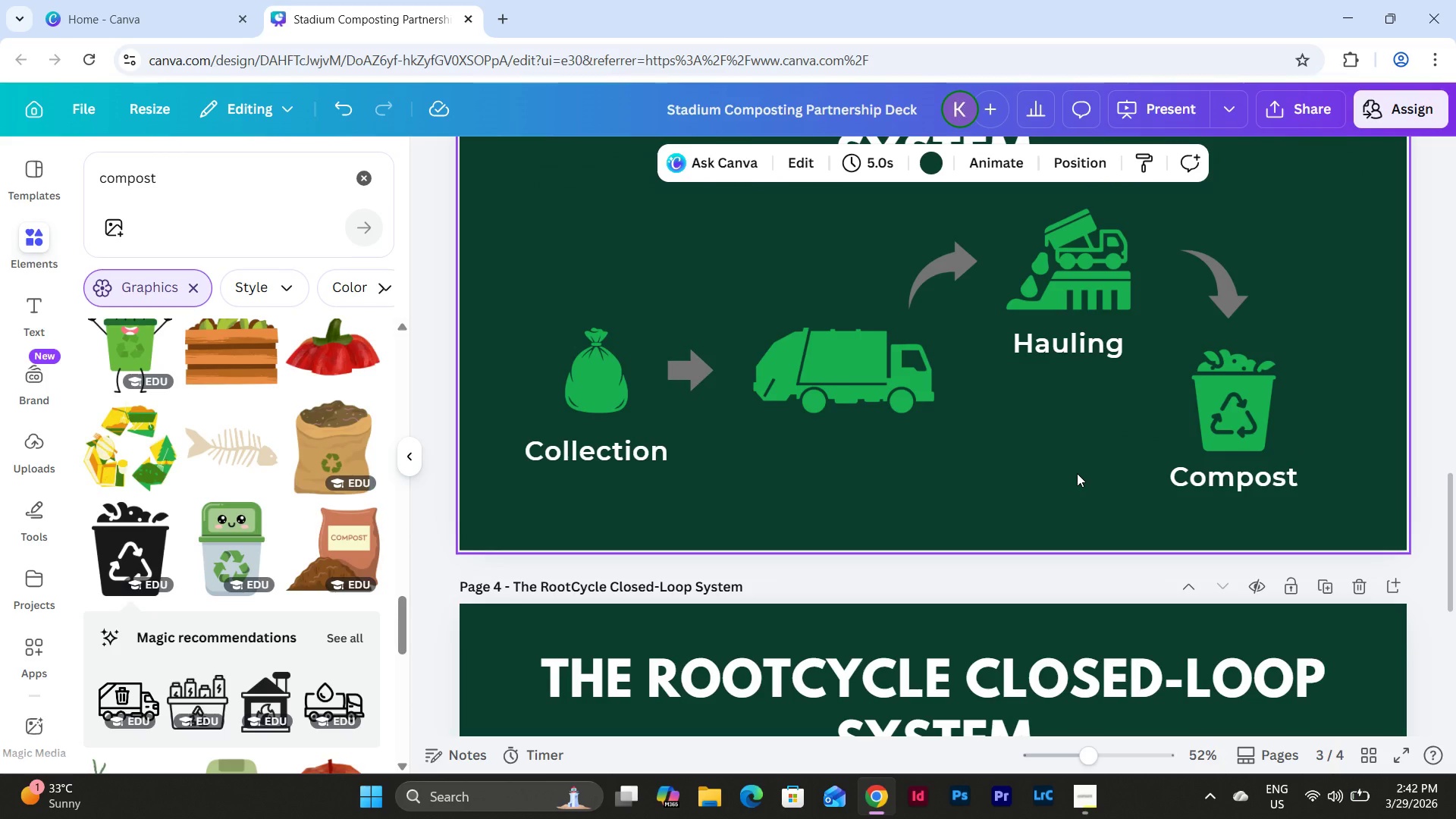 
wait(6.77)
 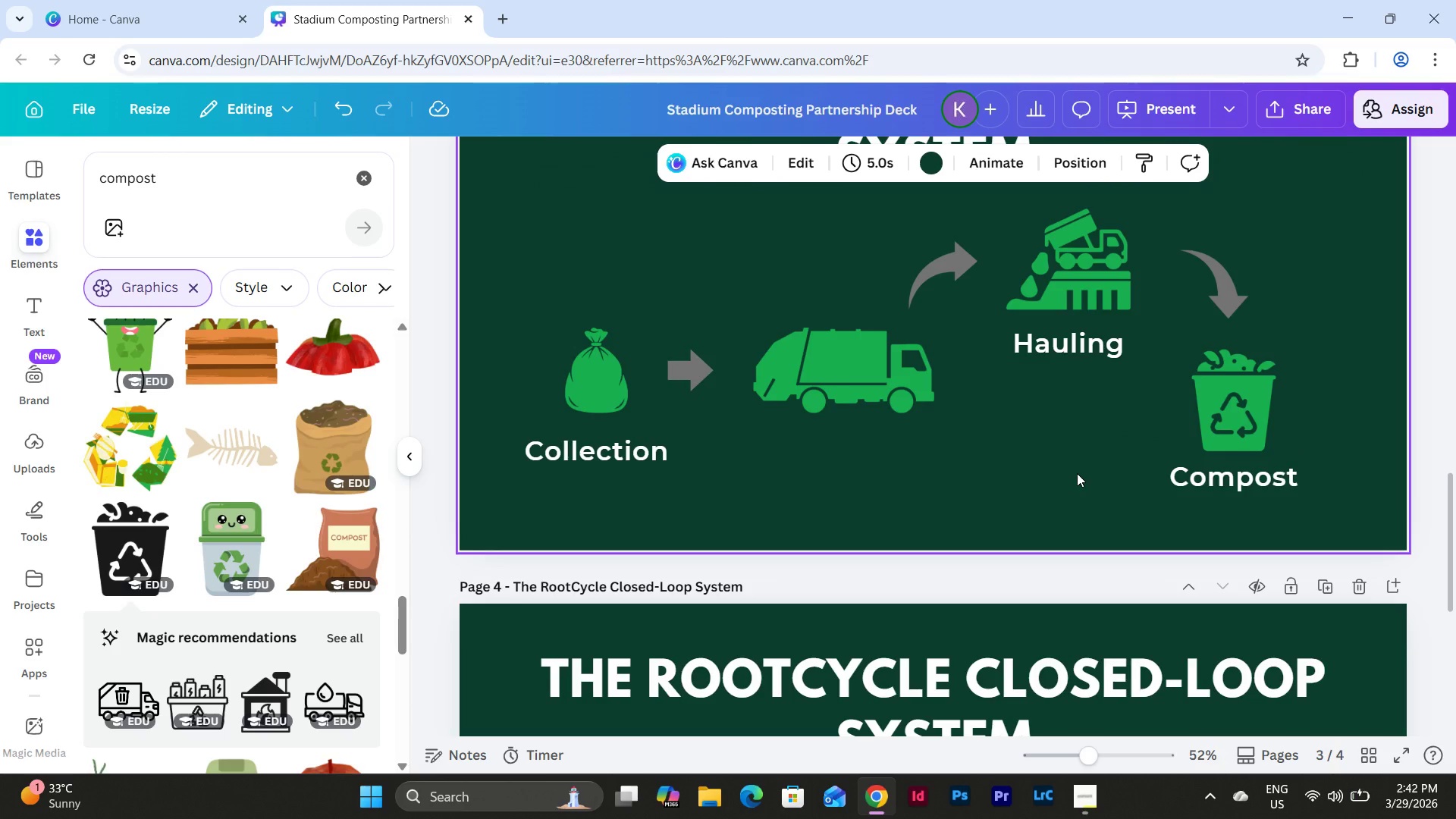 
left_click([1194, 287])
 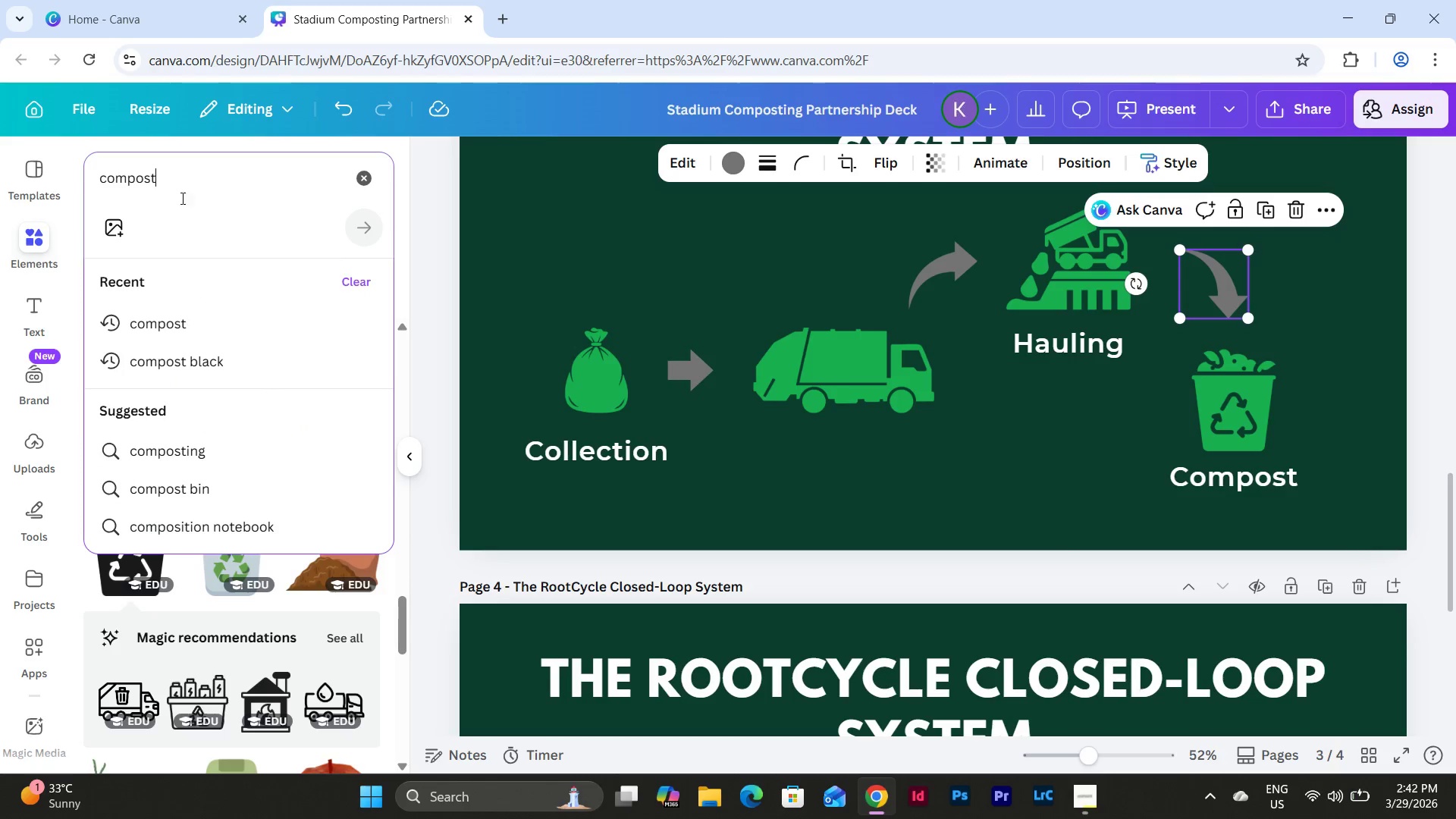 
left_click([371, 180])
 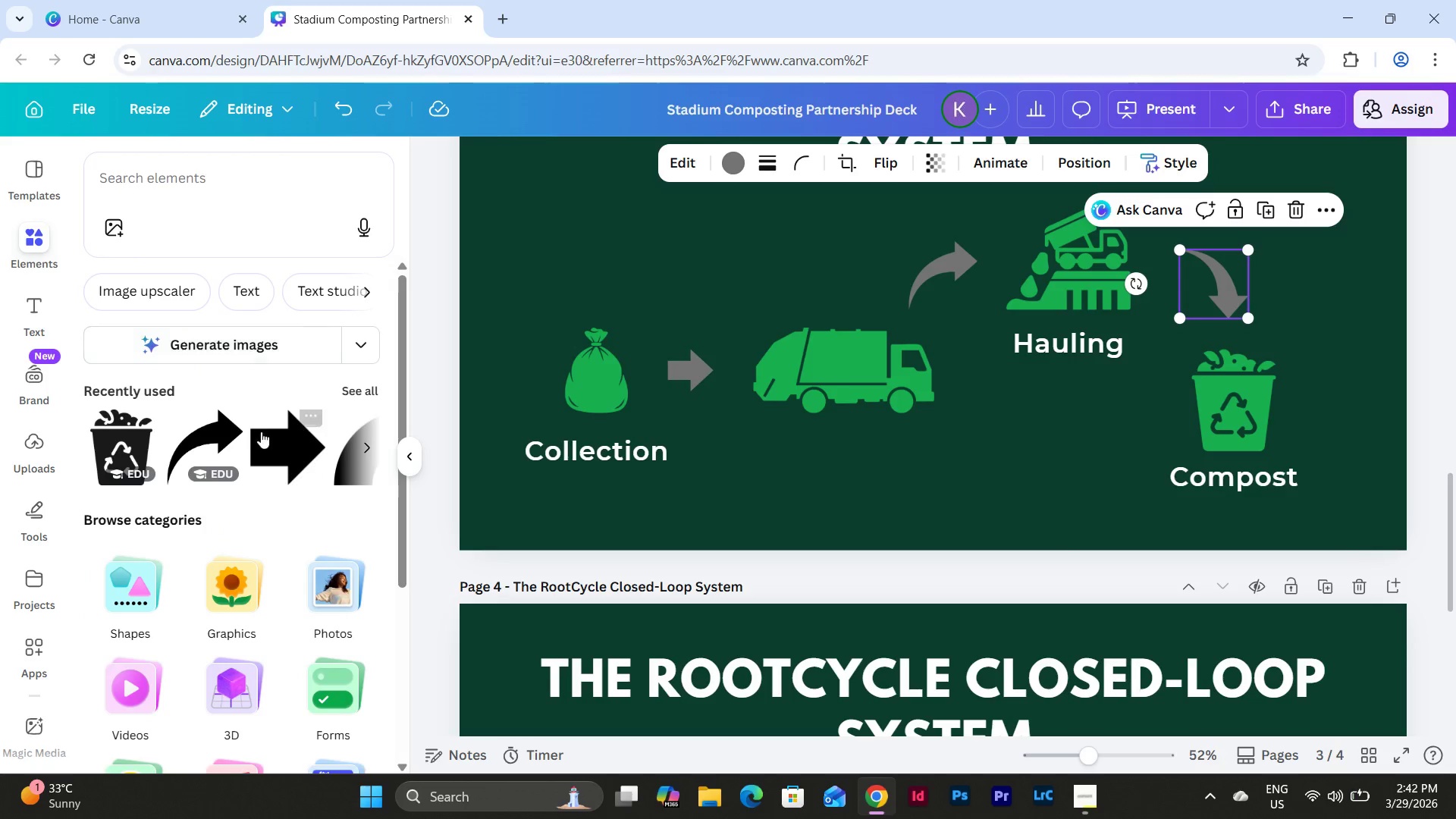 
left_click([353, 392])
 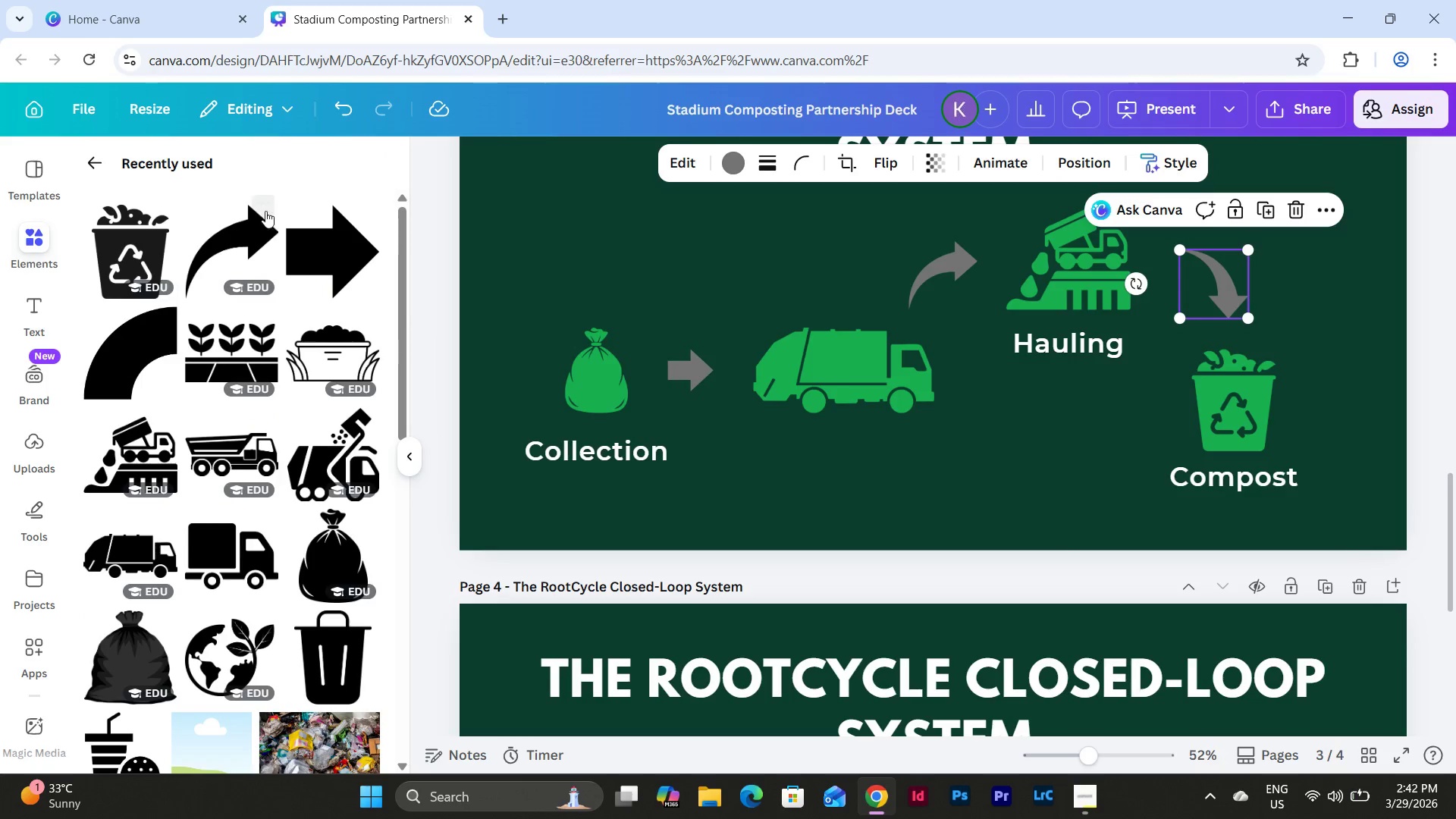 
left_click([261, 217])
 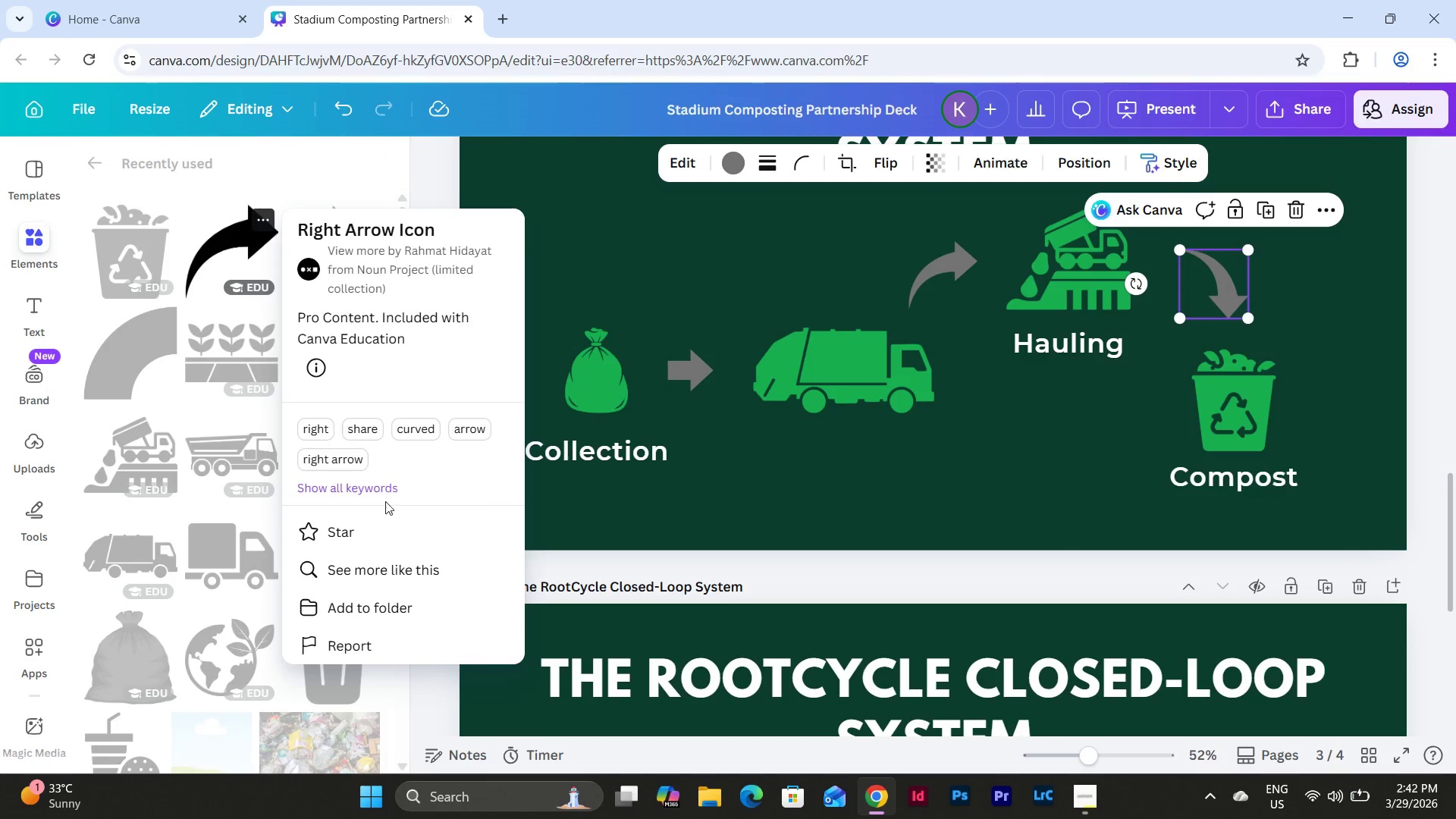 
left_click([388, 558])
 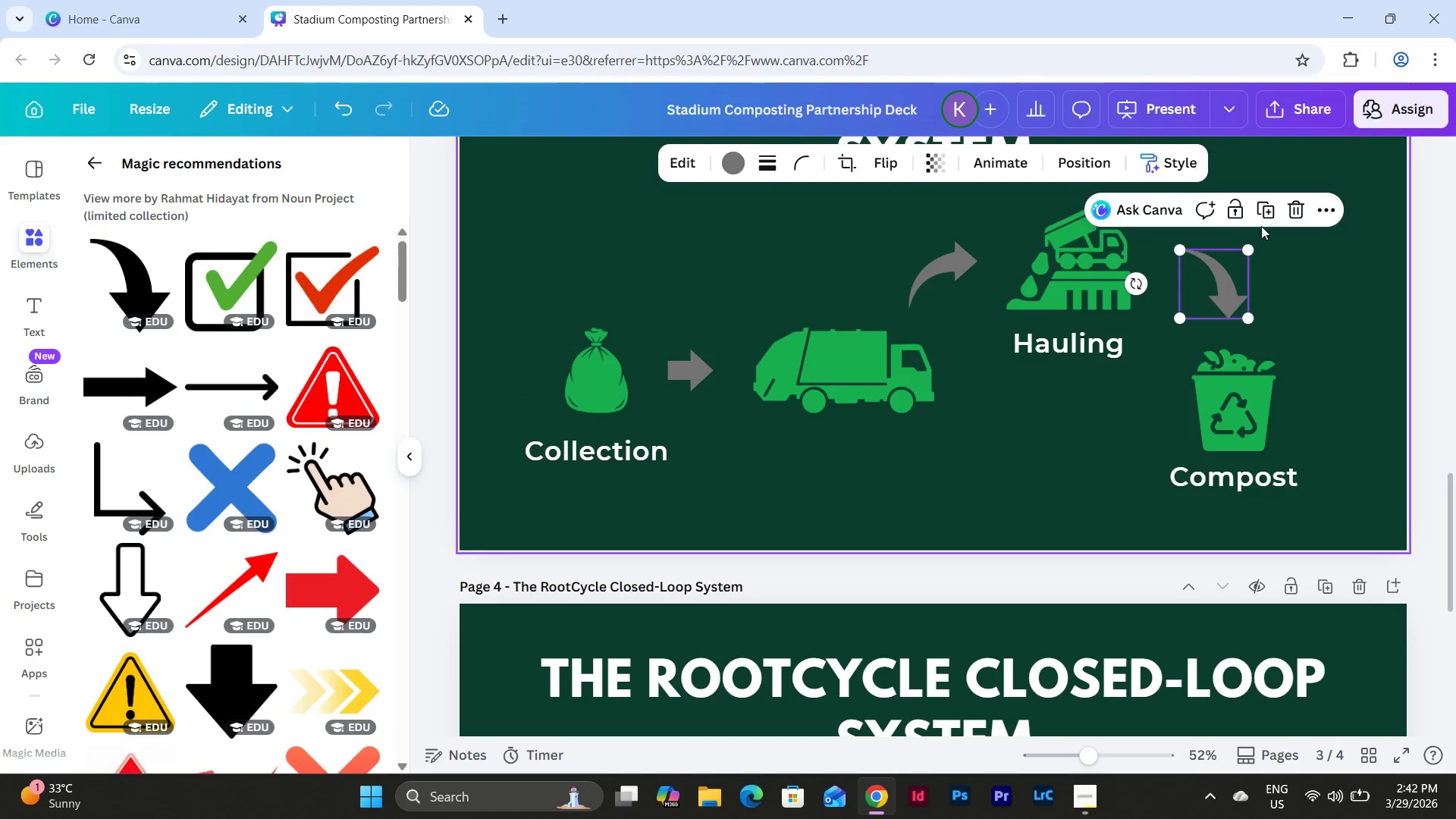 
left_click([1266, 213])
 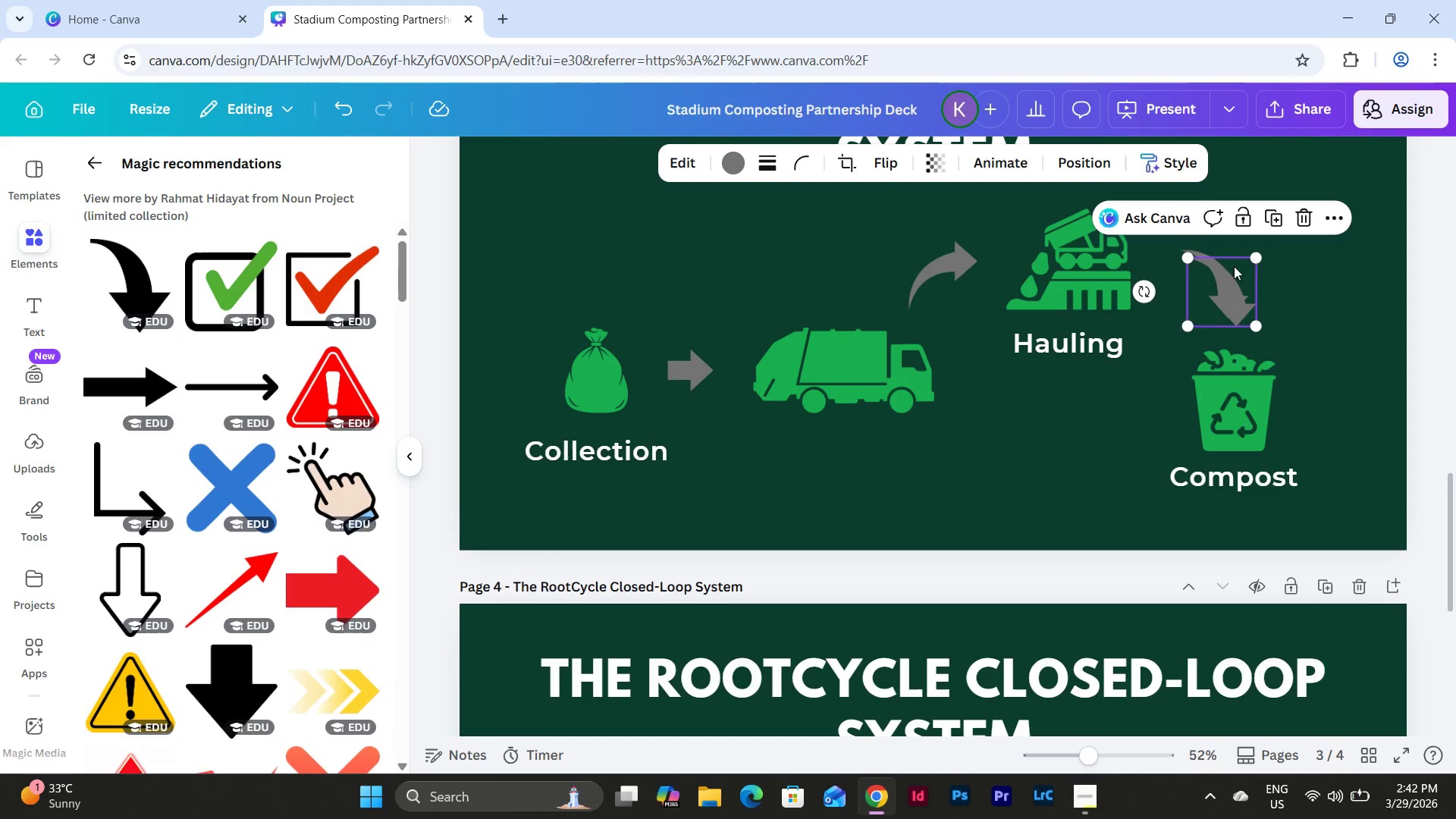 
left_click_drag(start_coordinate=[1234, 272], to_coordinate=[1066, 424])
 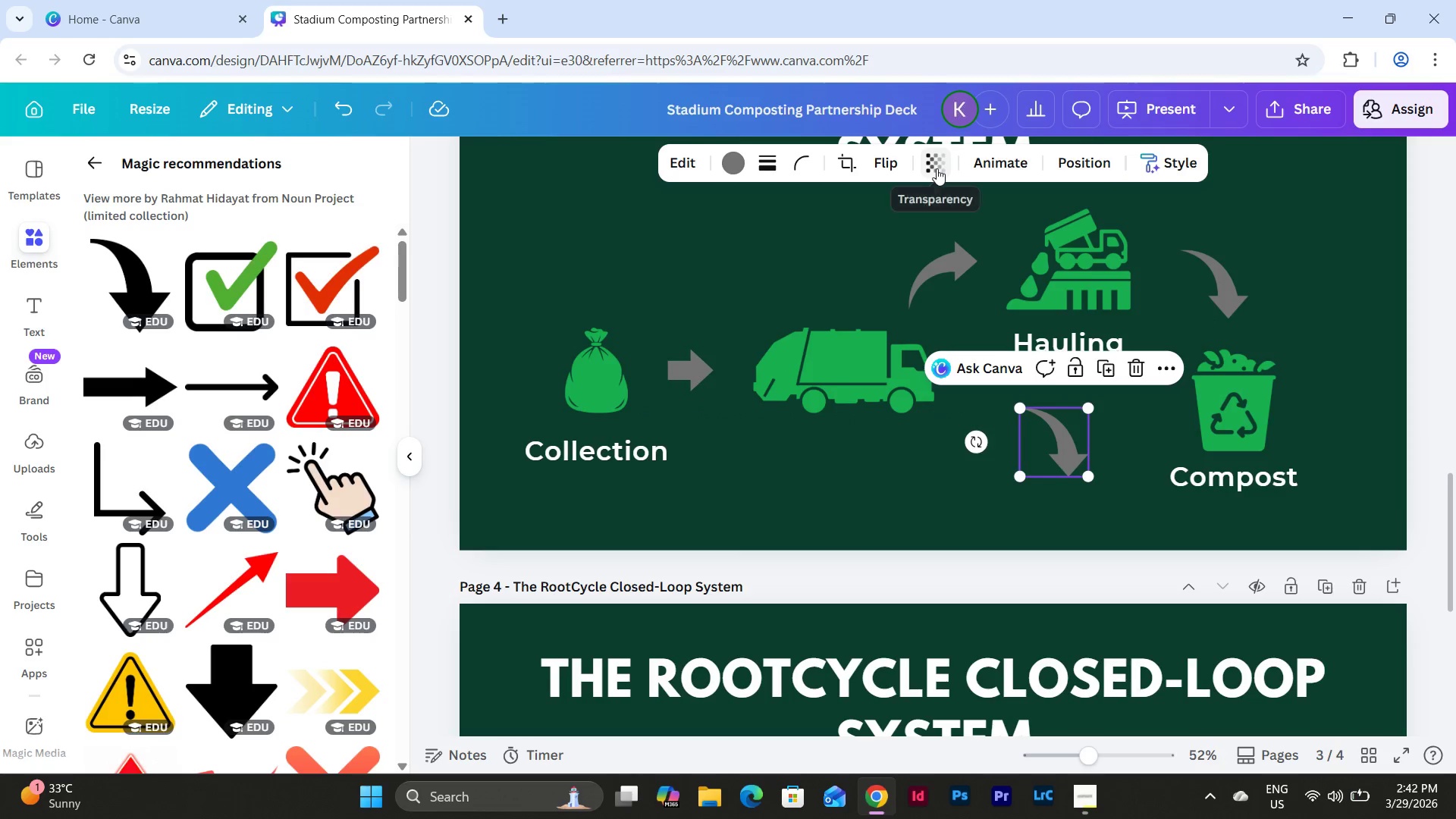 
left_click([888, 166])
 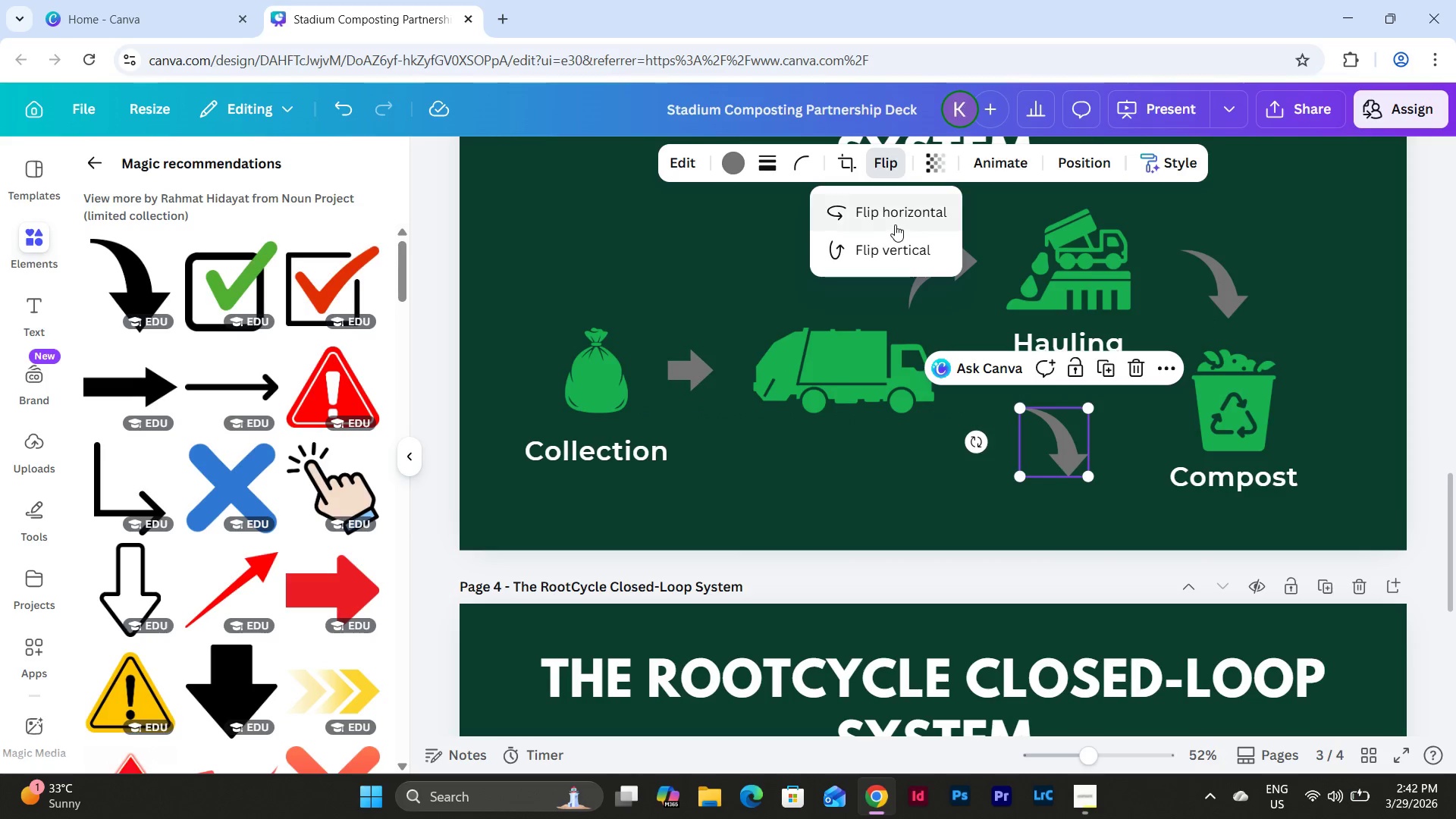 
left_click([896, 215])
 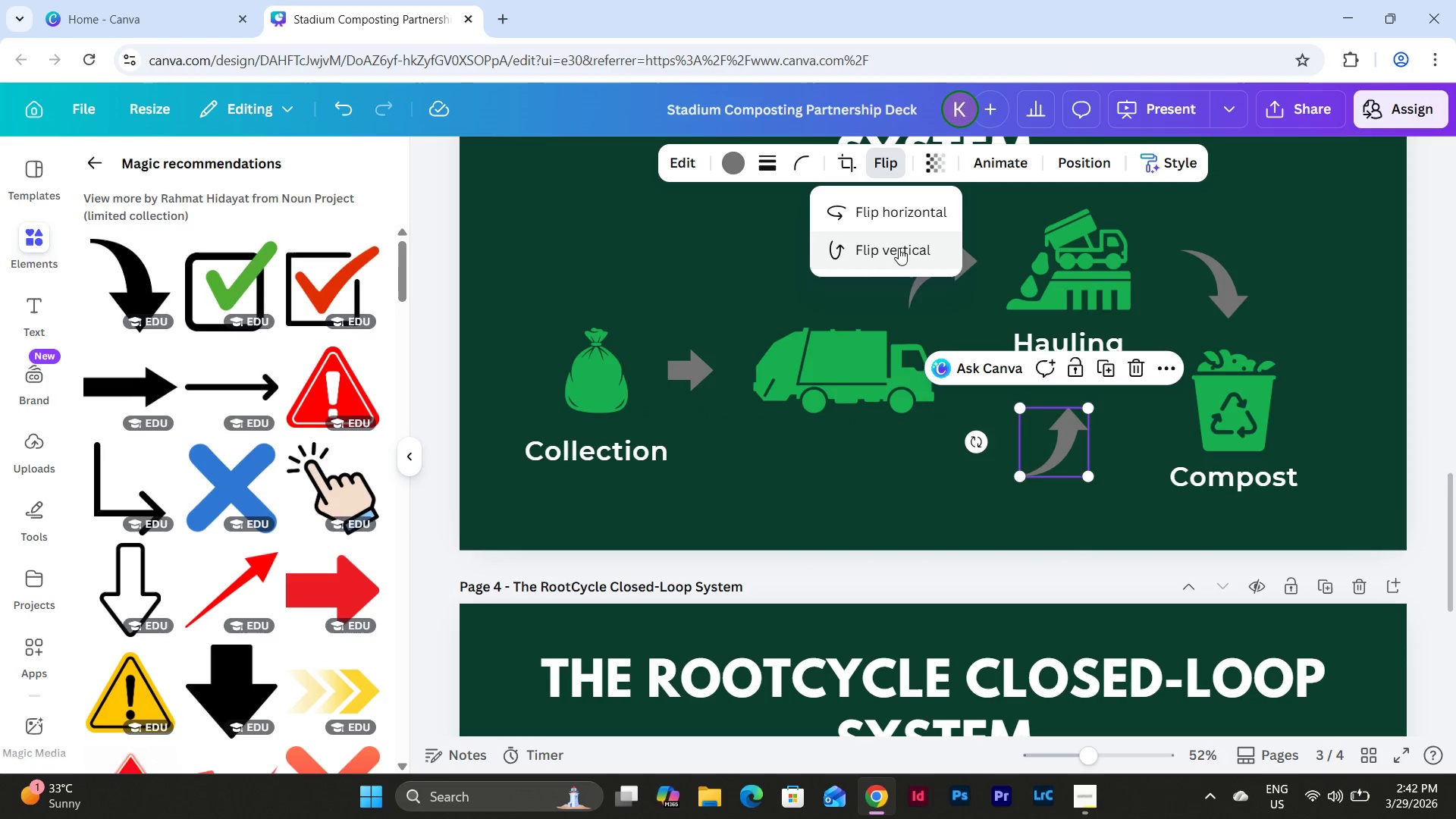 
left_click([898, 253])
 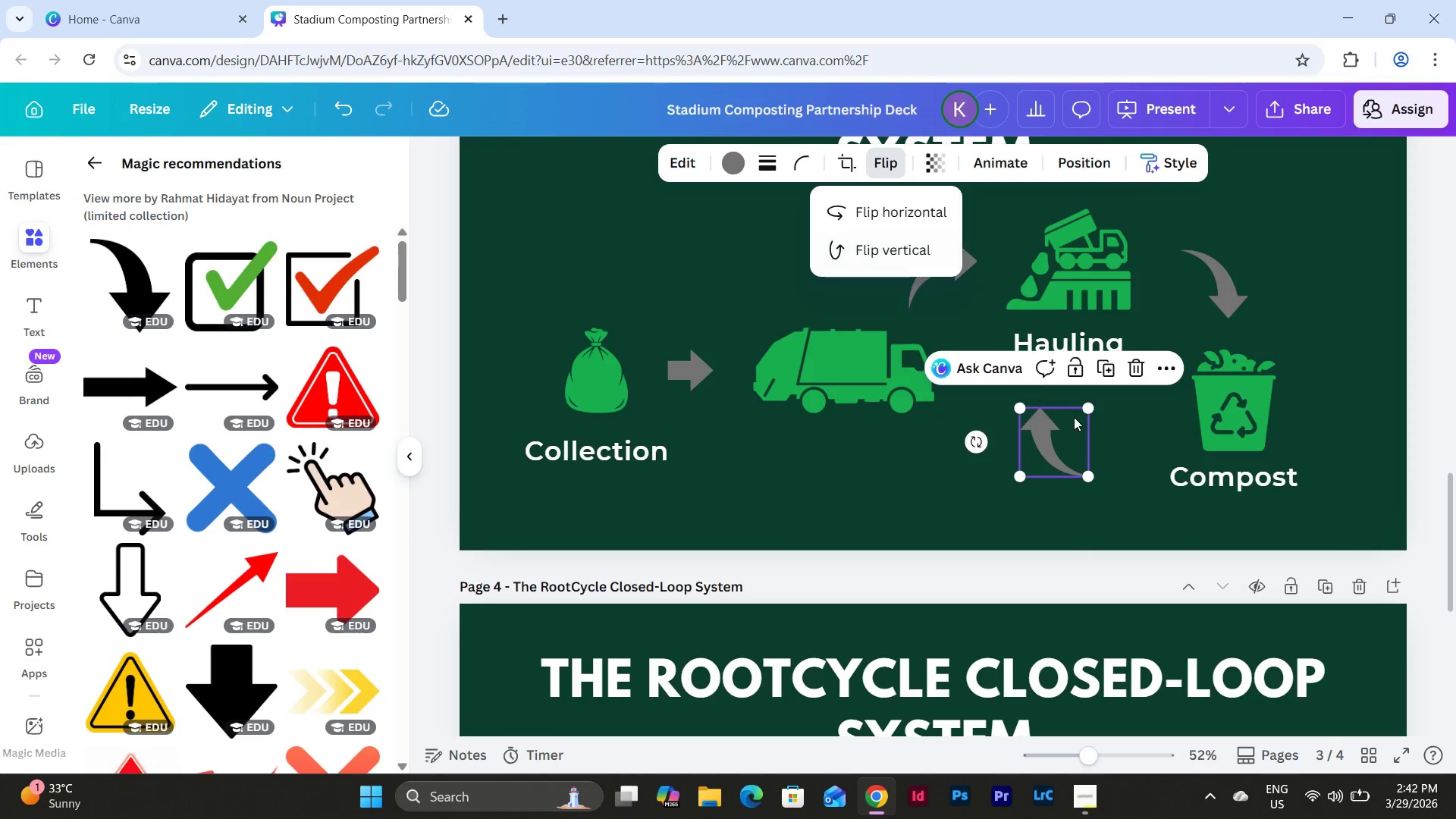 
left_click([1136, 432])
 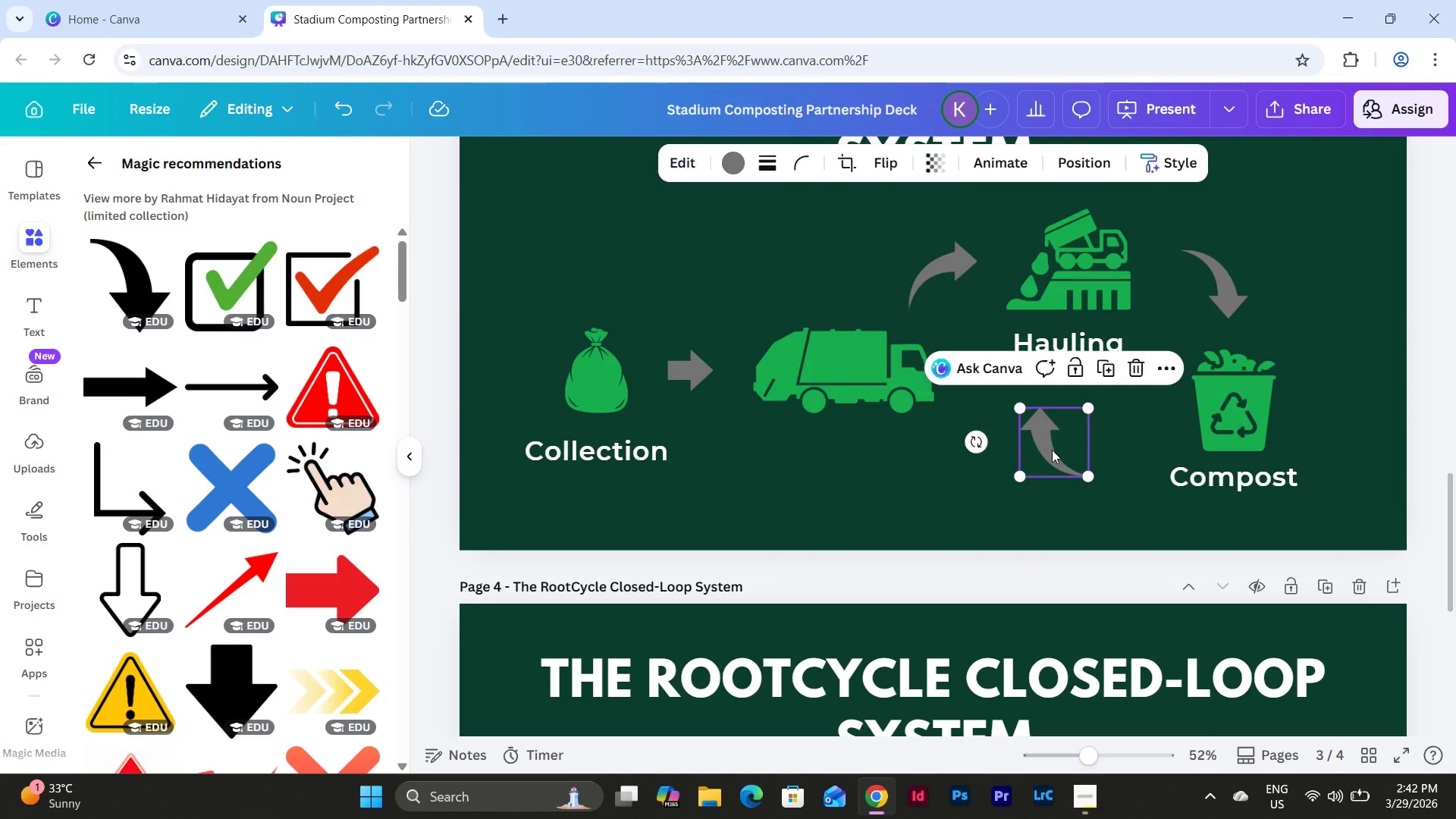 
left_click_drag(start_coordinate=[1049, 447], to_coordinate=[937, 474])
 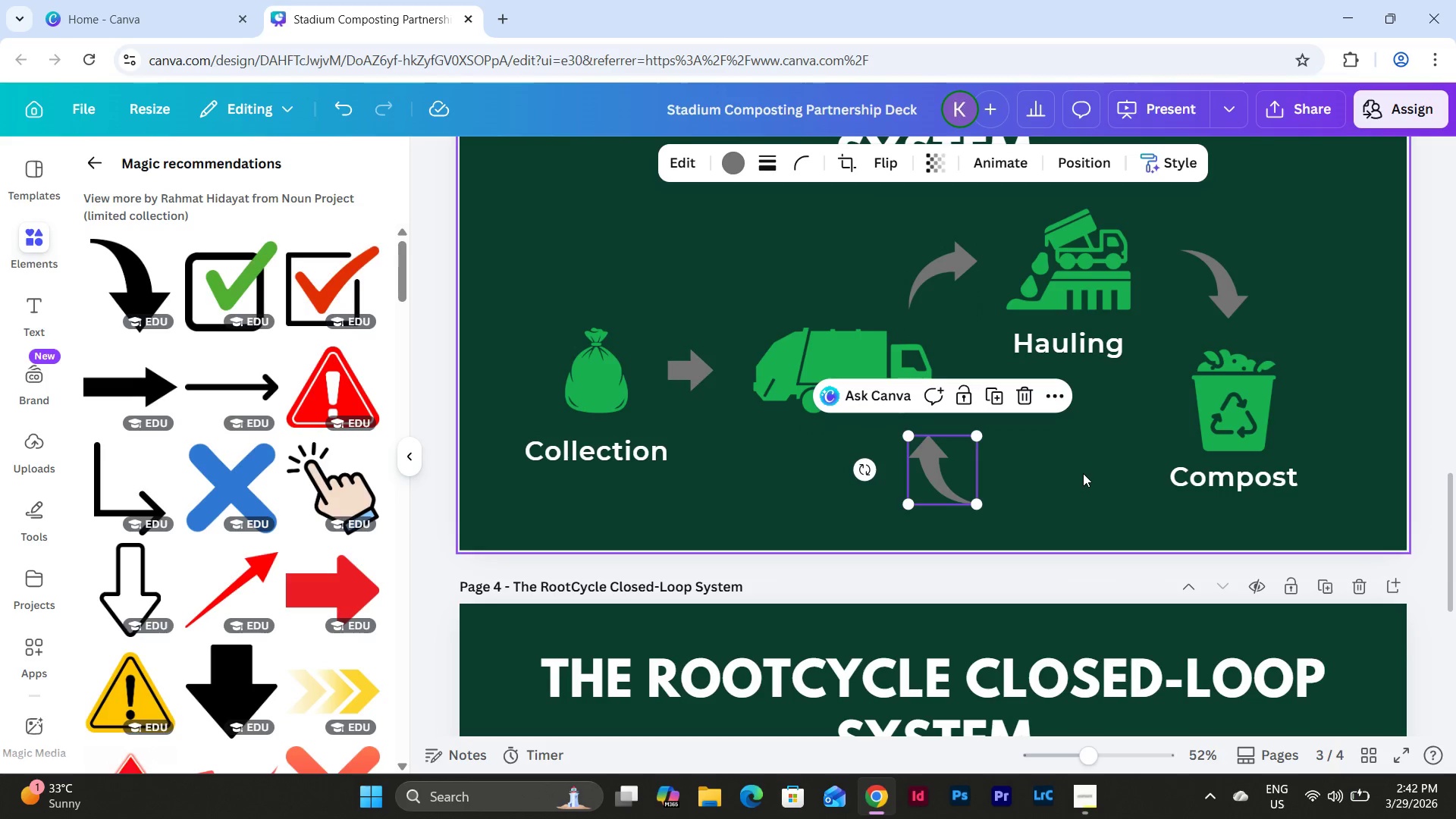 
left_click([1083, 473])
 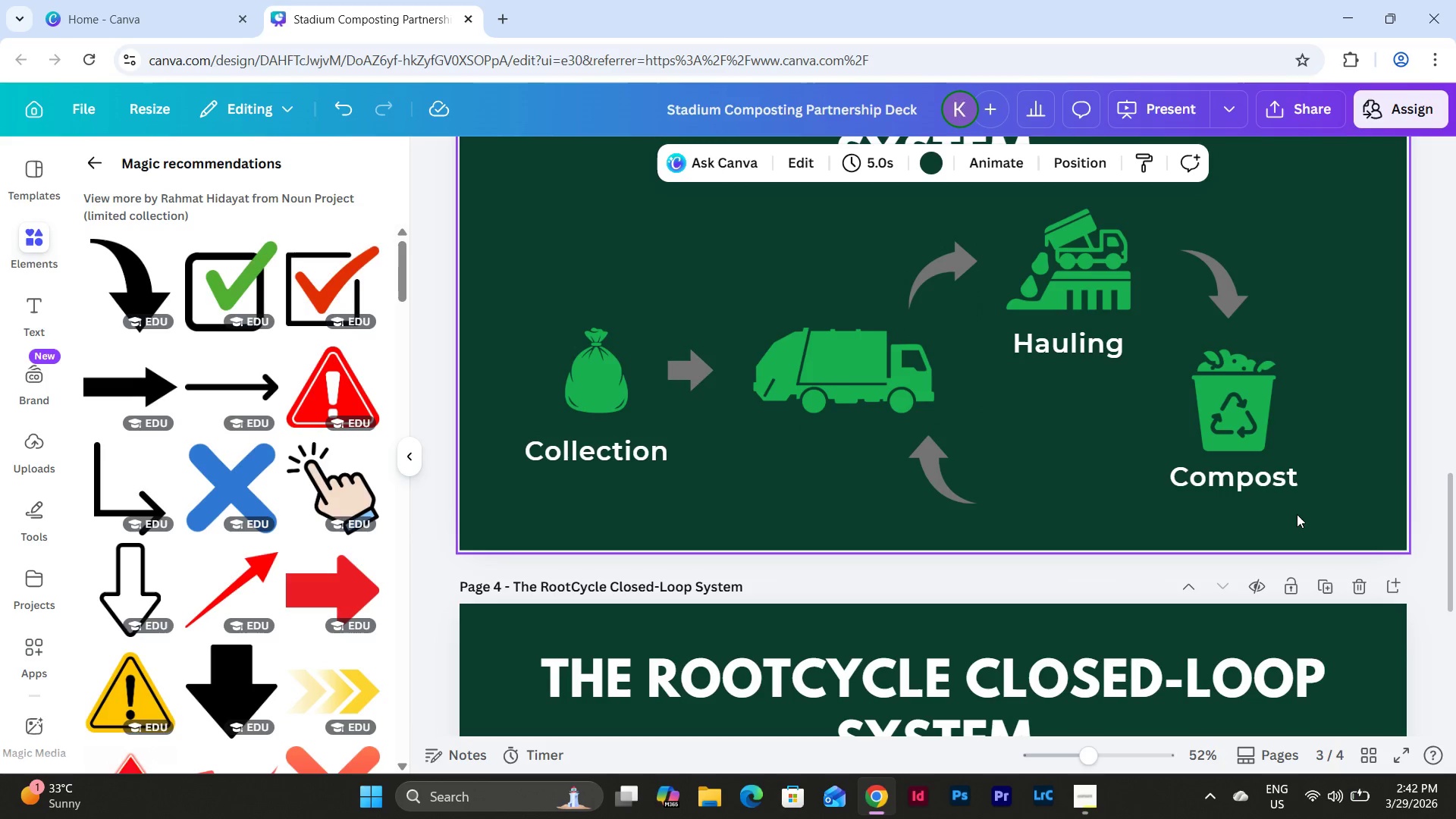 
left_click_drag(start_coordinate=[1303, 516], to_coordinate=[1159, 378])
 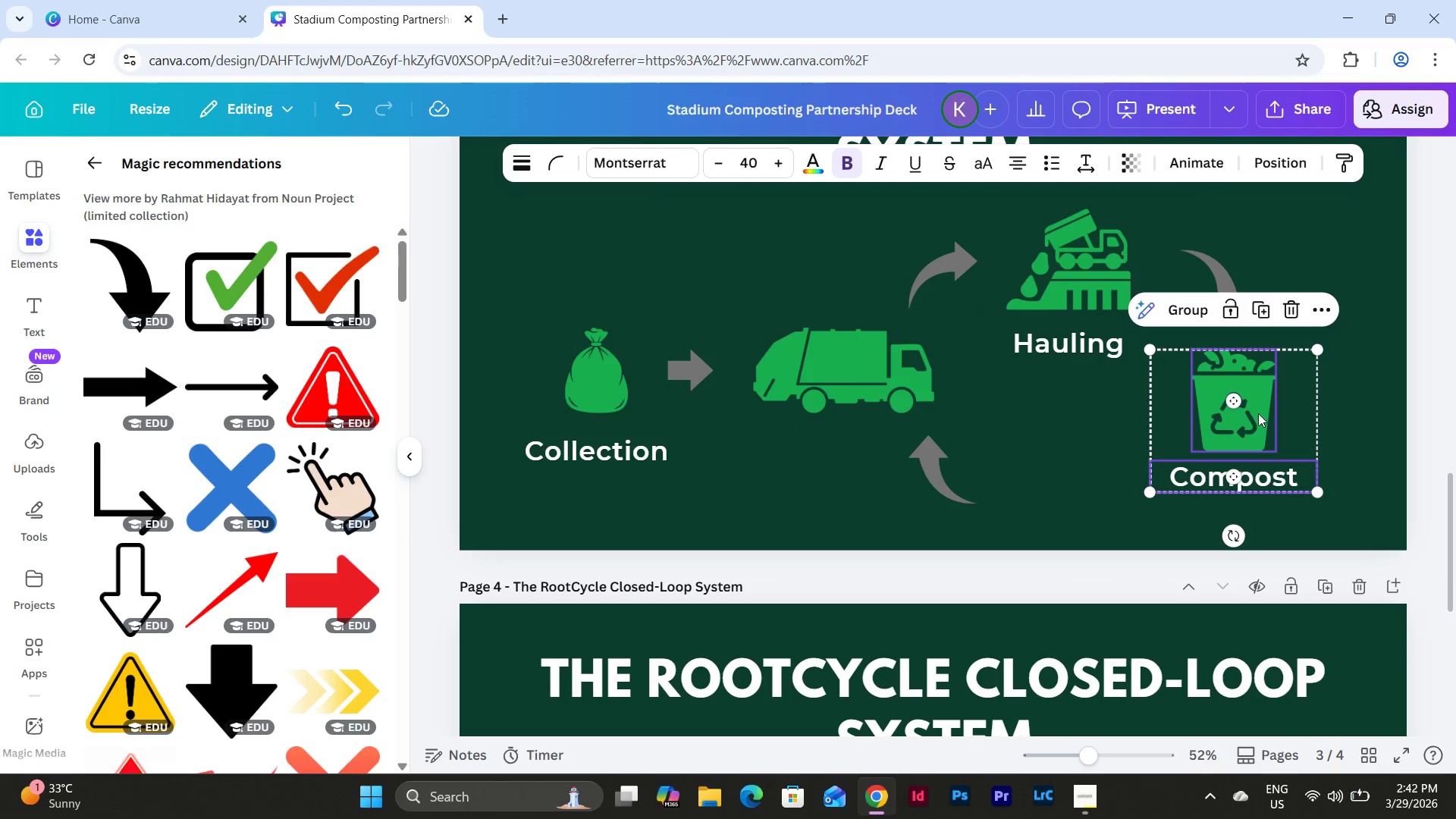 
left_click_drag(start_coordinate=[1258, 413], to_coordinate=[1098, 454])
 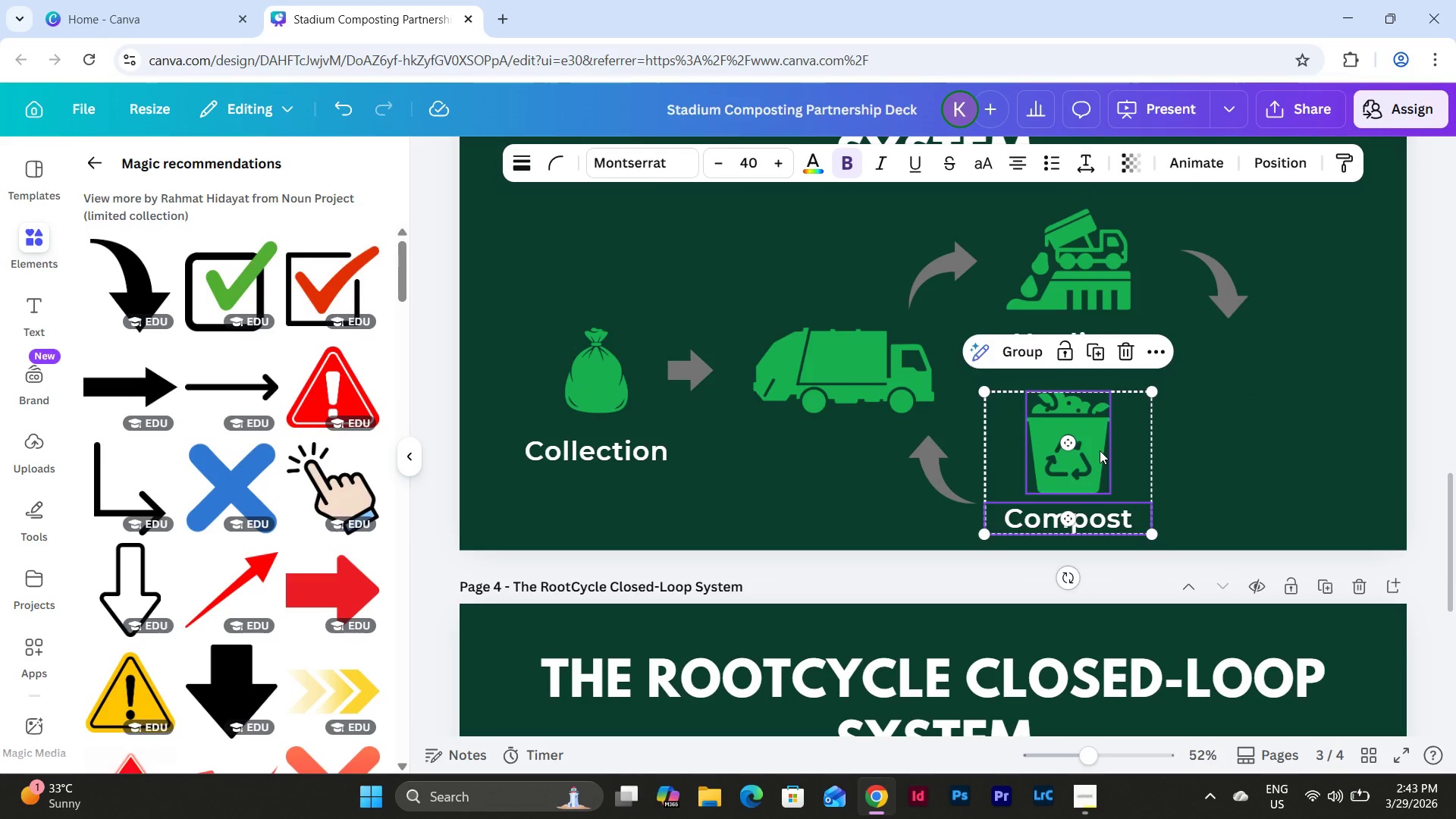 
left_click_drag(start_coordinate=[1100, 450], to_coordinate=[1100, 447])
 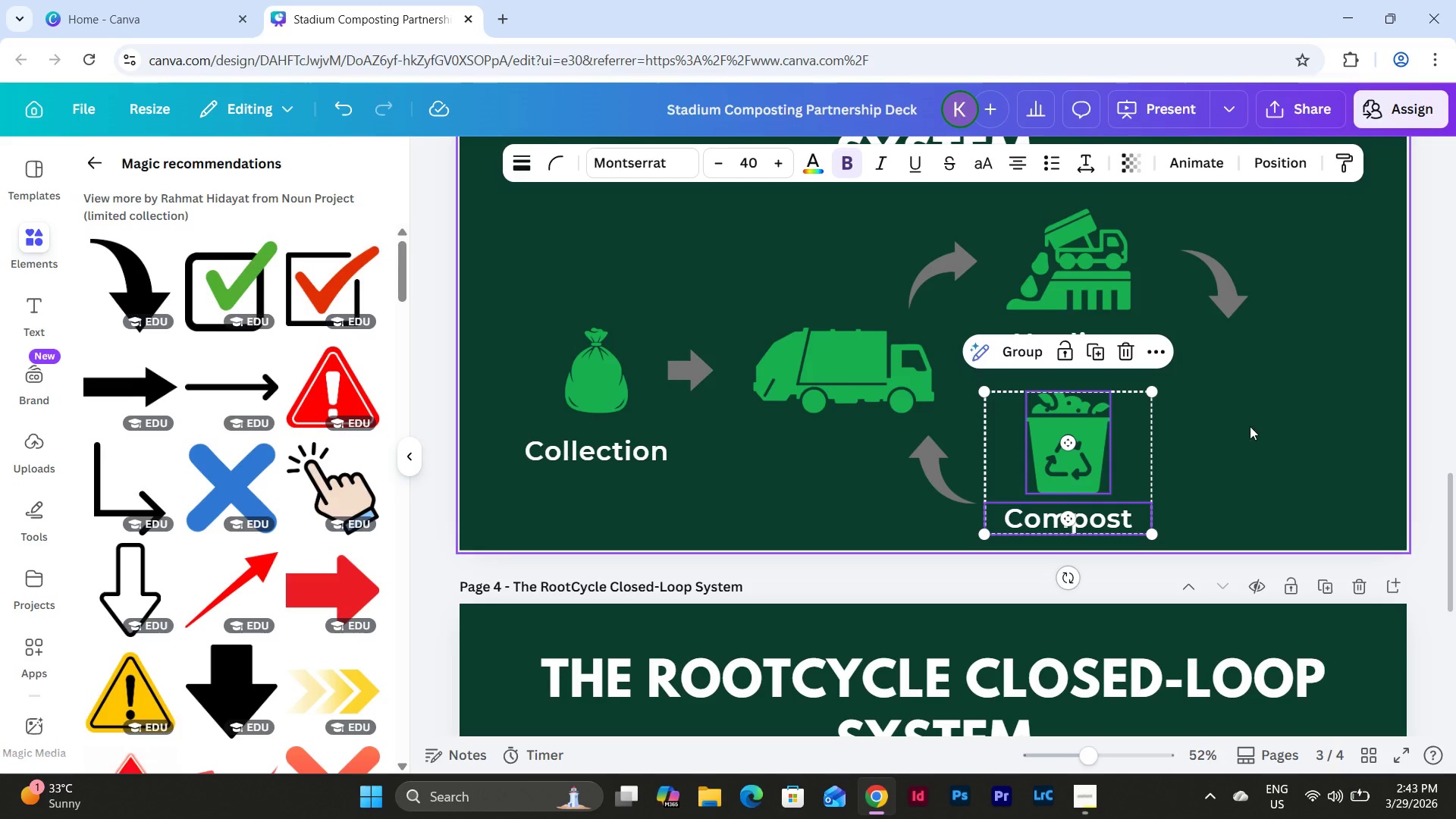 
left_click([1250, 426])
 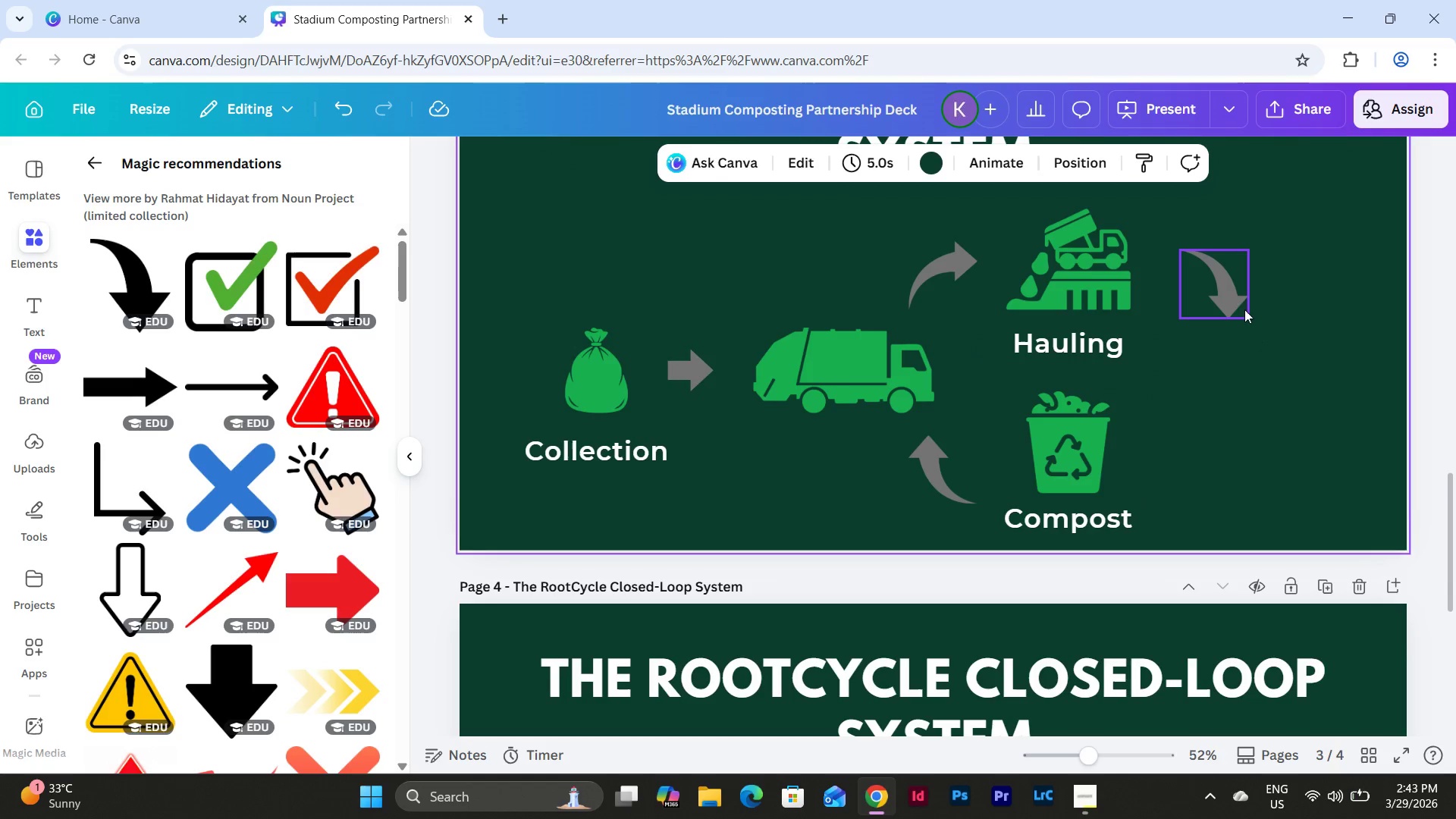 
left_click([1235, 300])
 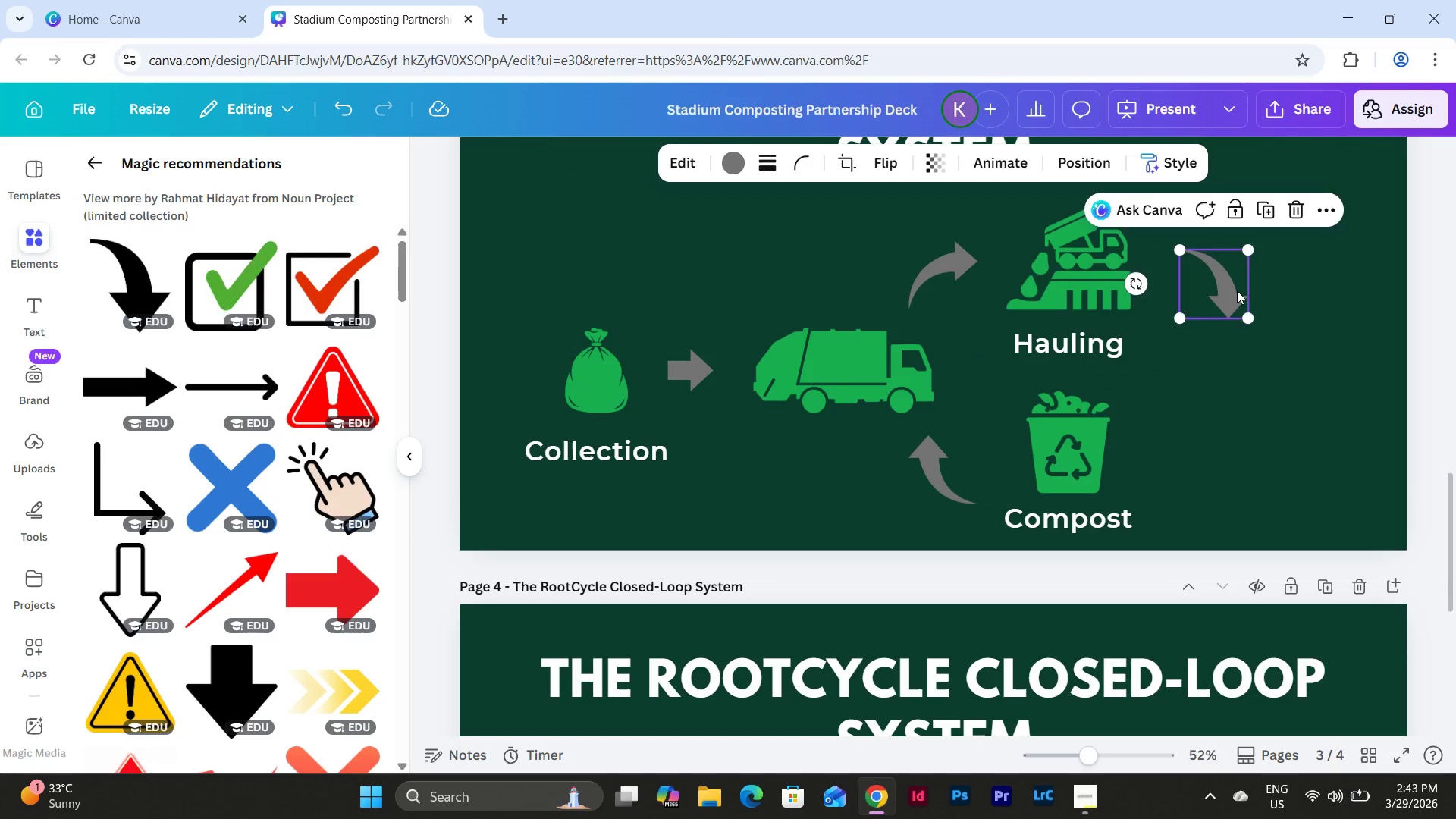 
left_click_drag(start_coordinate=[1238, 290], to_coordinate=[1206, 384])
 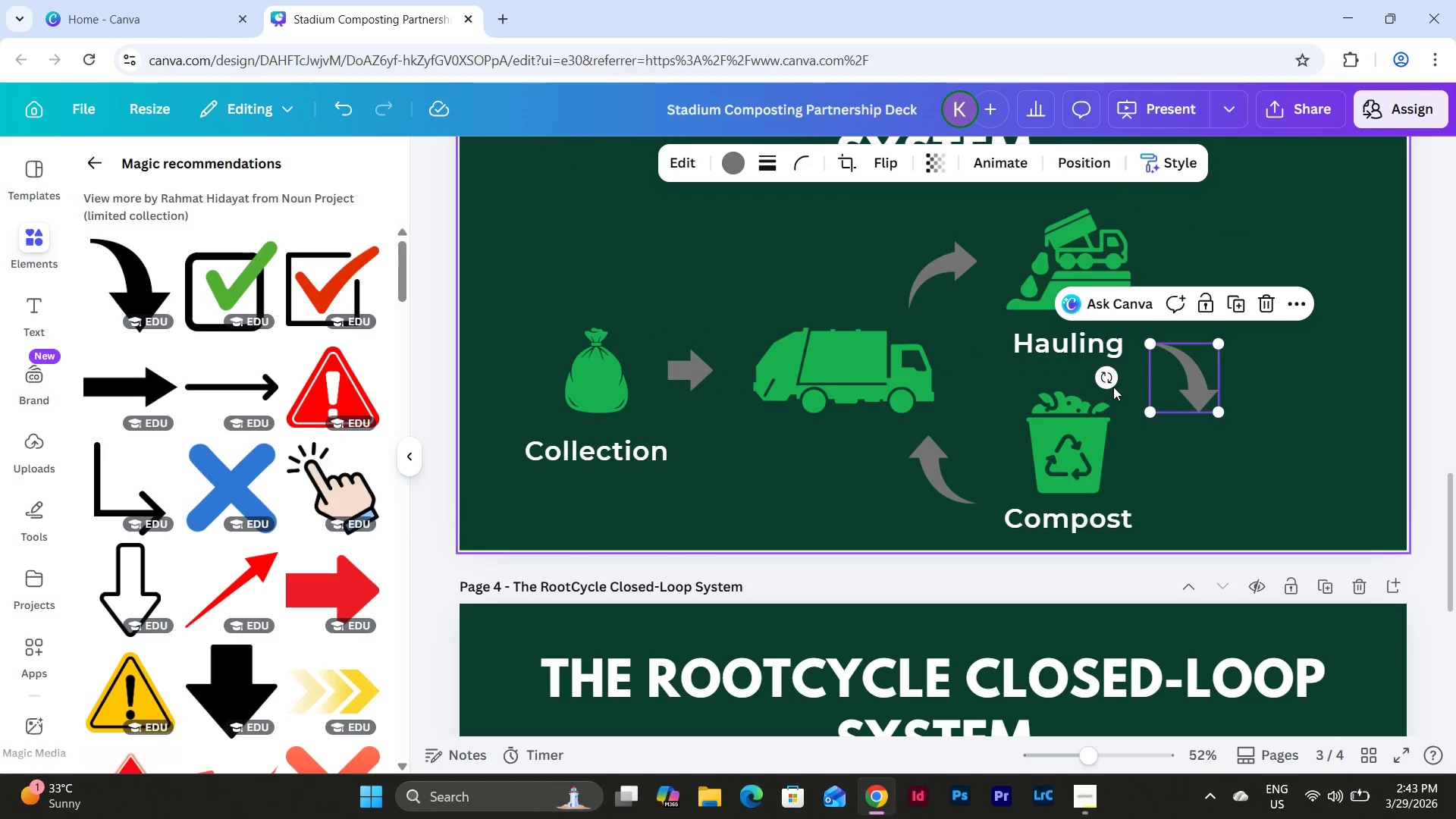 
left_click_drag(start_coordinate=[1100, 376], to_coordinate=[1065, 303])
 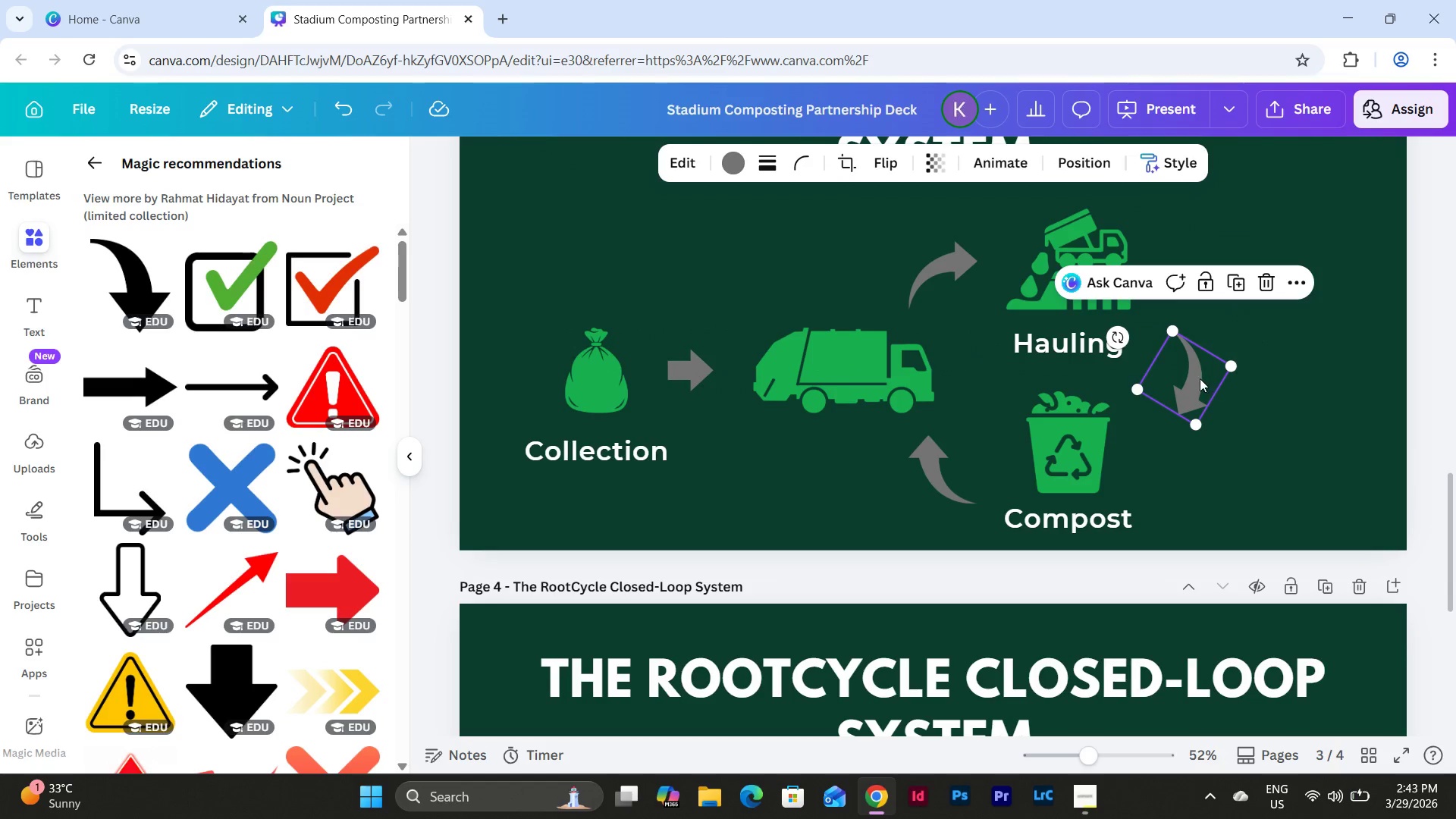 
left_click_drag(start_coordinate=[1200, 378], to_coordinate=[1194, 371])
 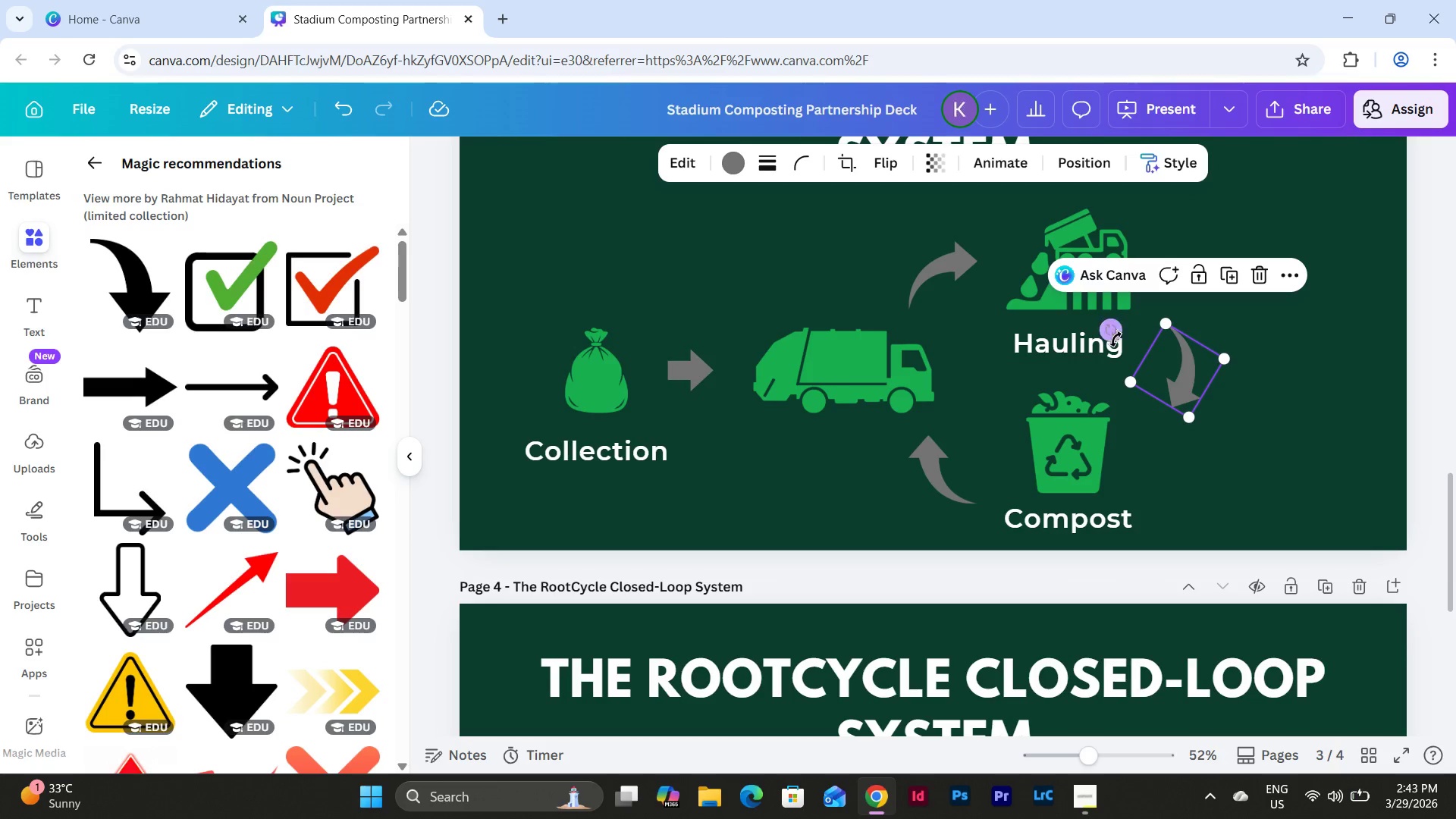 
left_click_drag(start_coordinate=[1114, 333], to_coordinate=[1120, 326])
 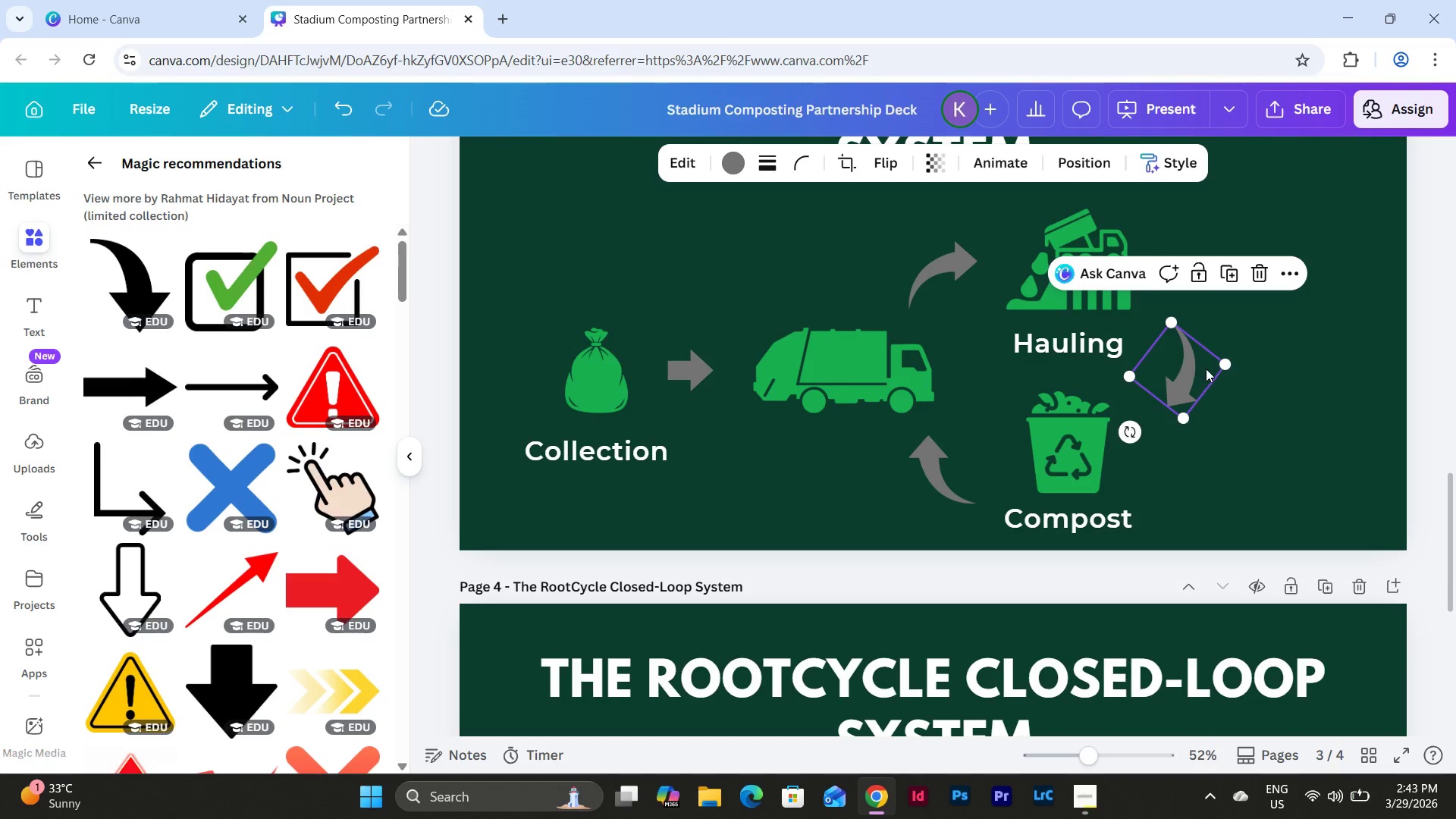 
left_click_drag(start_coordinate=[1206, 368], to_coordinate=[1199, 375])
 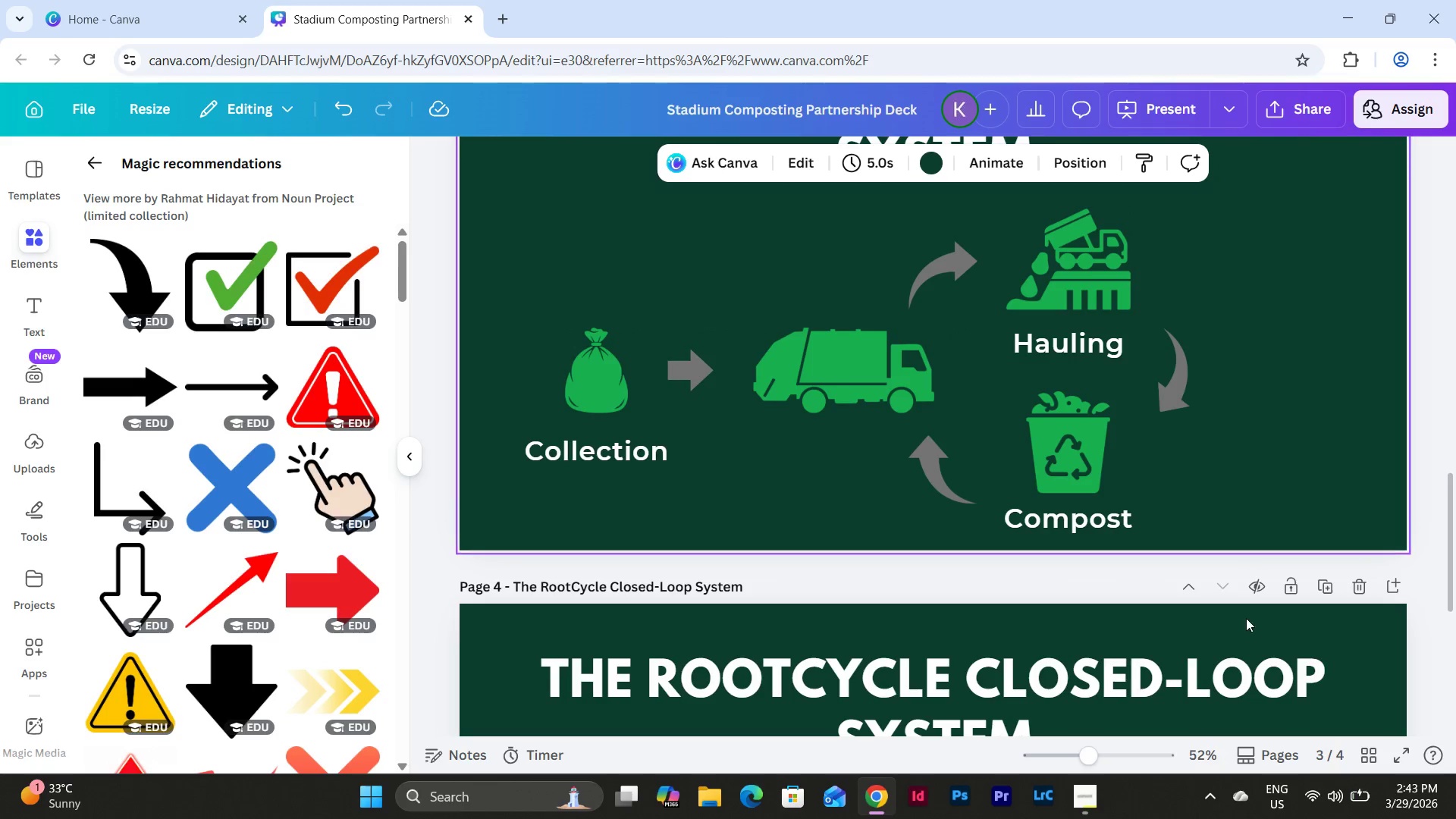 
left_click_drag(start_coordinate=[1085, 757], to_coordinate=[1076, 750])
 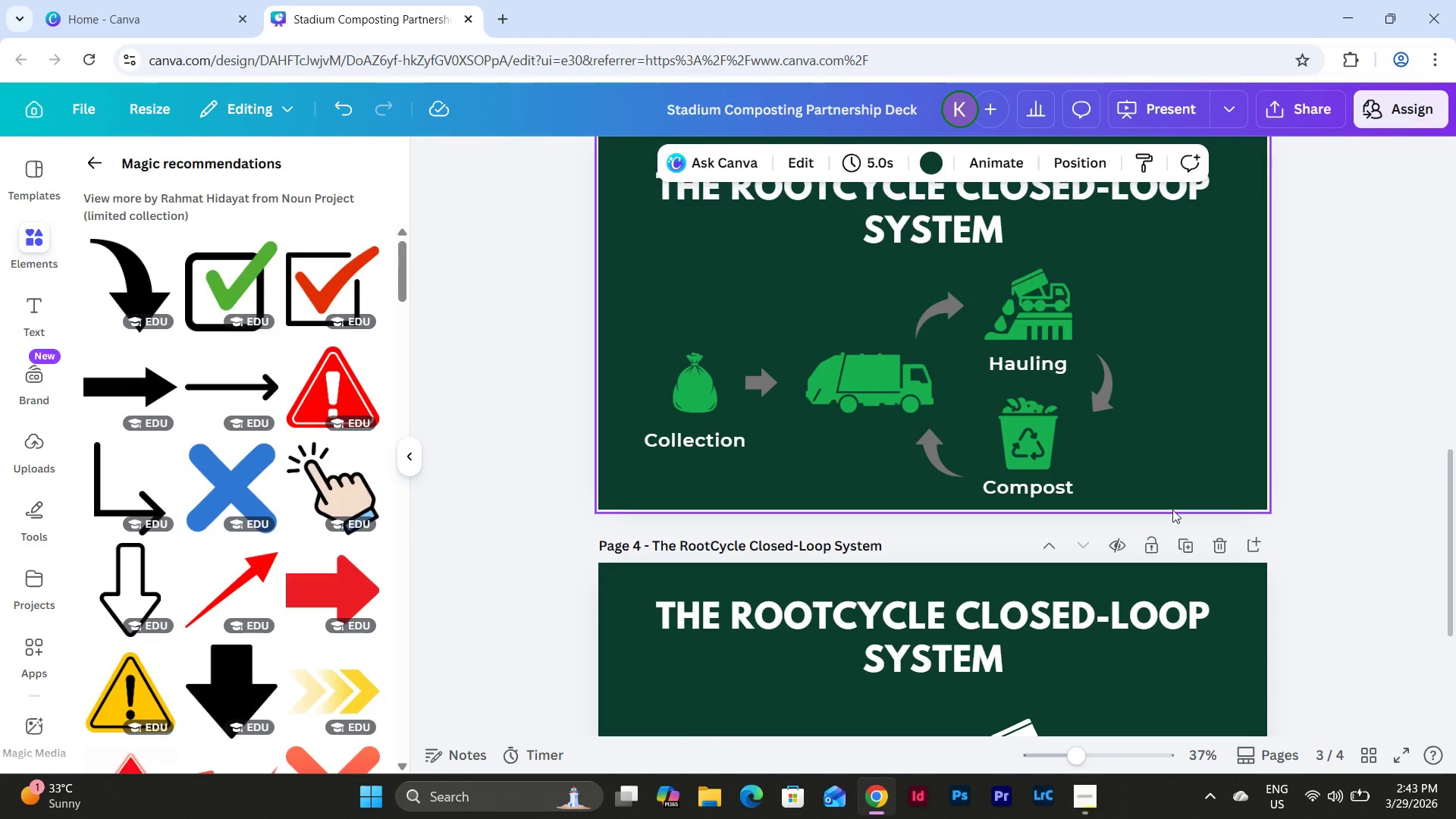 
left_click_drag(start_coordinate=[1169, 511], to_coordinate=[635, 275])
 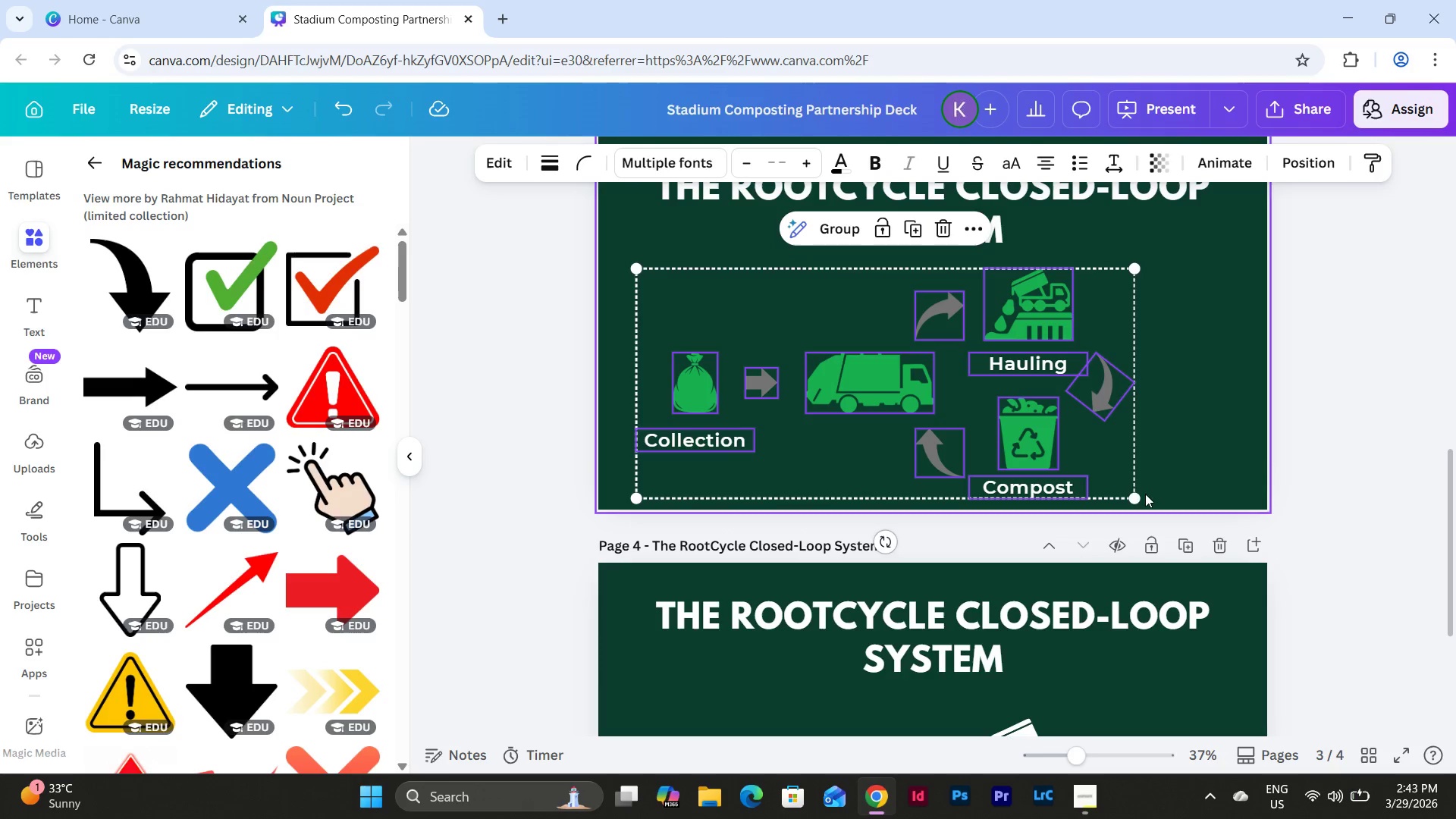 
left_click_drag(start_coordinate=[1137, 499], to_coordinate=[1092, 450])
 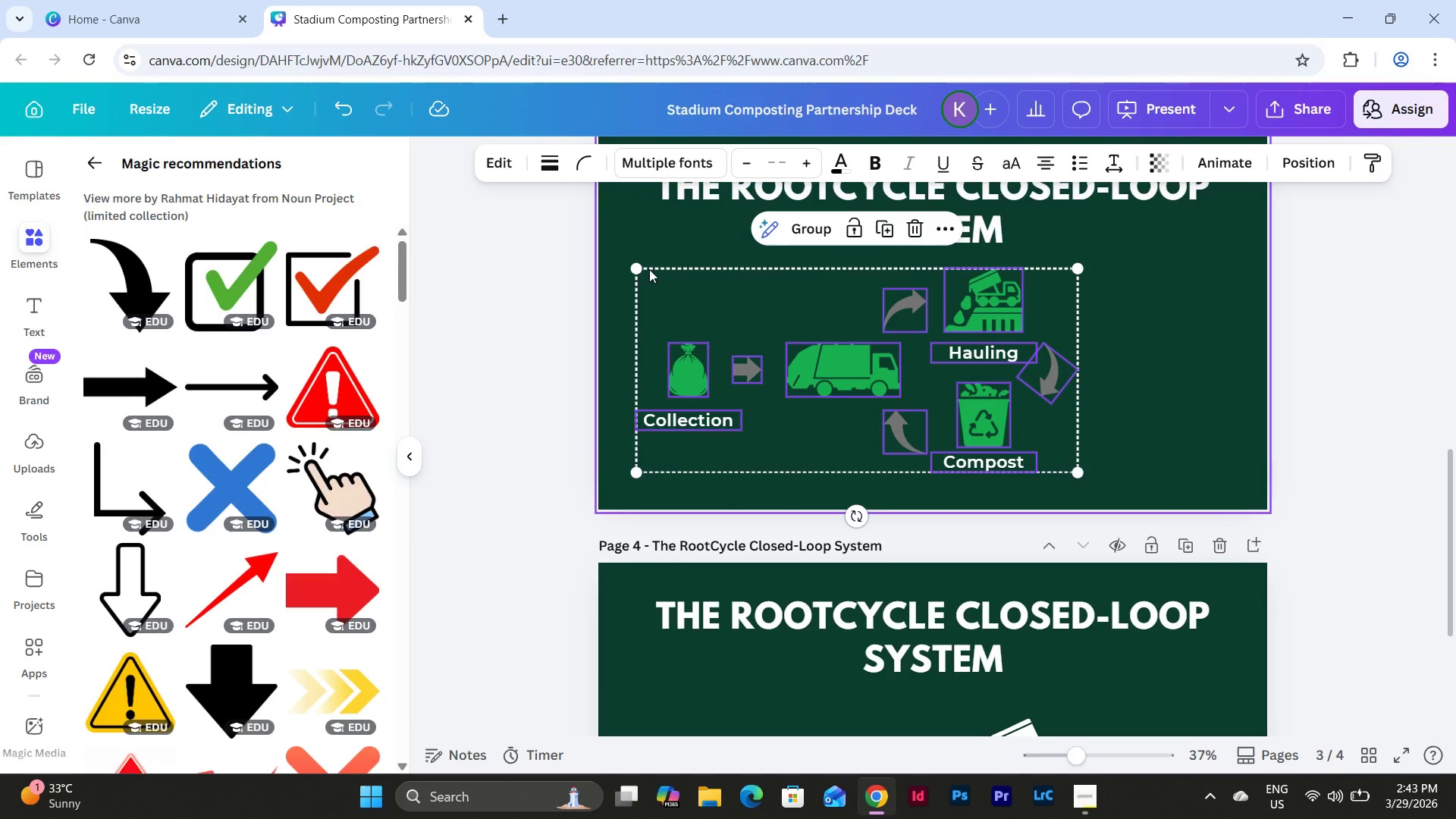 
left_click_drag(start_coordinate=[632, 265], to_coordinate=[630, 259])
 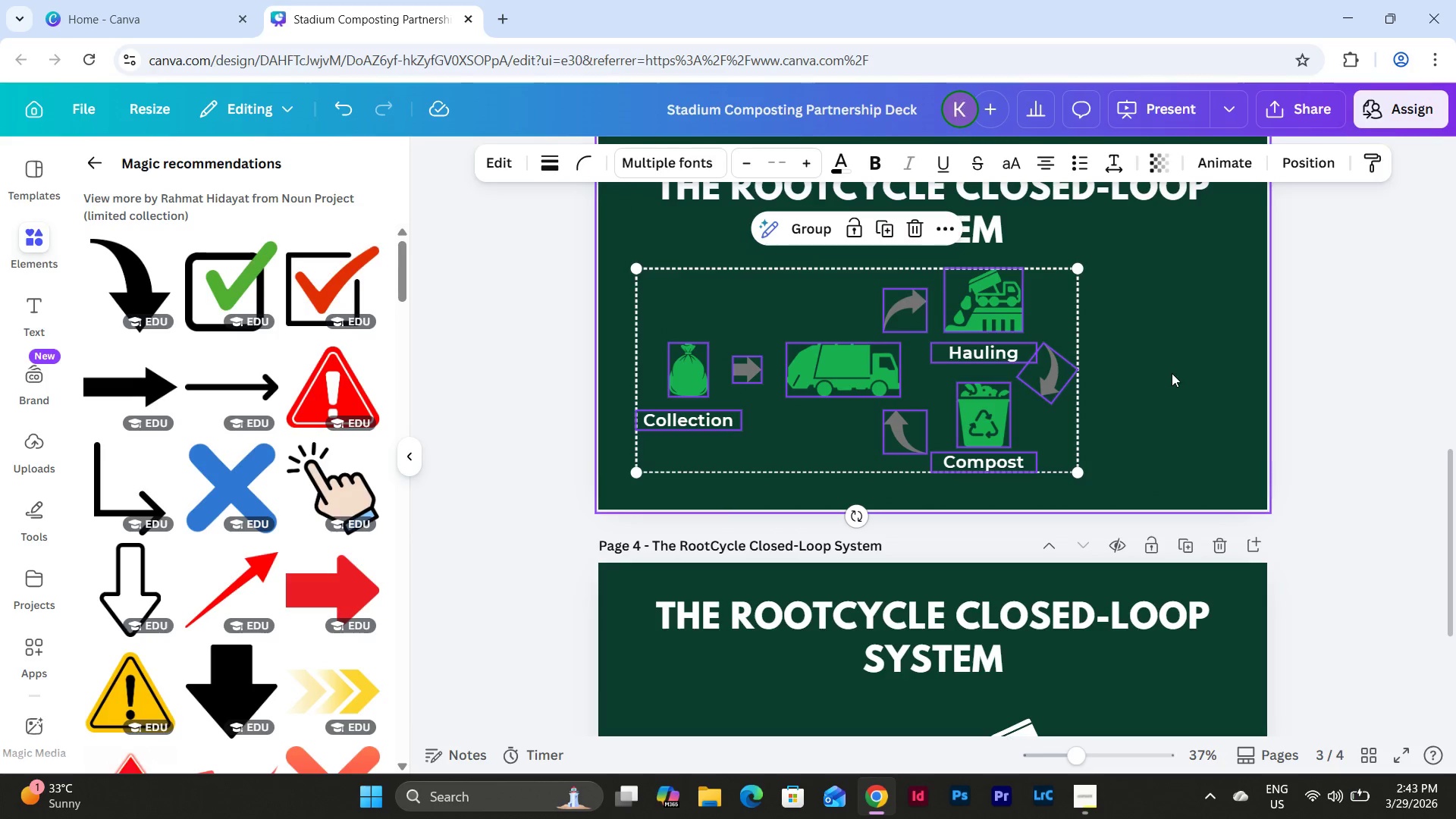 
left_click([1172, 372])
 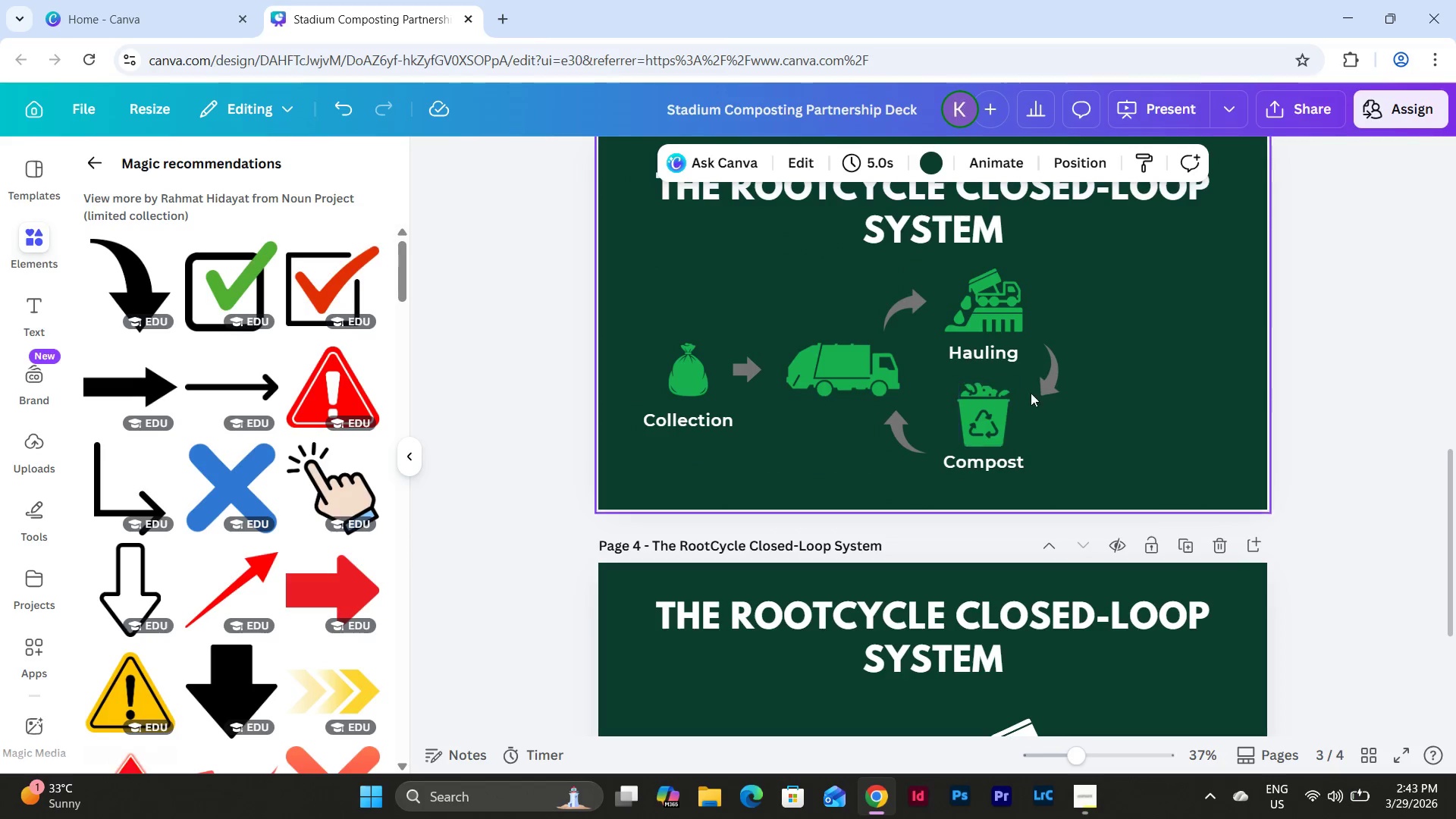 
left_click([748, 363])
 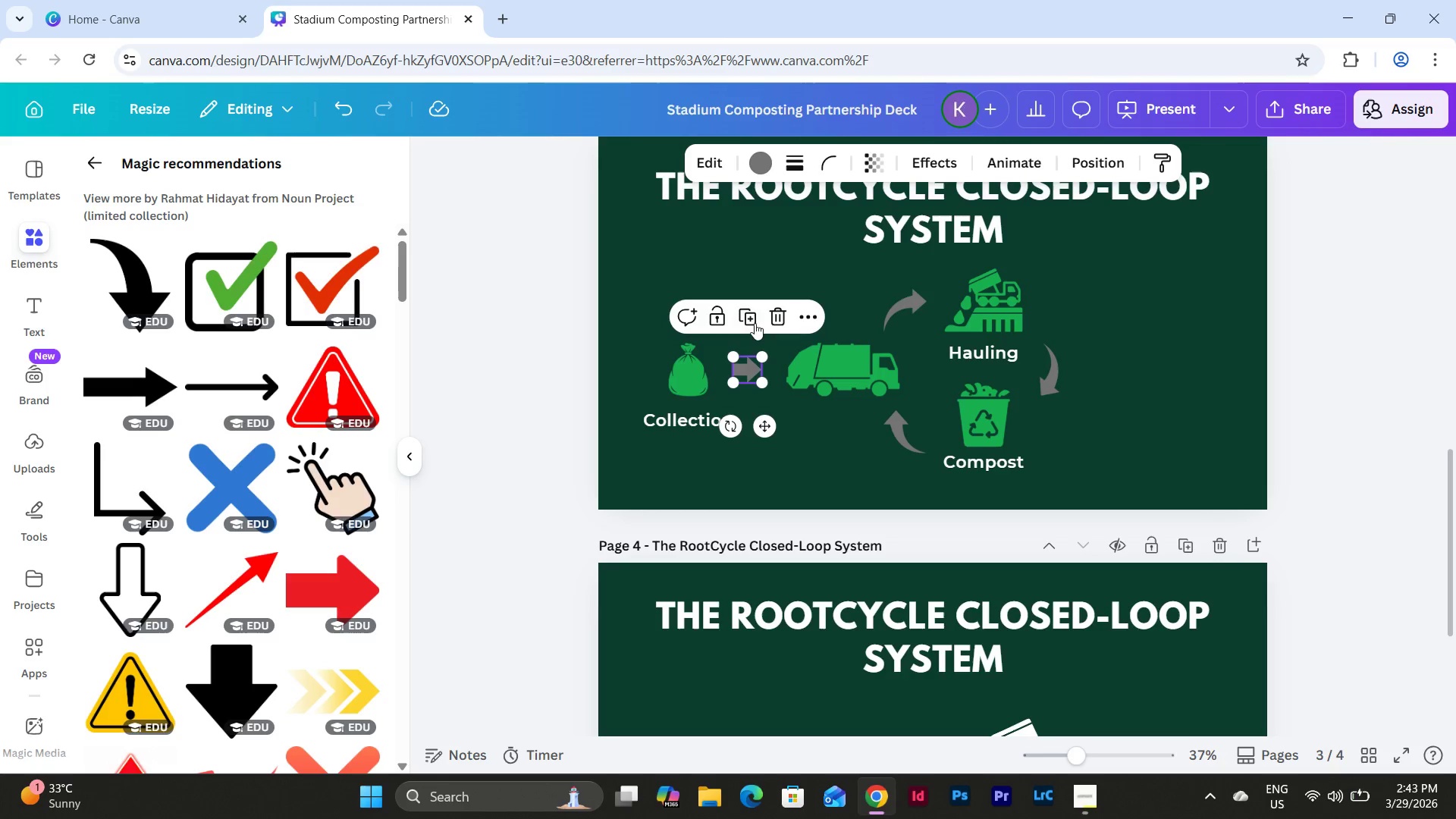 
left_click([751, 316])
 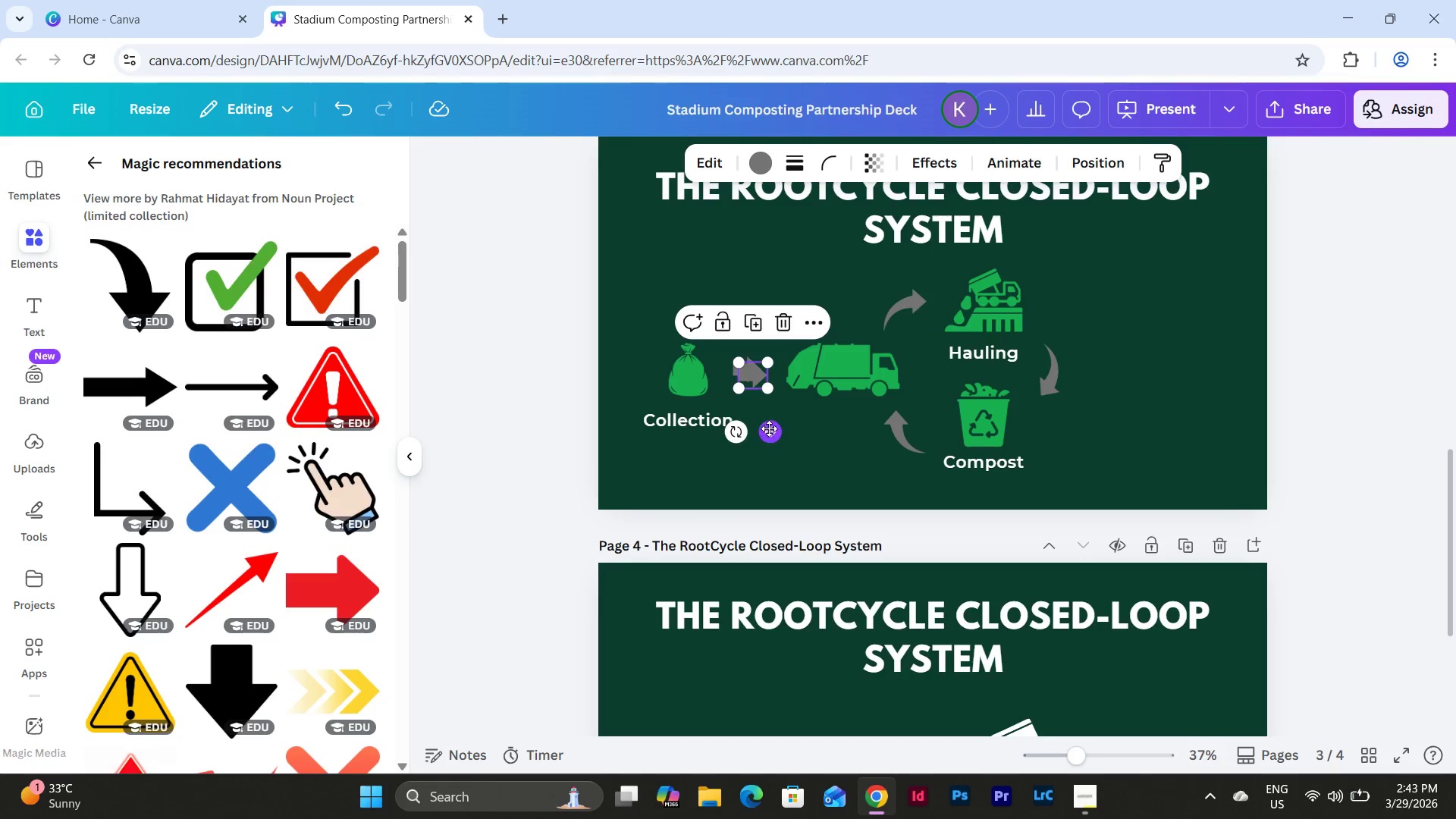 
left_click_drag(start_coordinate=[773, 428], to_coordinate=[1075, 482])
 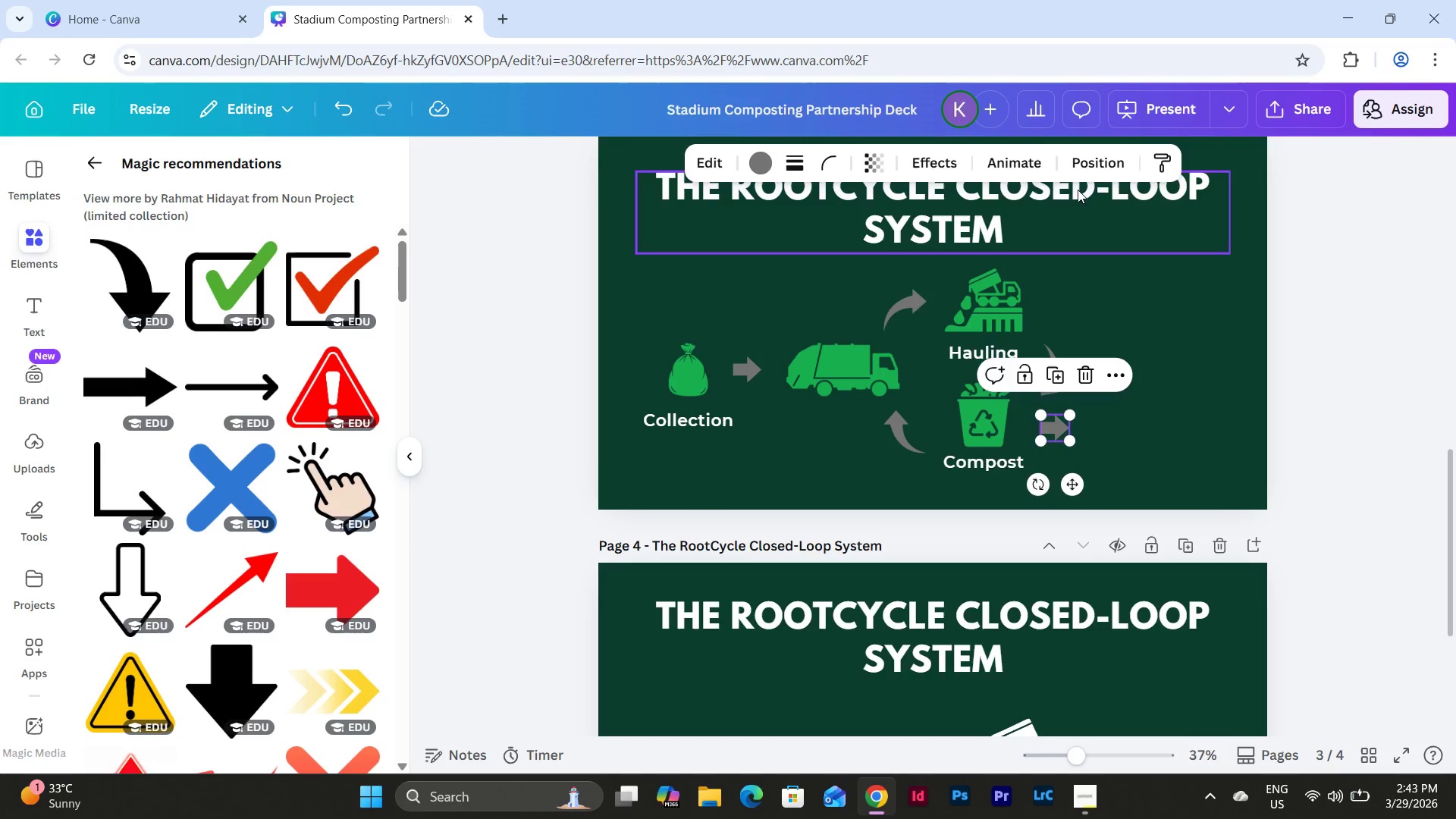 
left_click([1095, 169])
 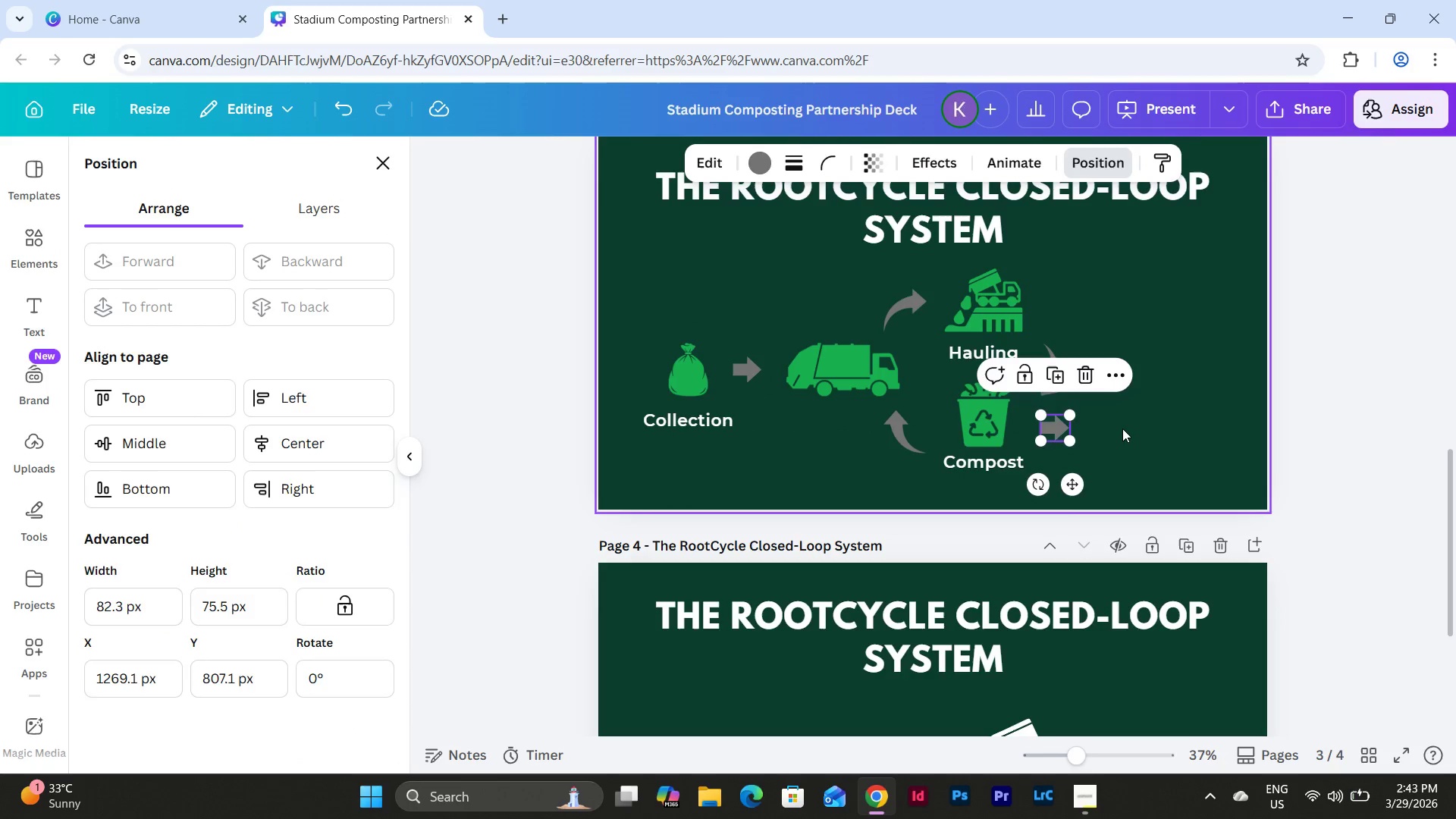 
left_click([1062, 425])
 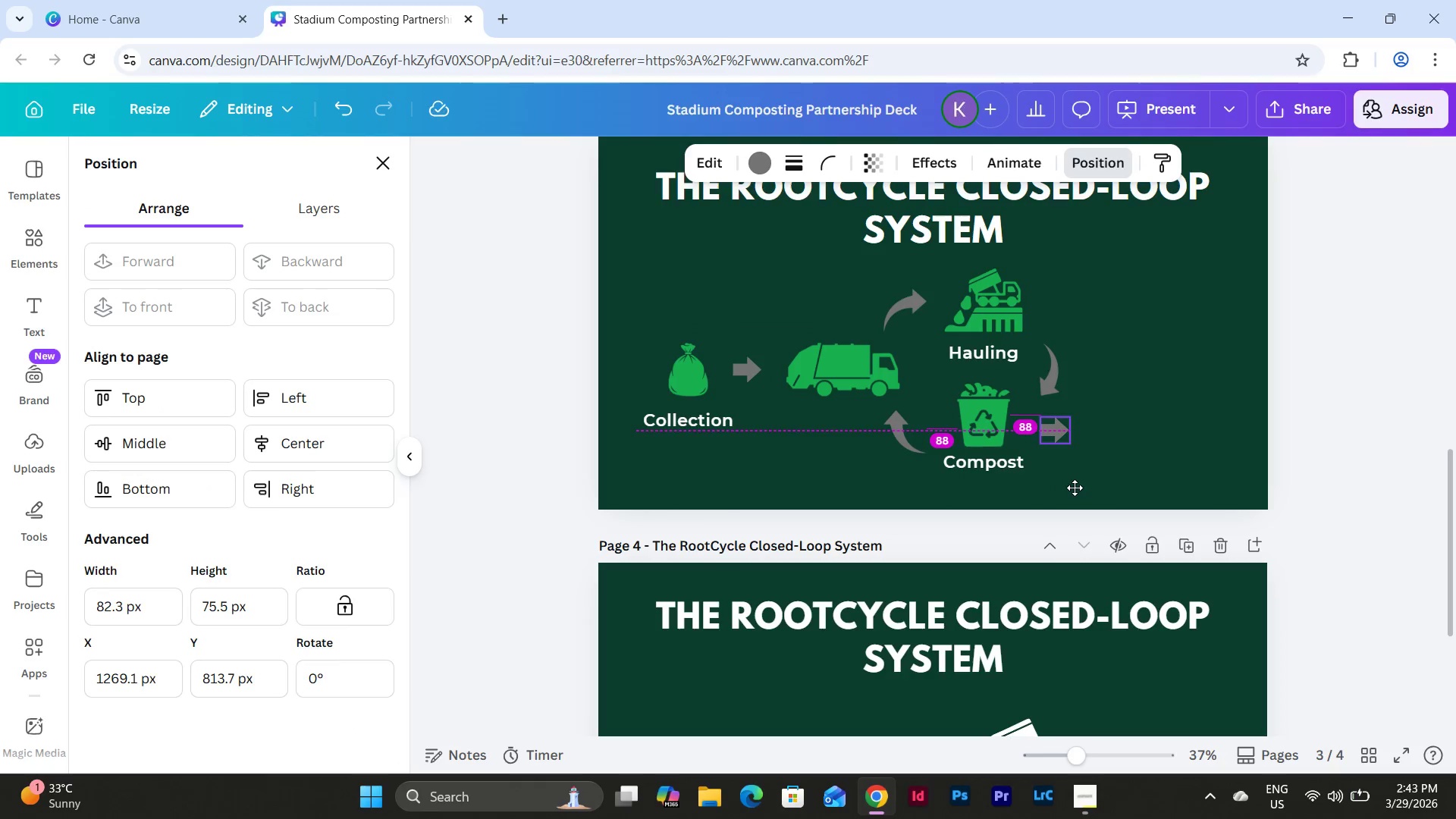 
left_click([1134, 455])
 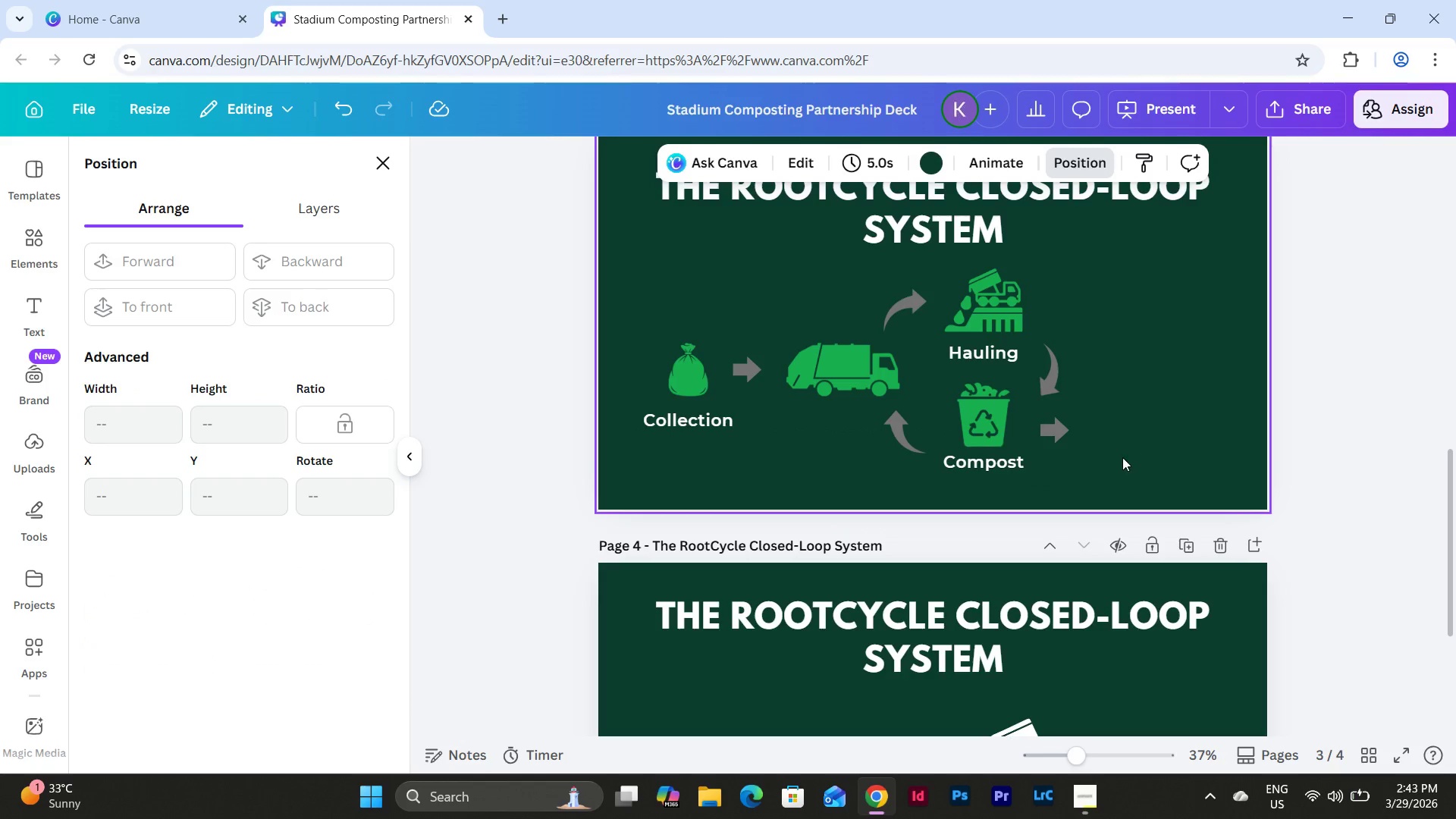 
scroll: coordinate [1118, 463], scroll_direction: down, amount: 4.0
 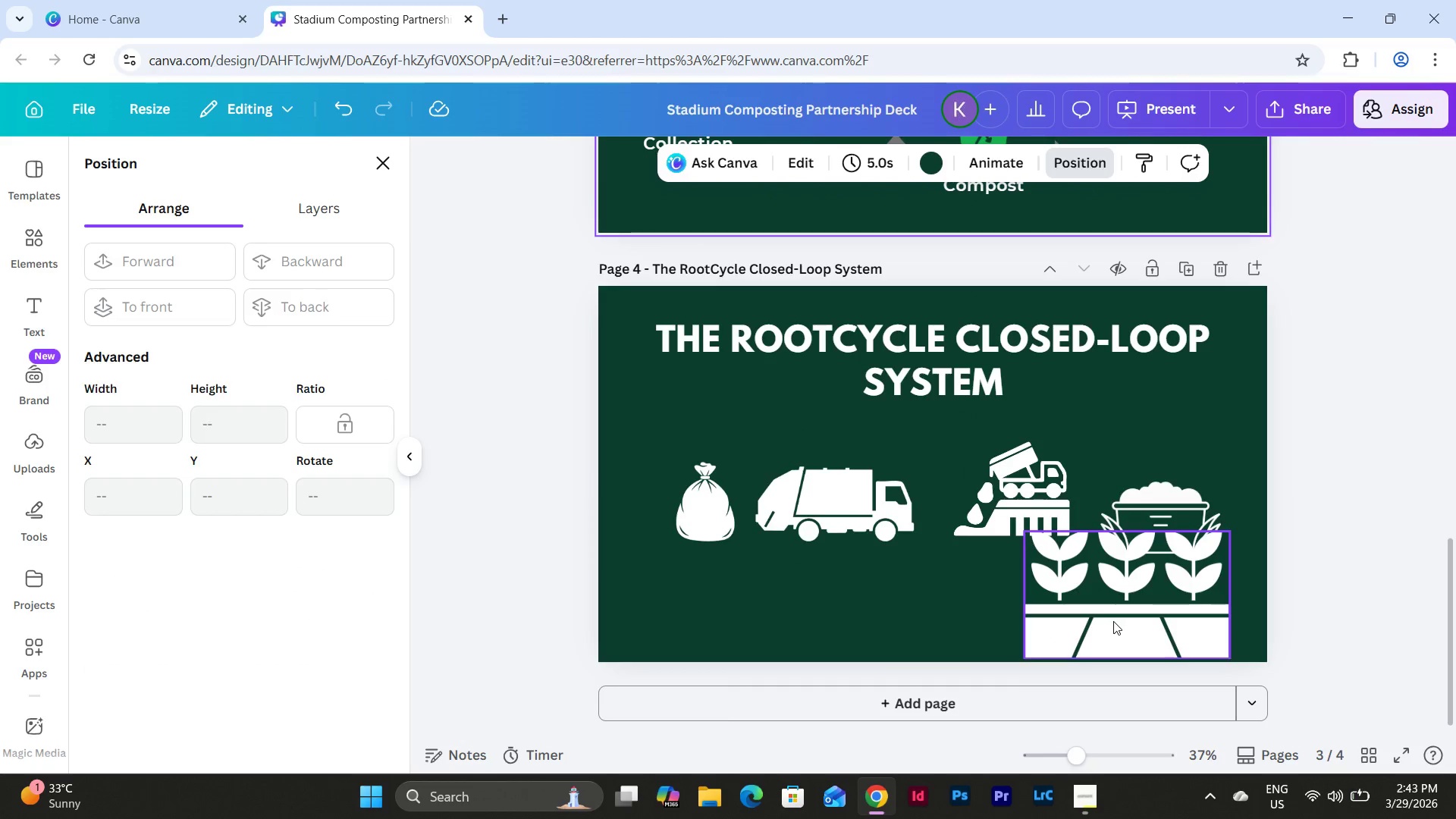 
left_click([1113, 621])
 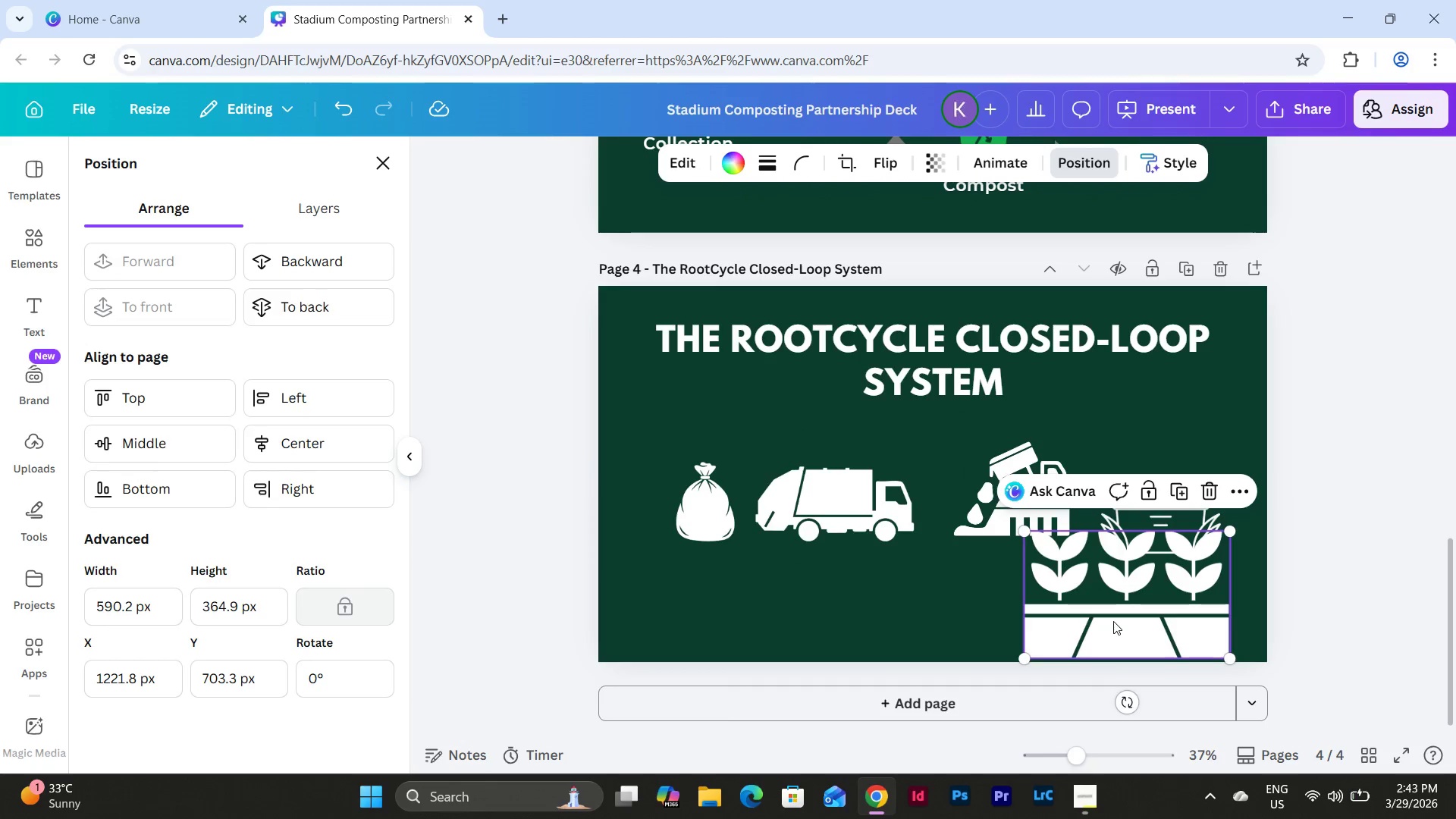 
key(Control+C)
 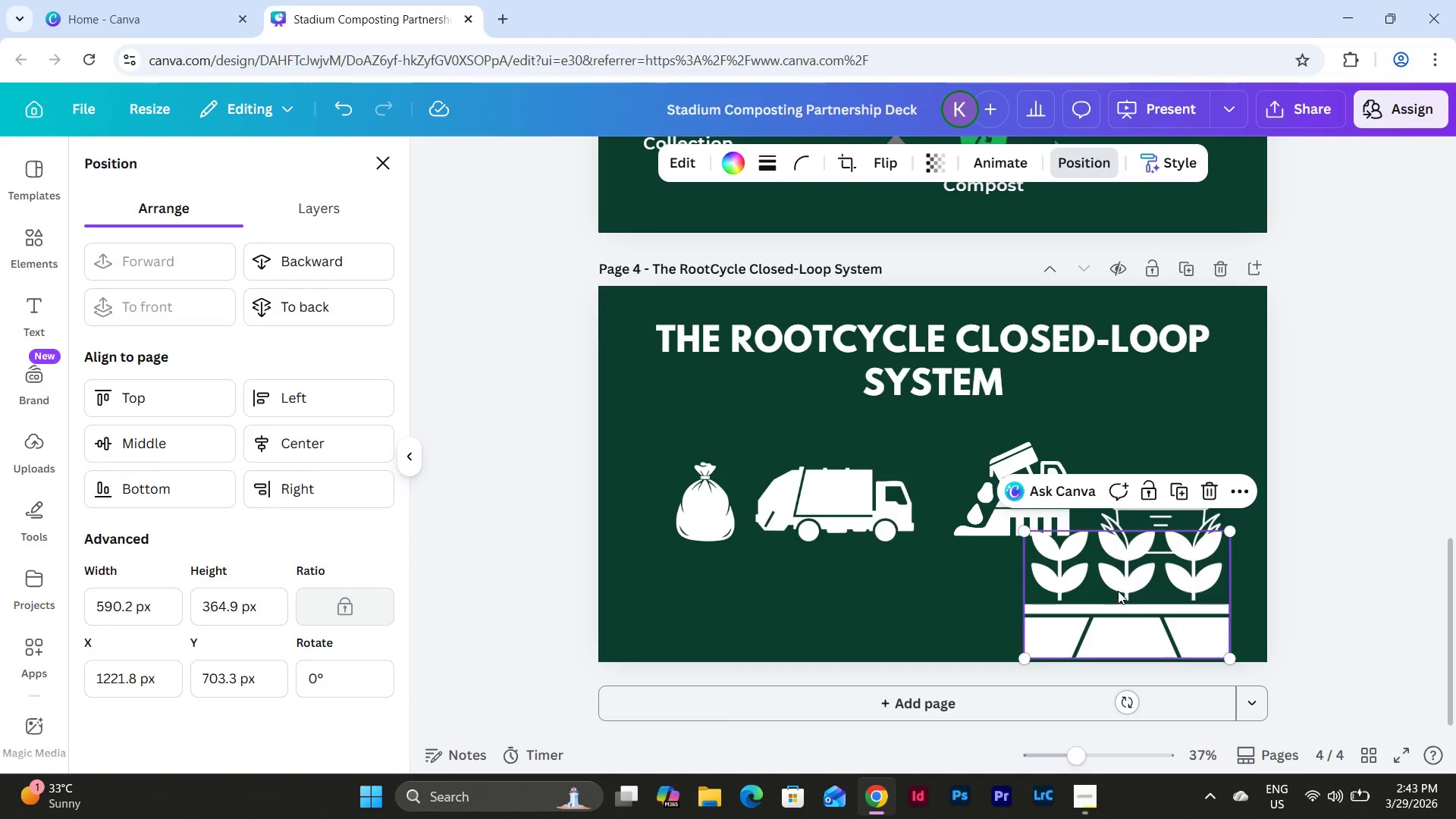 
scroll: coordinate [1118, 591], scroll_direction: up, amount: 5.0
 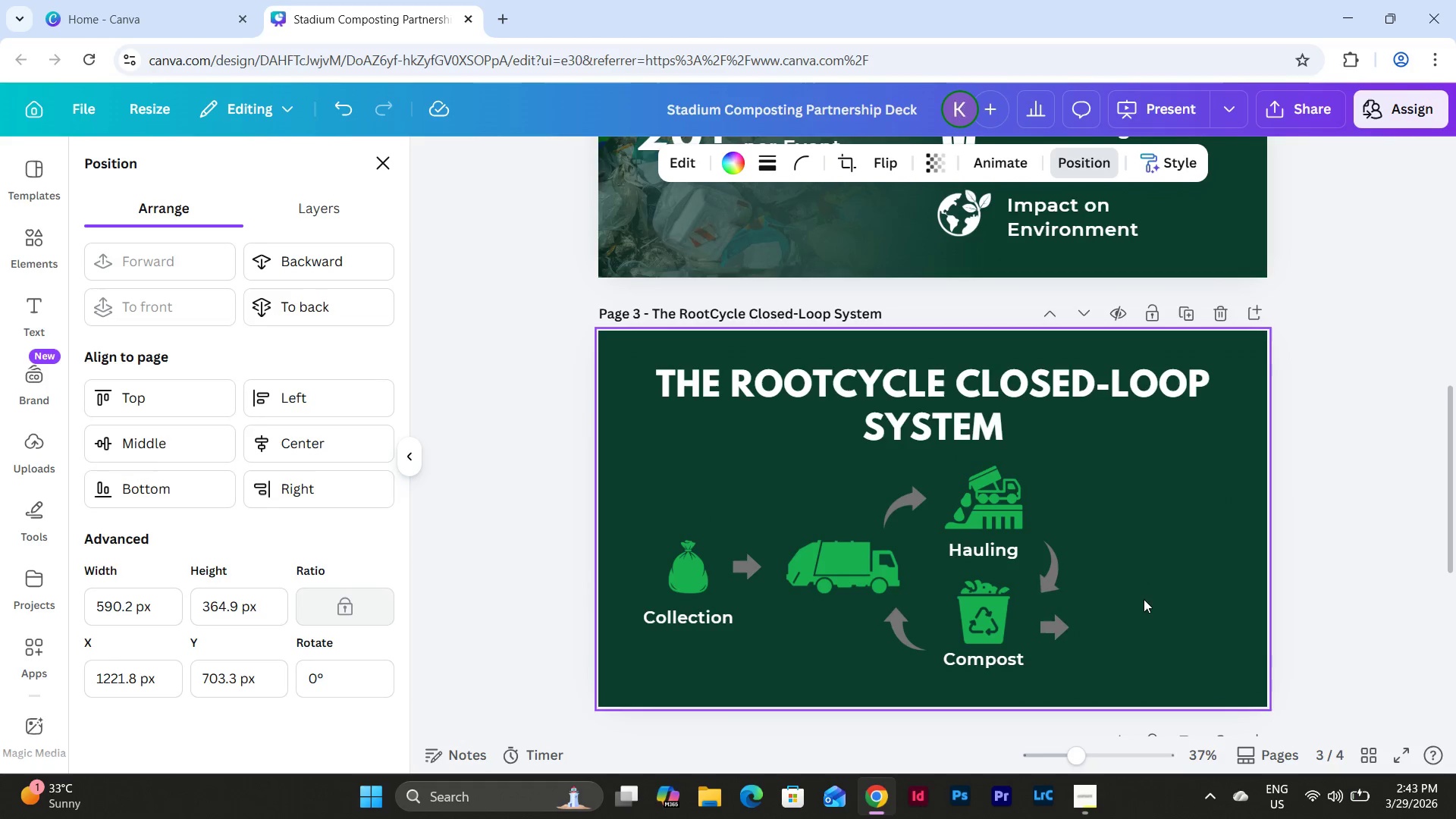 
left_click([1161, 444])
 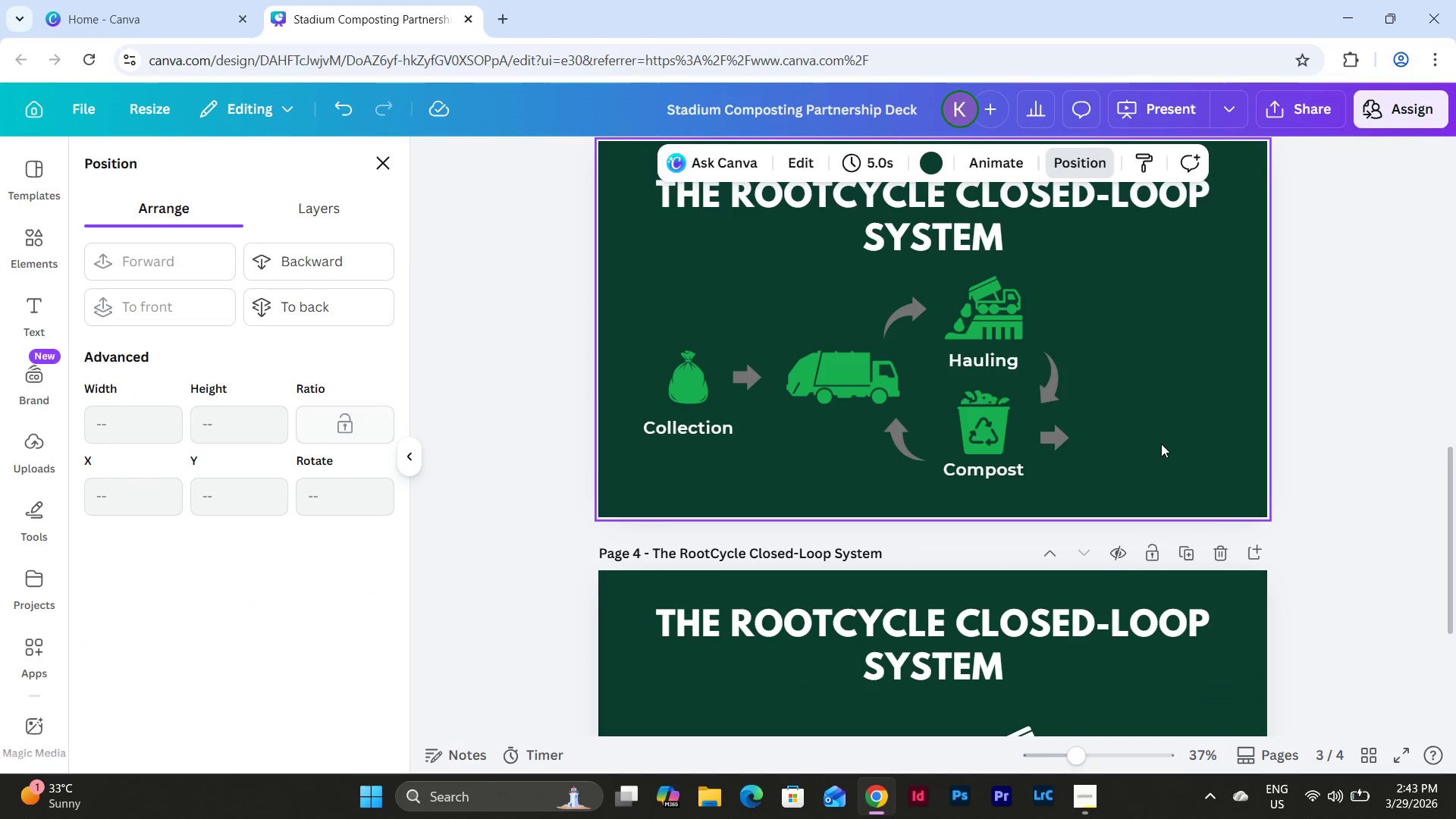 
scroll: coordinate [1144, 591], scroll_direction: down, amount: 2.0
 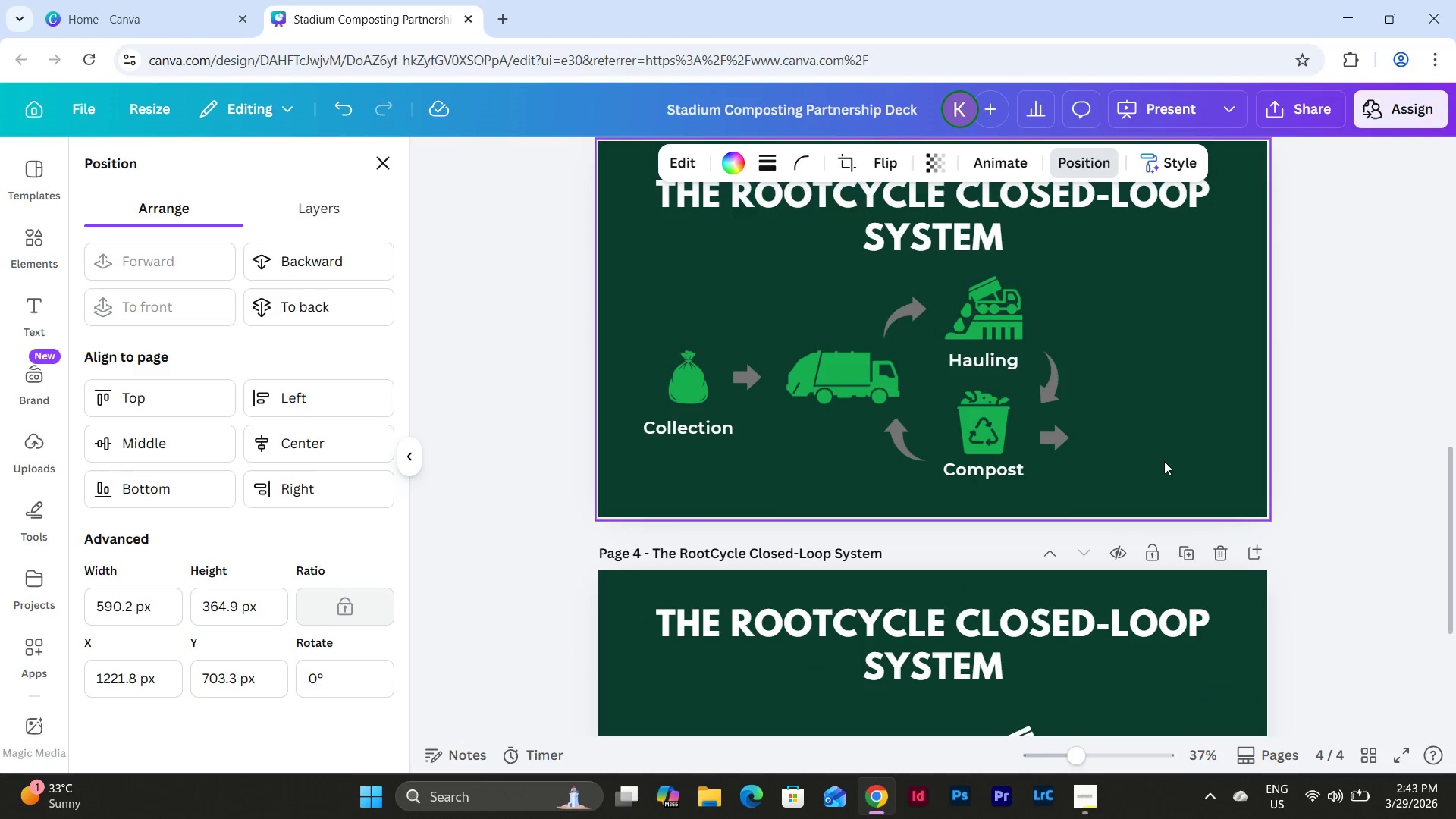 
key(Control+V)
 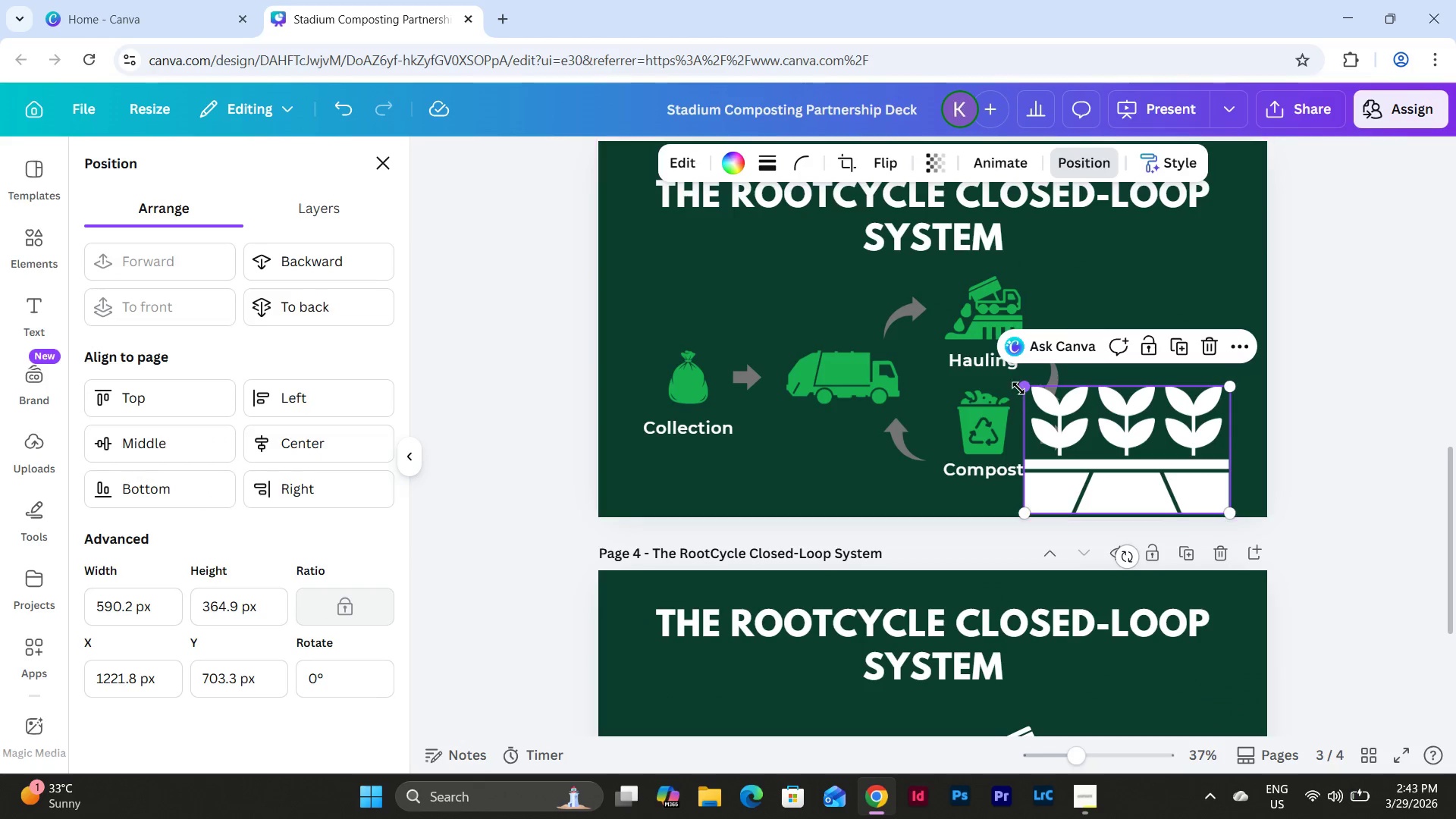 
left_click_drag(start_coordinate=[1019, 388], to_coordinate=[1142, 453])
 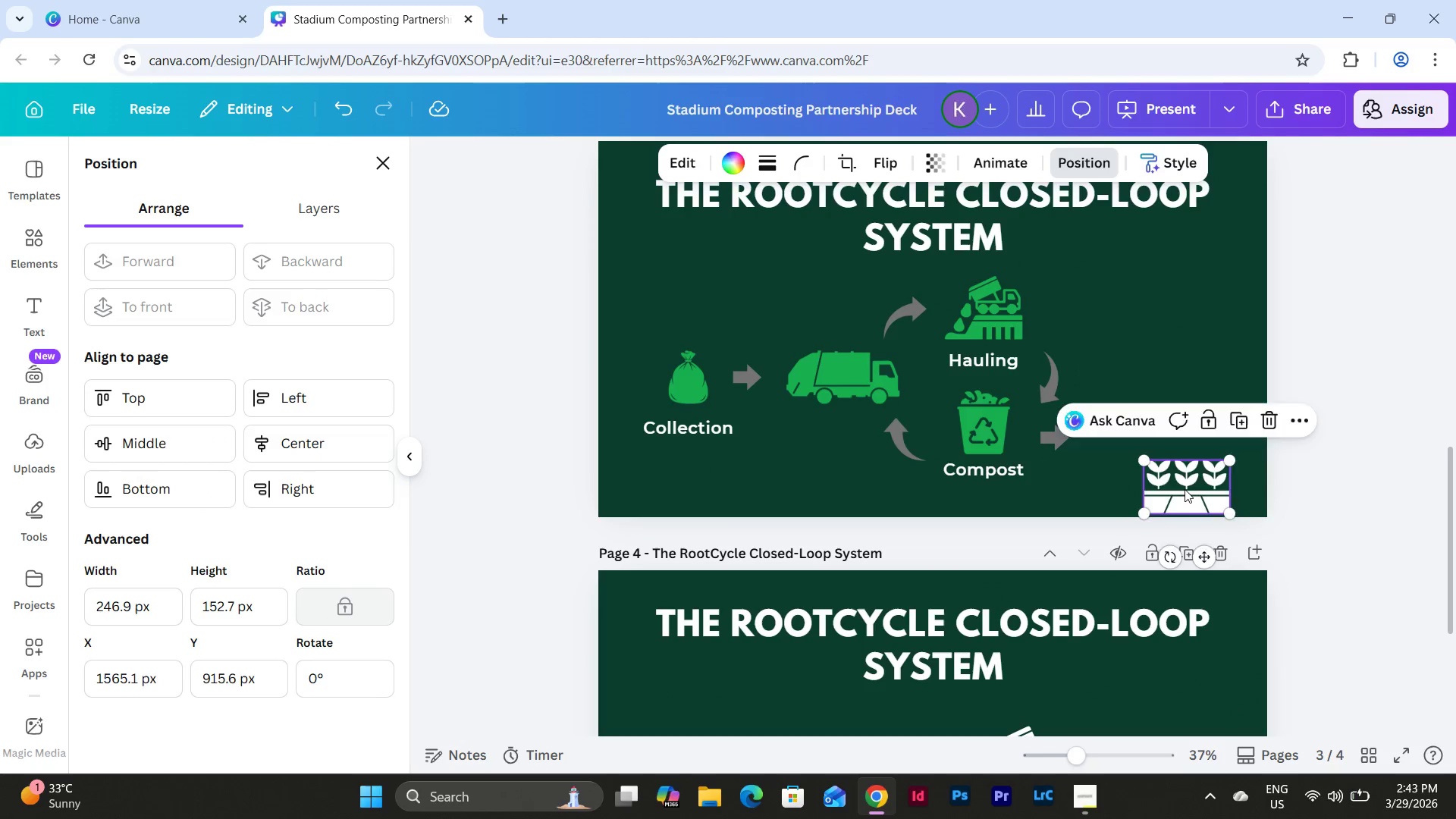 
left_click_drag(start_coordinate=[1188, 493], to_coordinate=[1146, 448])
 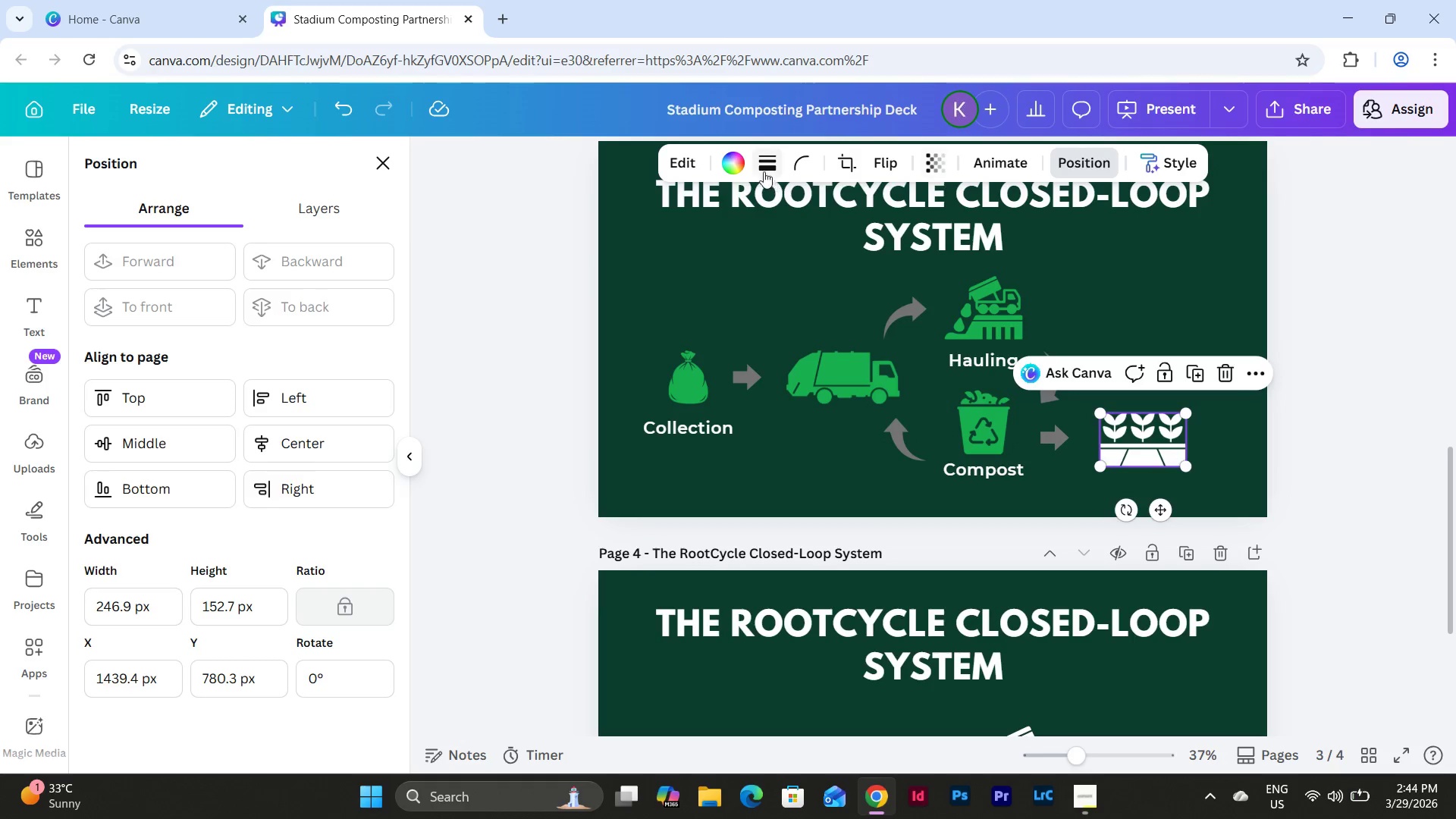 
left_click([732, 164])
 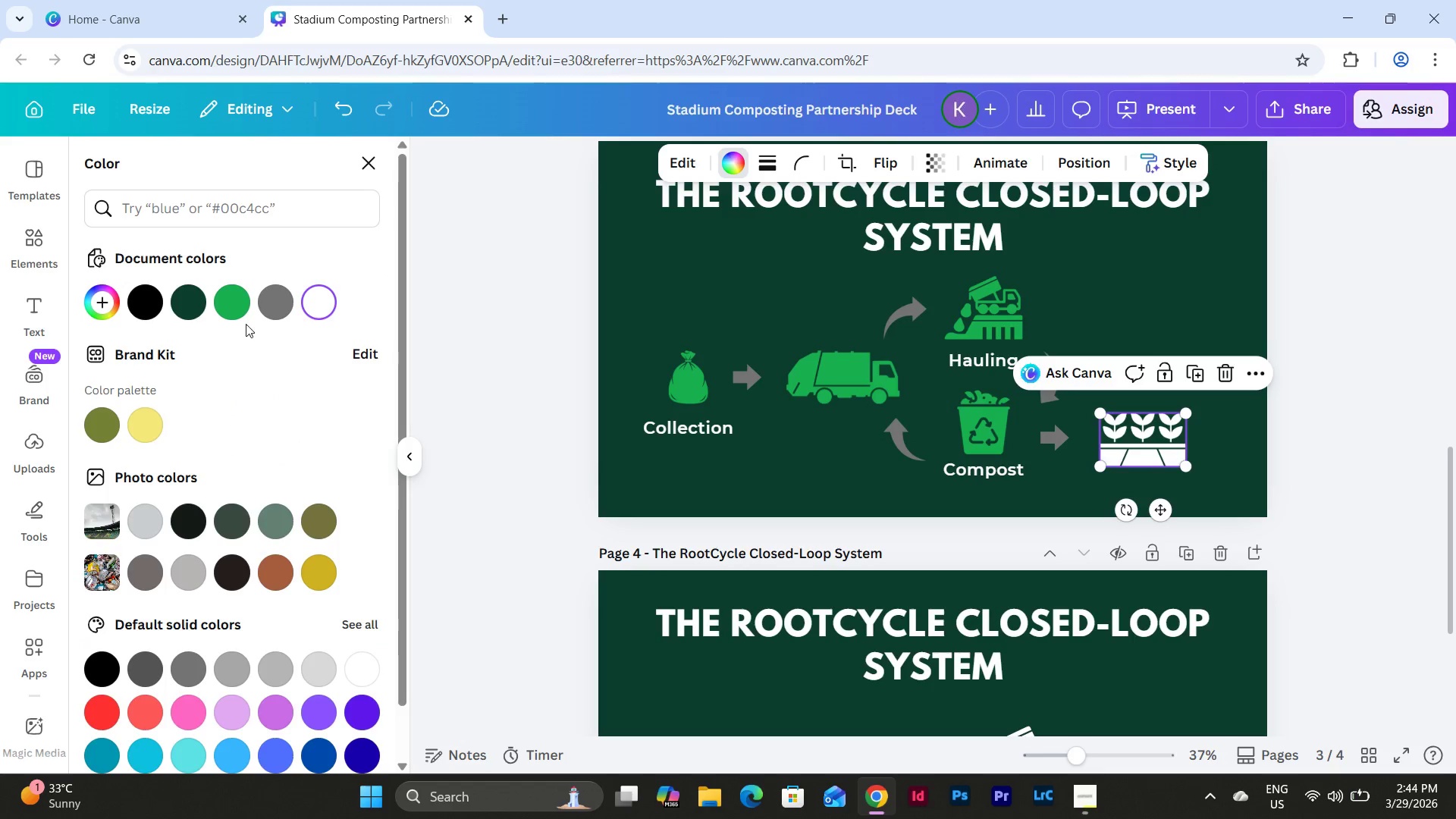 
left_click([232, 308])
 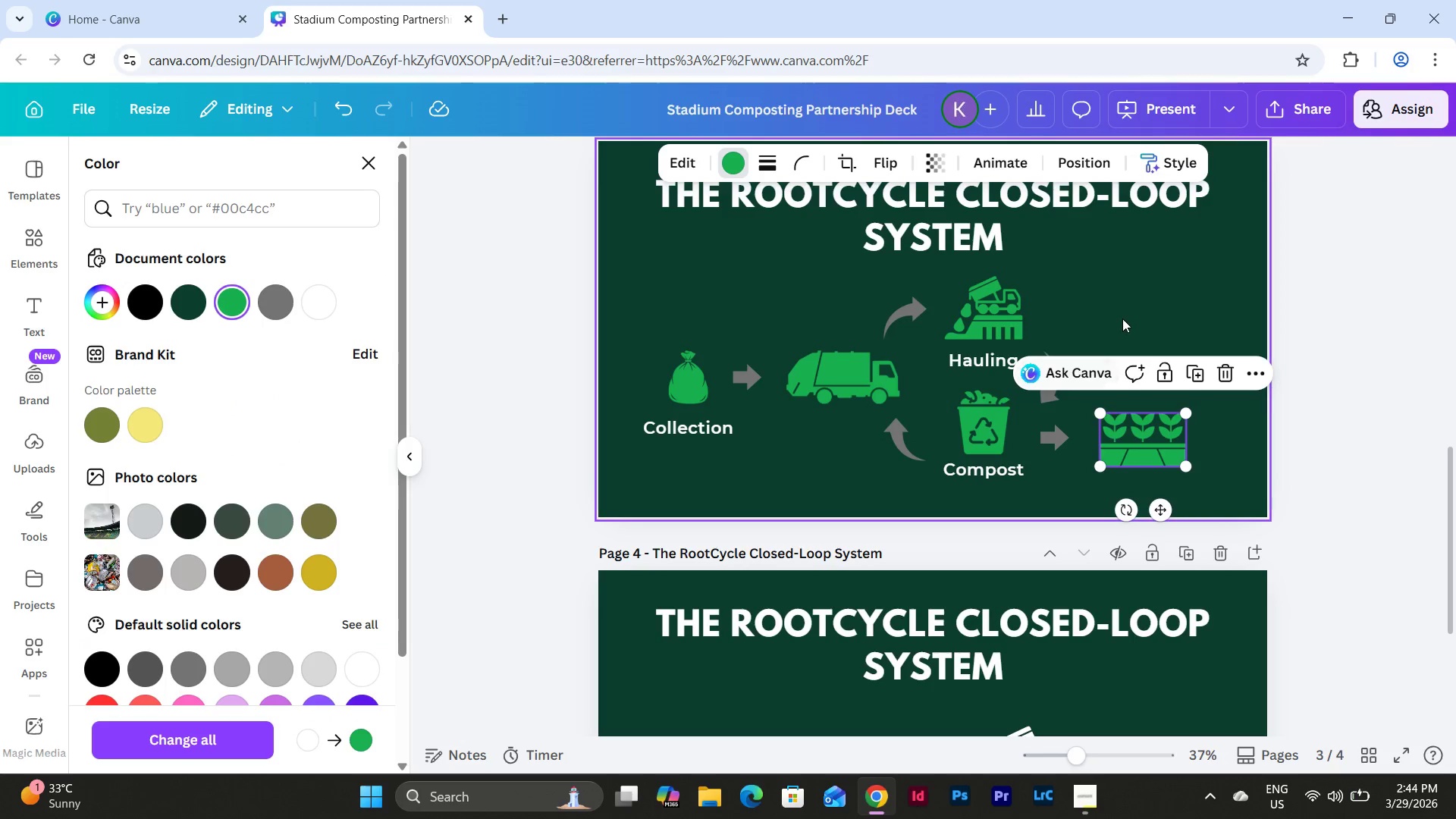 
left_click([1126, 300])
 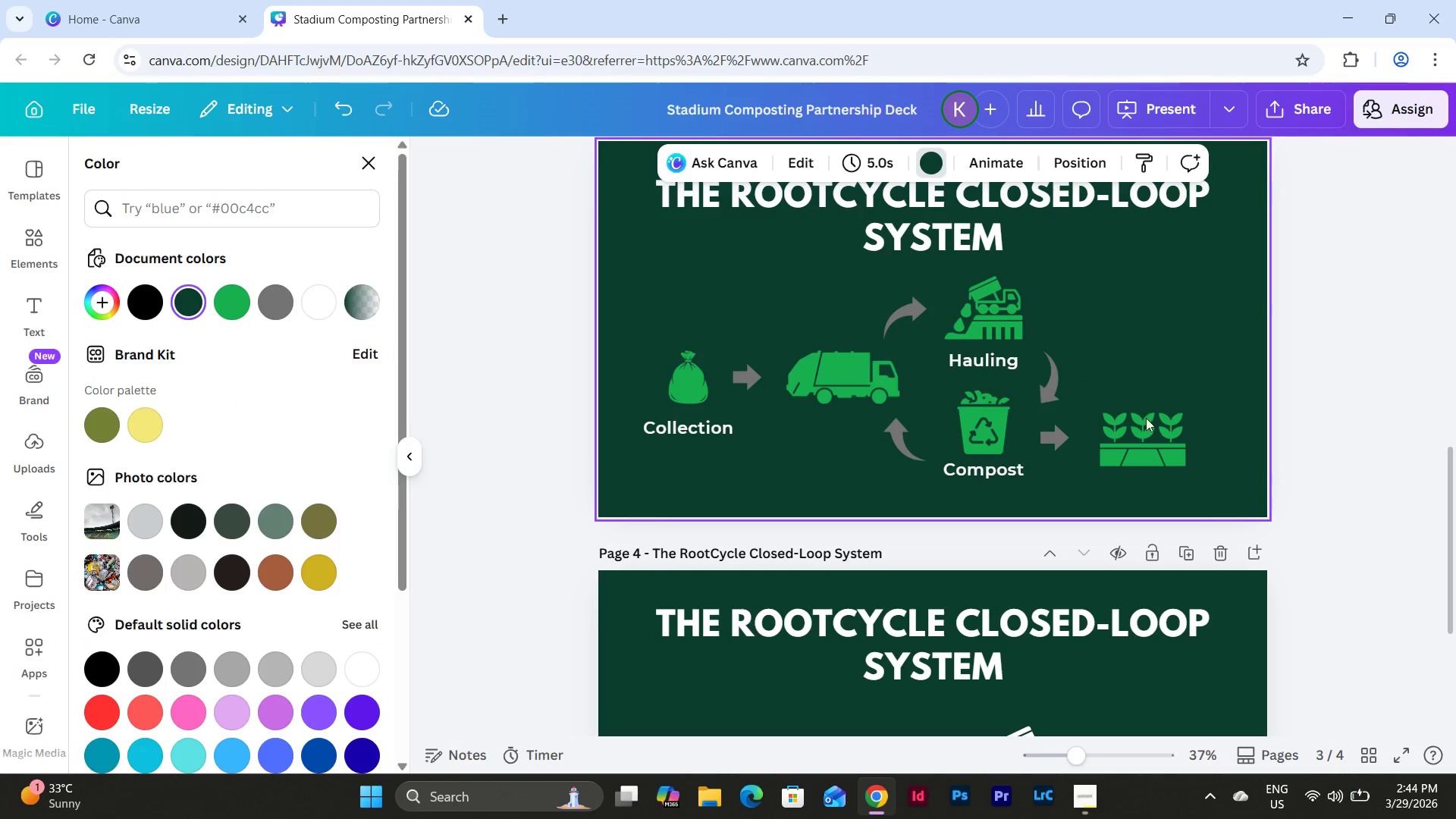 
left_click_drag(start_coordinate=[1141, 432], to_coordinate=[1136, 432])
 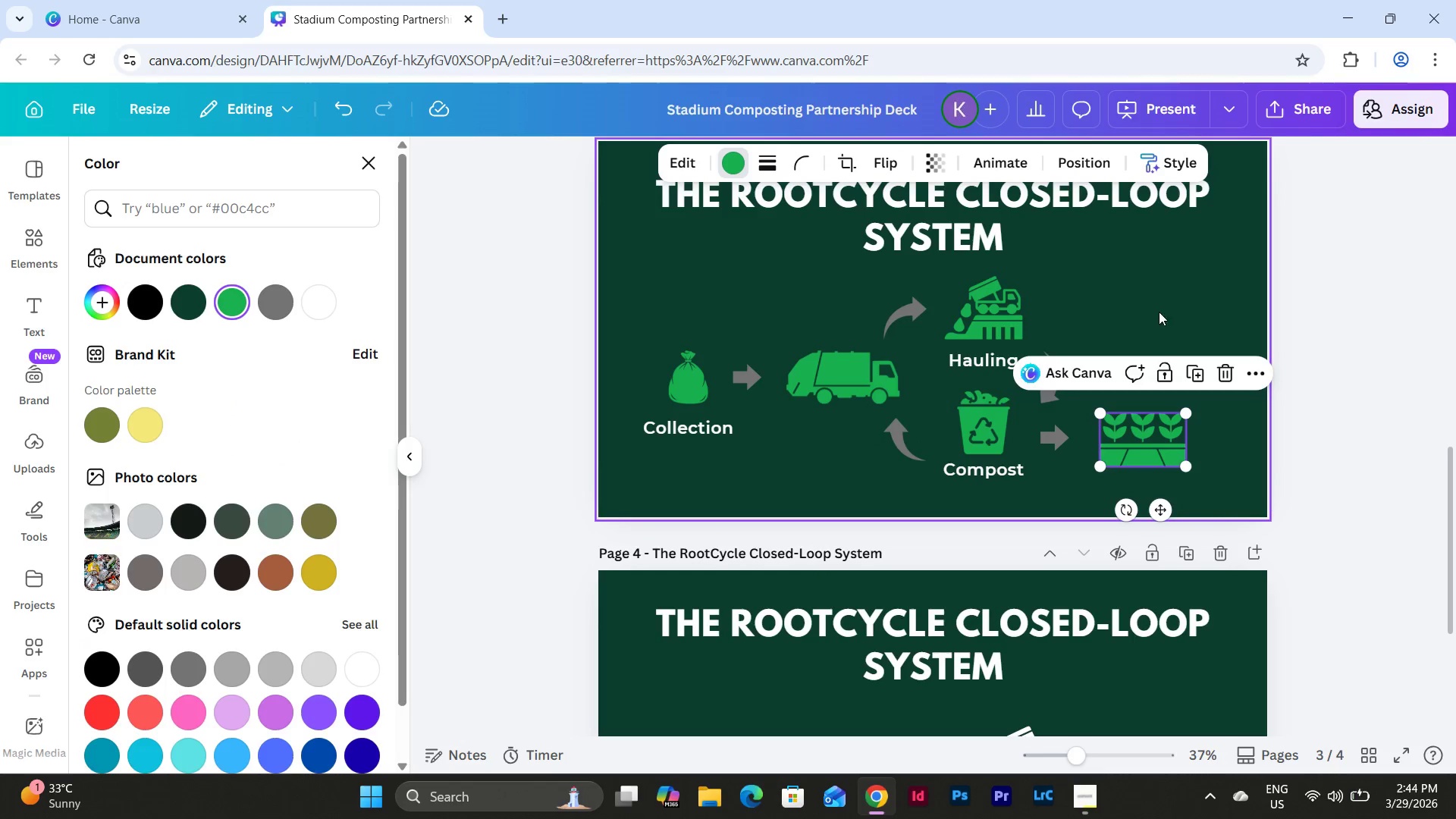 
left_click([1159, 312])
 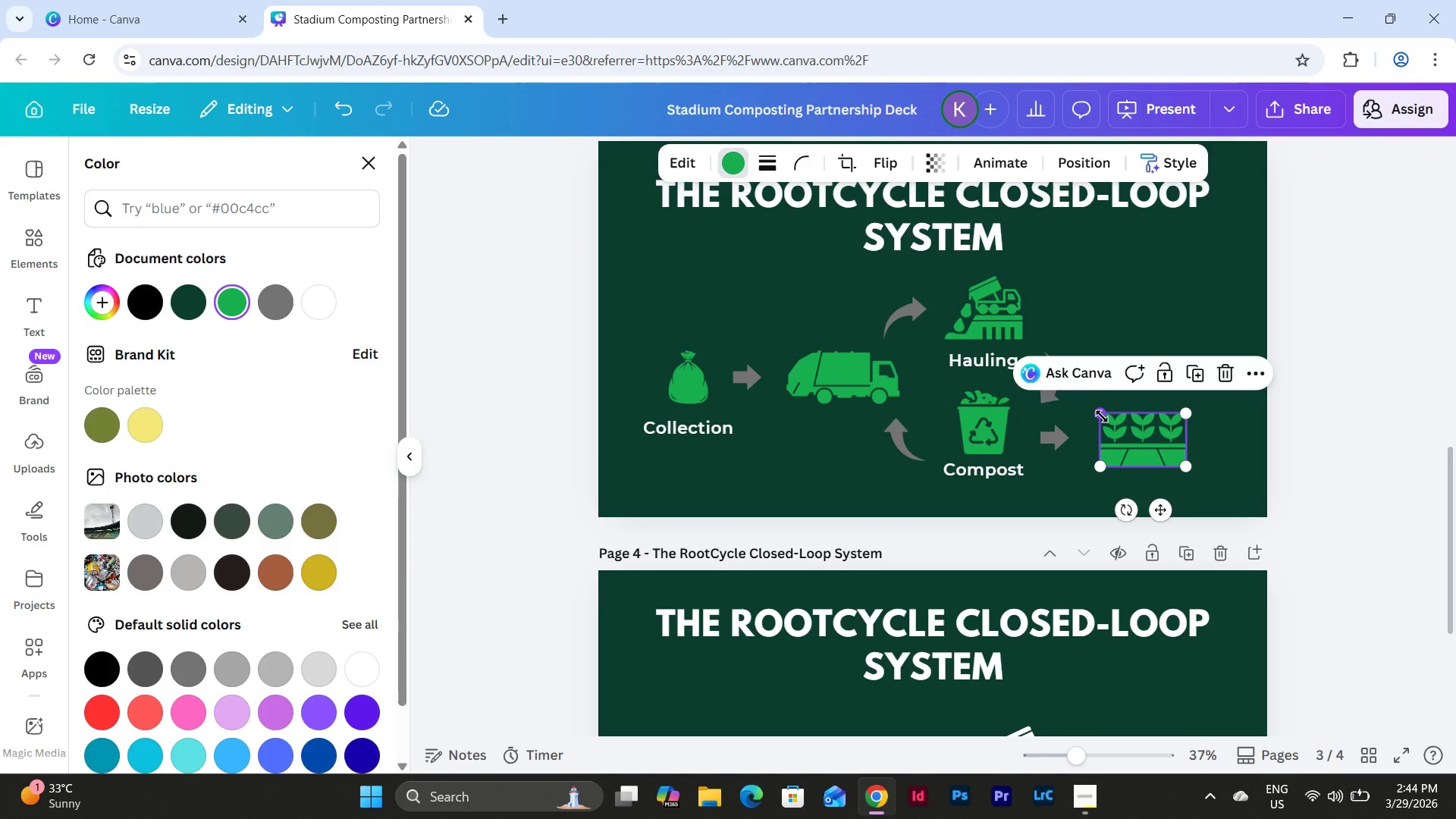 
left_click_drag(start_coordinate=[1217, 491], to_coordinate=[607, 282])
 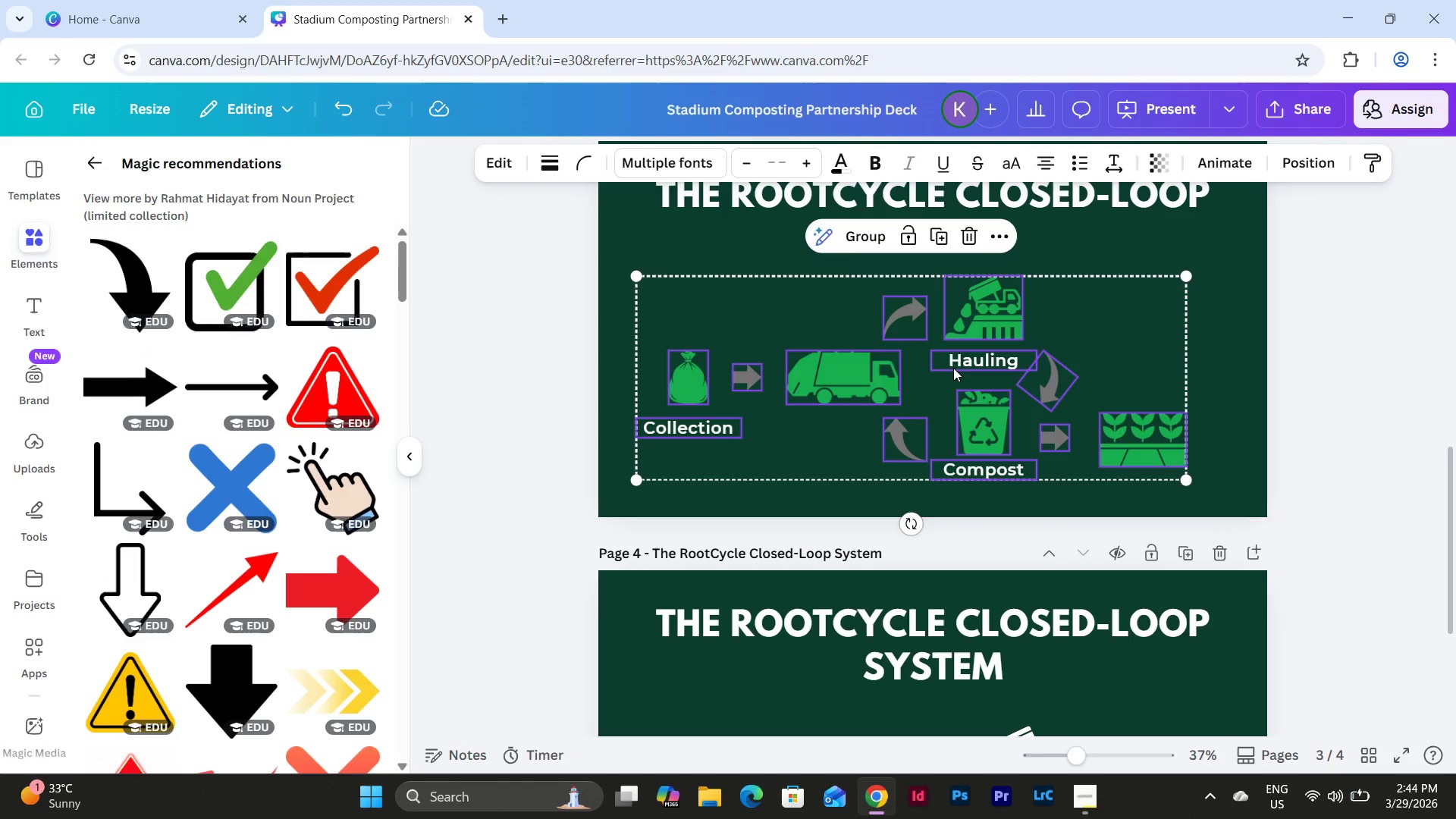 
left_click_drag(start_coordinate=[953, 368], to_coordinate=[975, 369])
 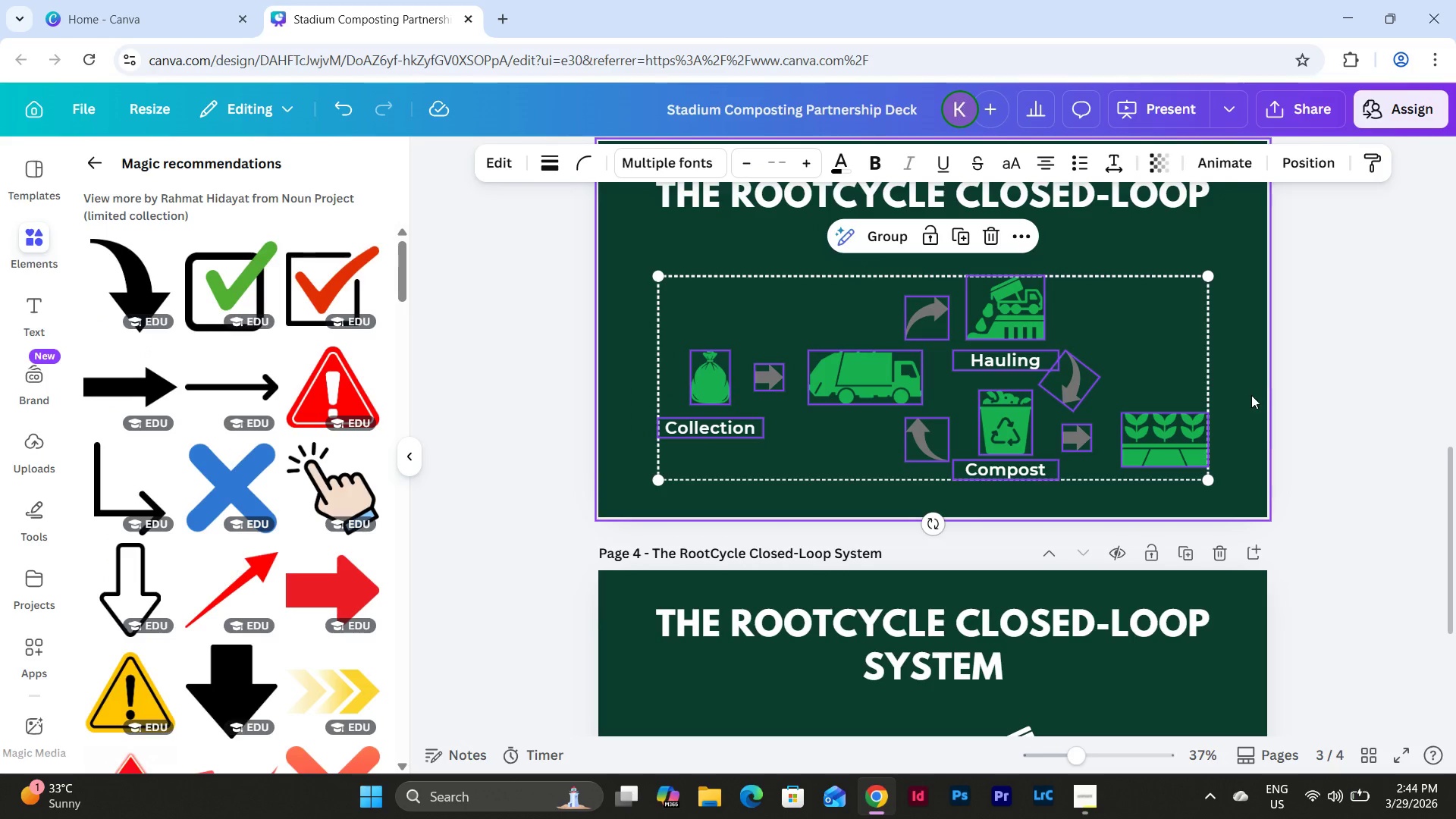 
left_click([1248, 393])
 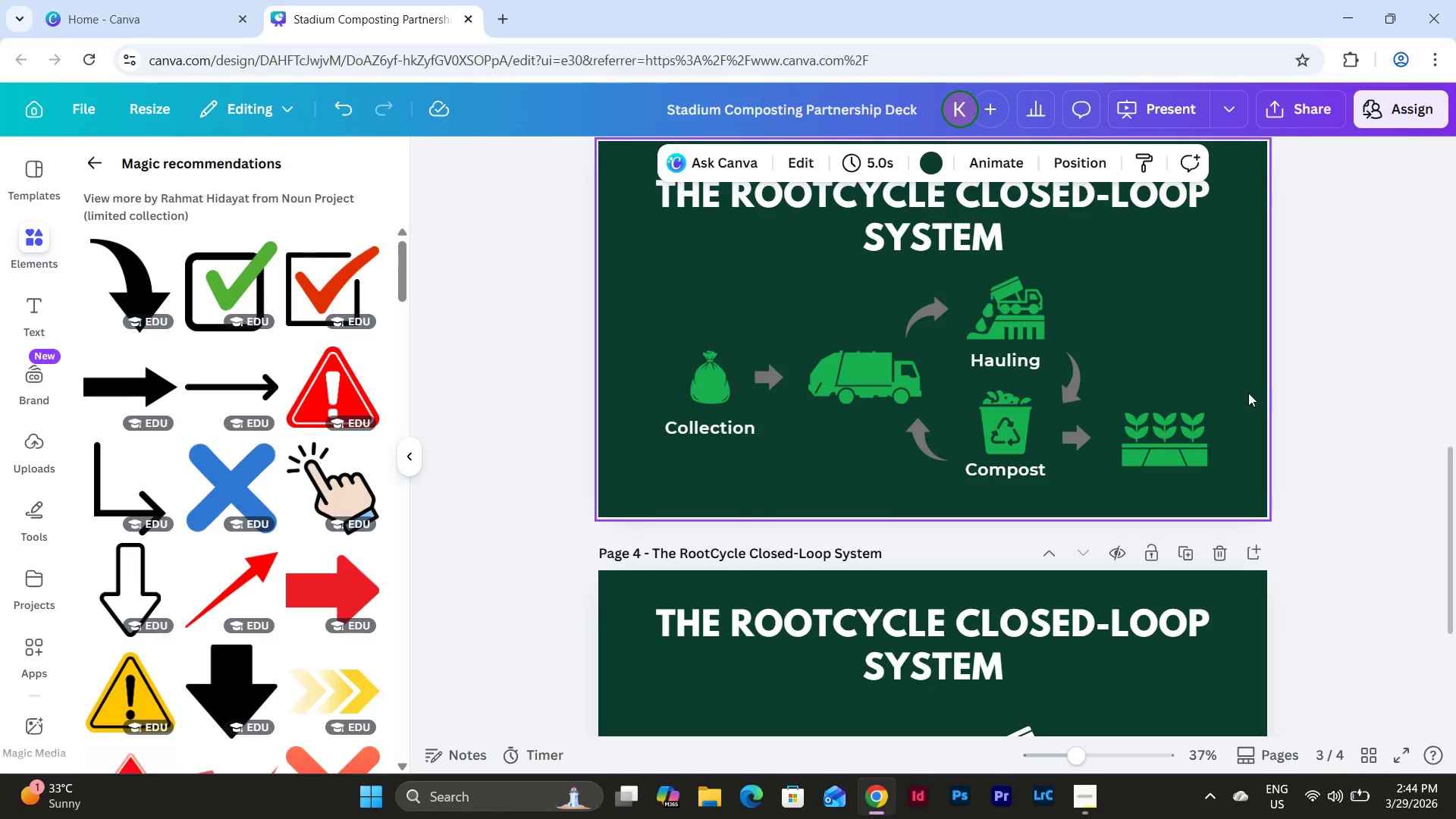 
wait(7.28)
 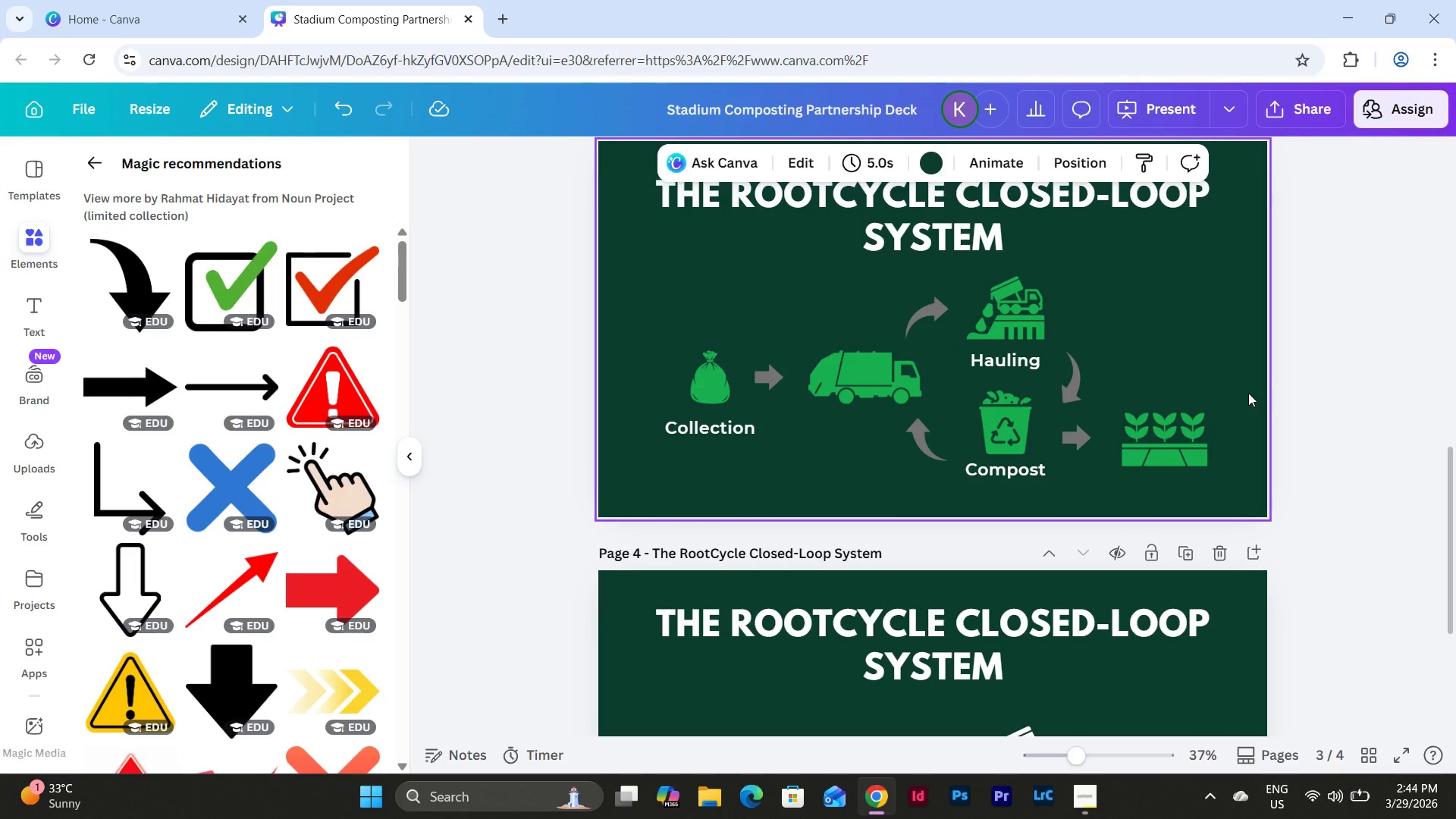 
left_click([976, 469])
 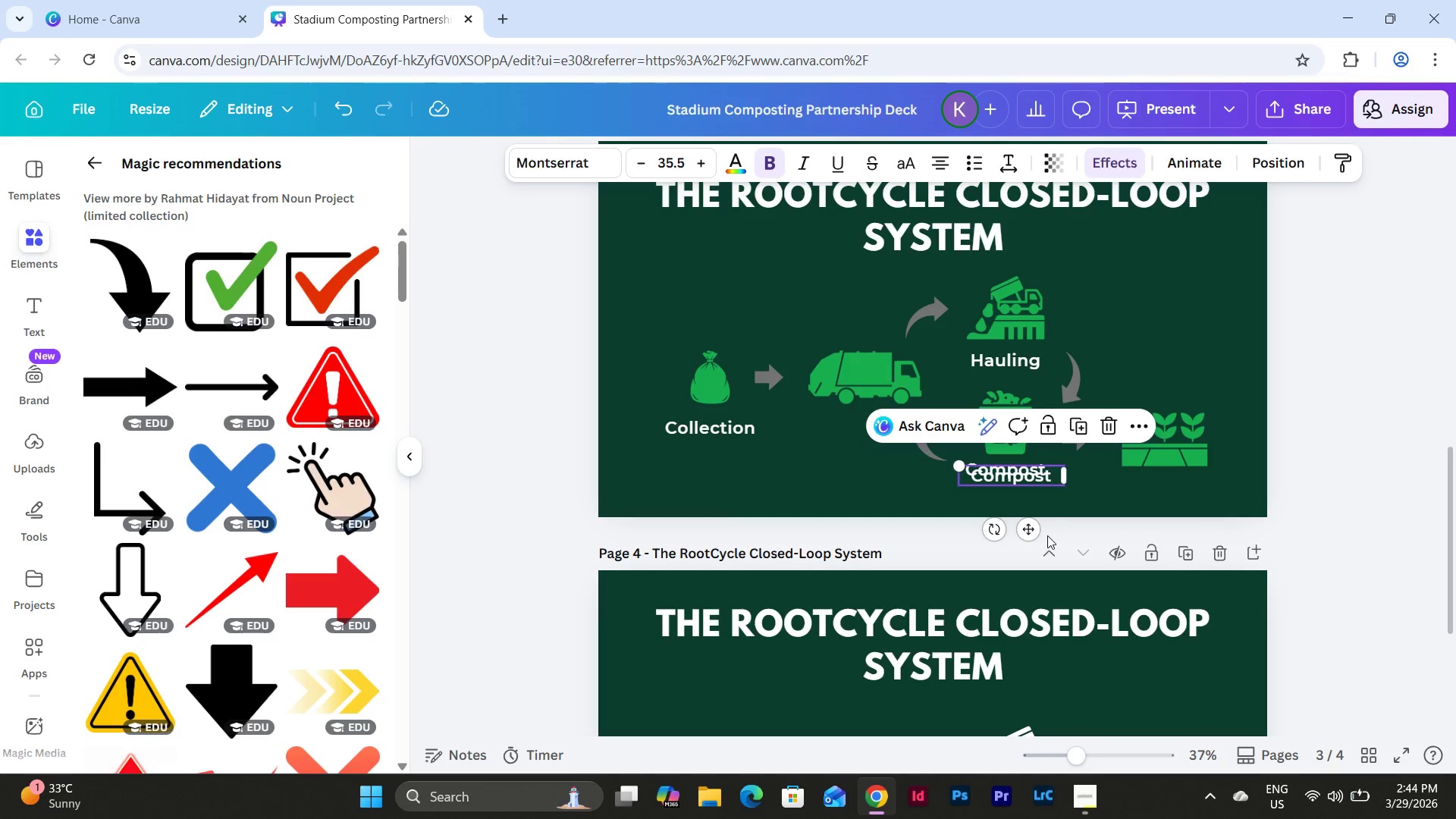 
left_click_drag(start_coordinate=[1034, 523], to_coordinate=[1178, 524])
 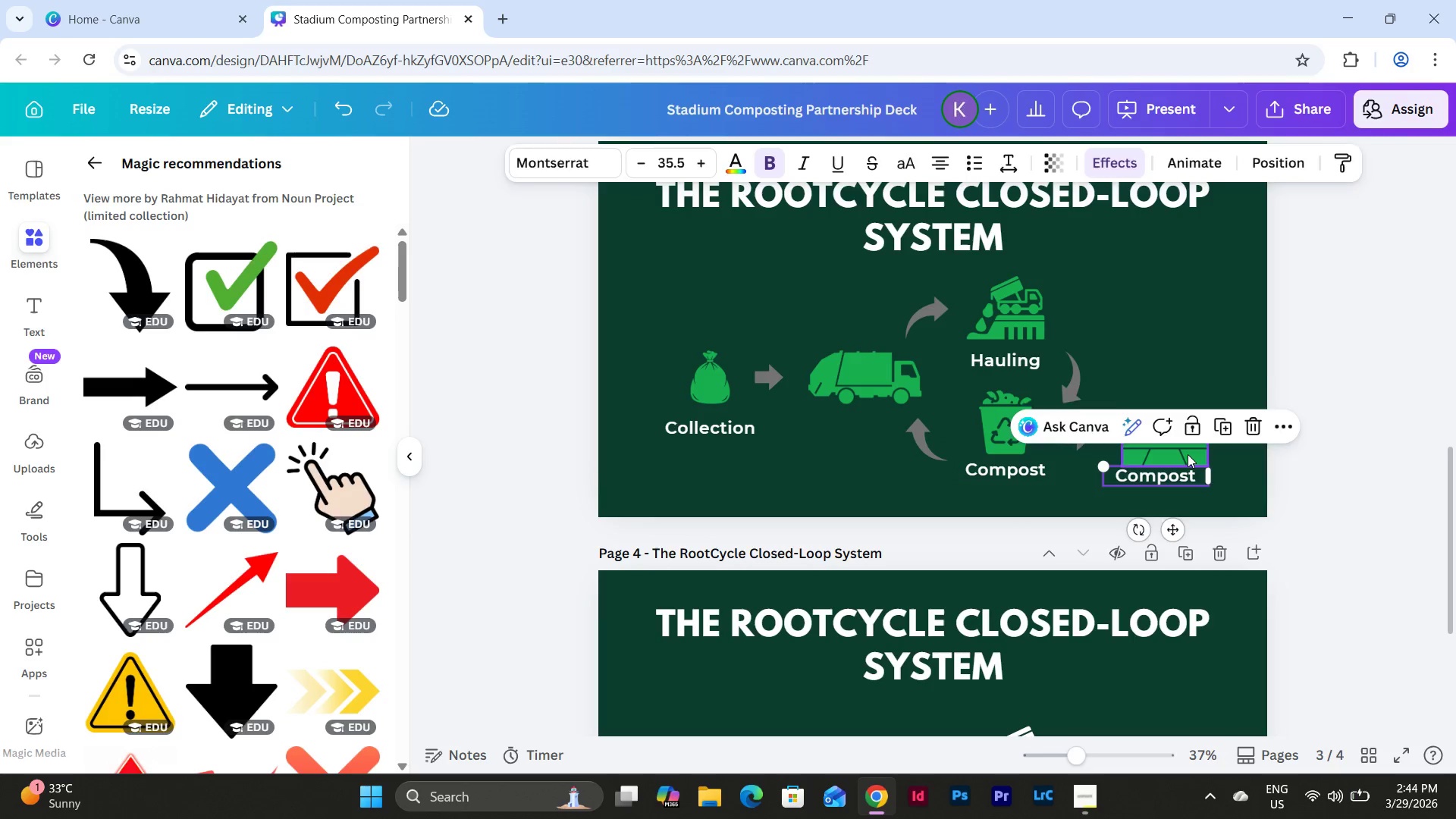 
left_click([1188, 455])
 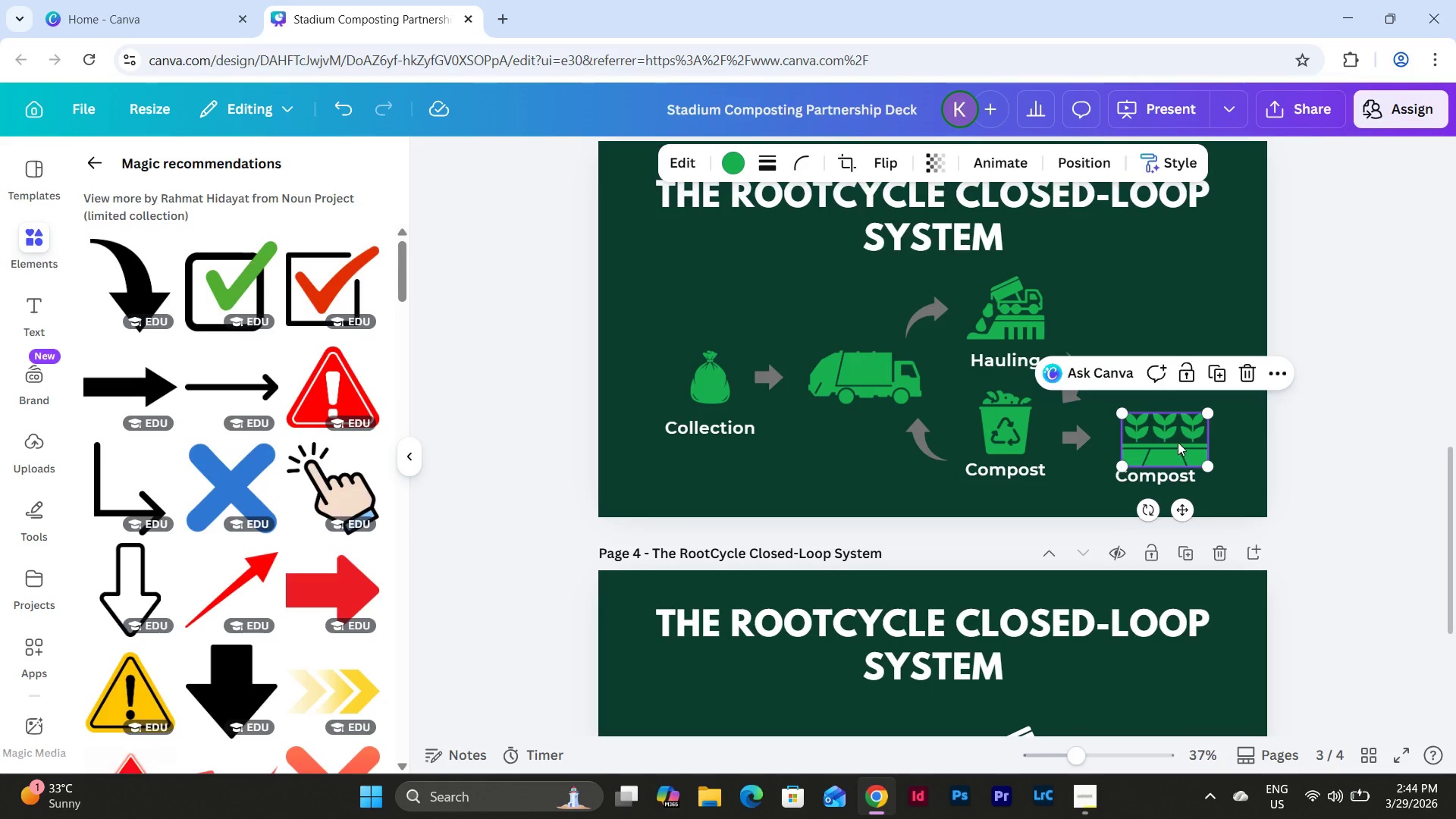 
left_click_drag(start_coordinate=[1178, 442], to_coordinate=[1174, 435])
 